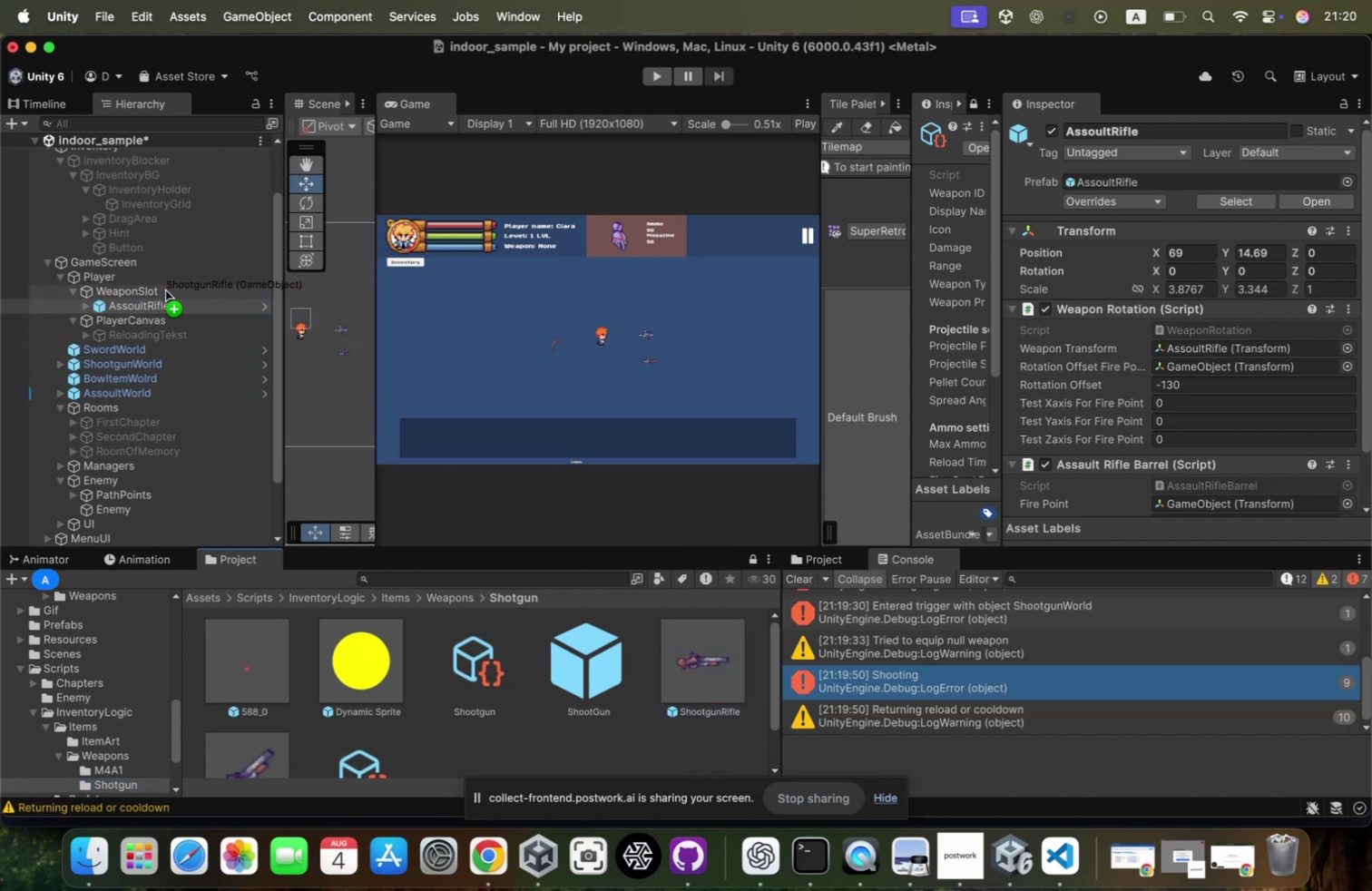 
left_click([166, 290])
 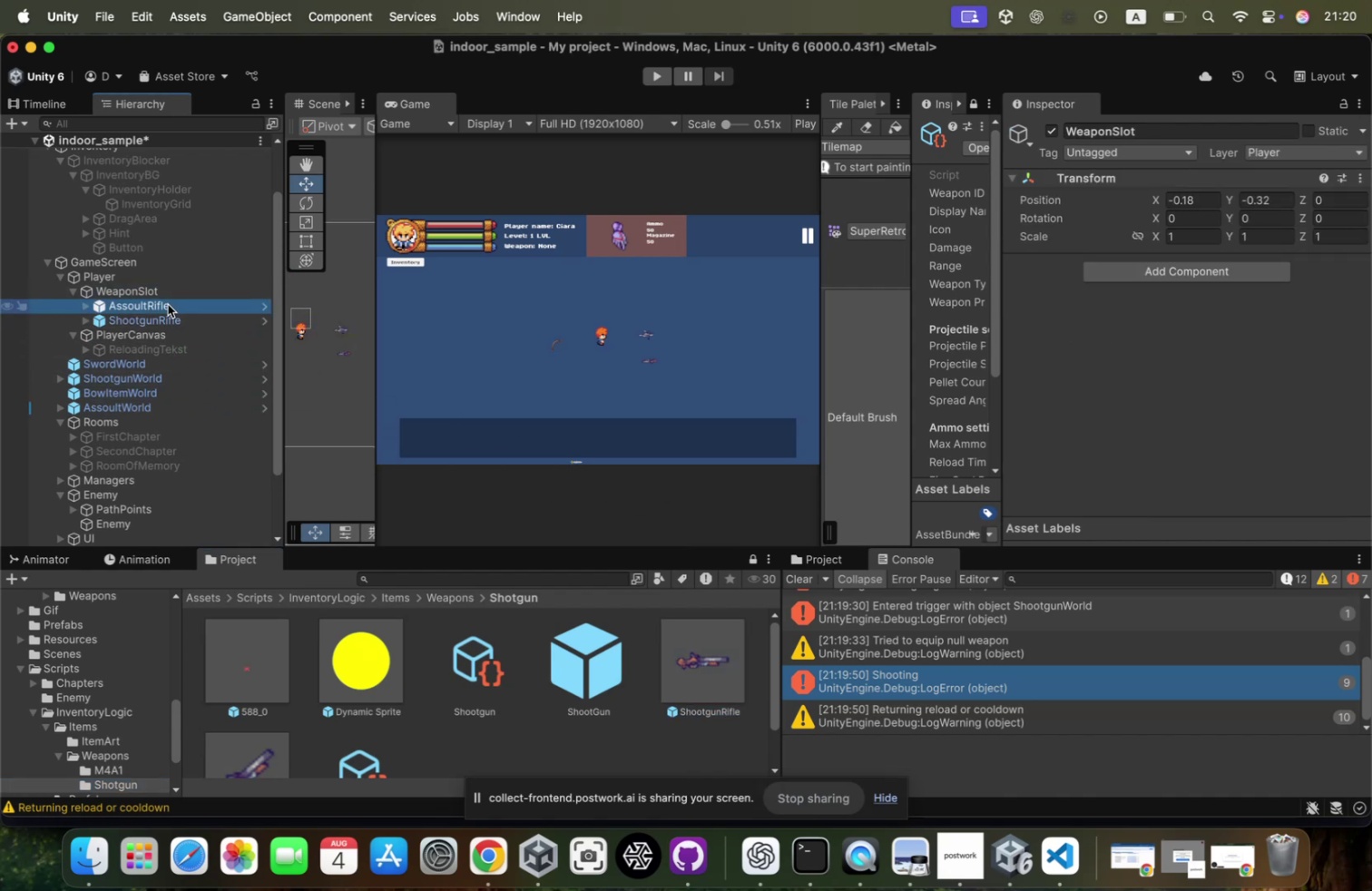 
key(Shift+ArrowDown)
 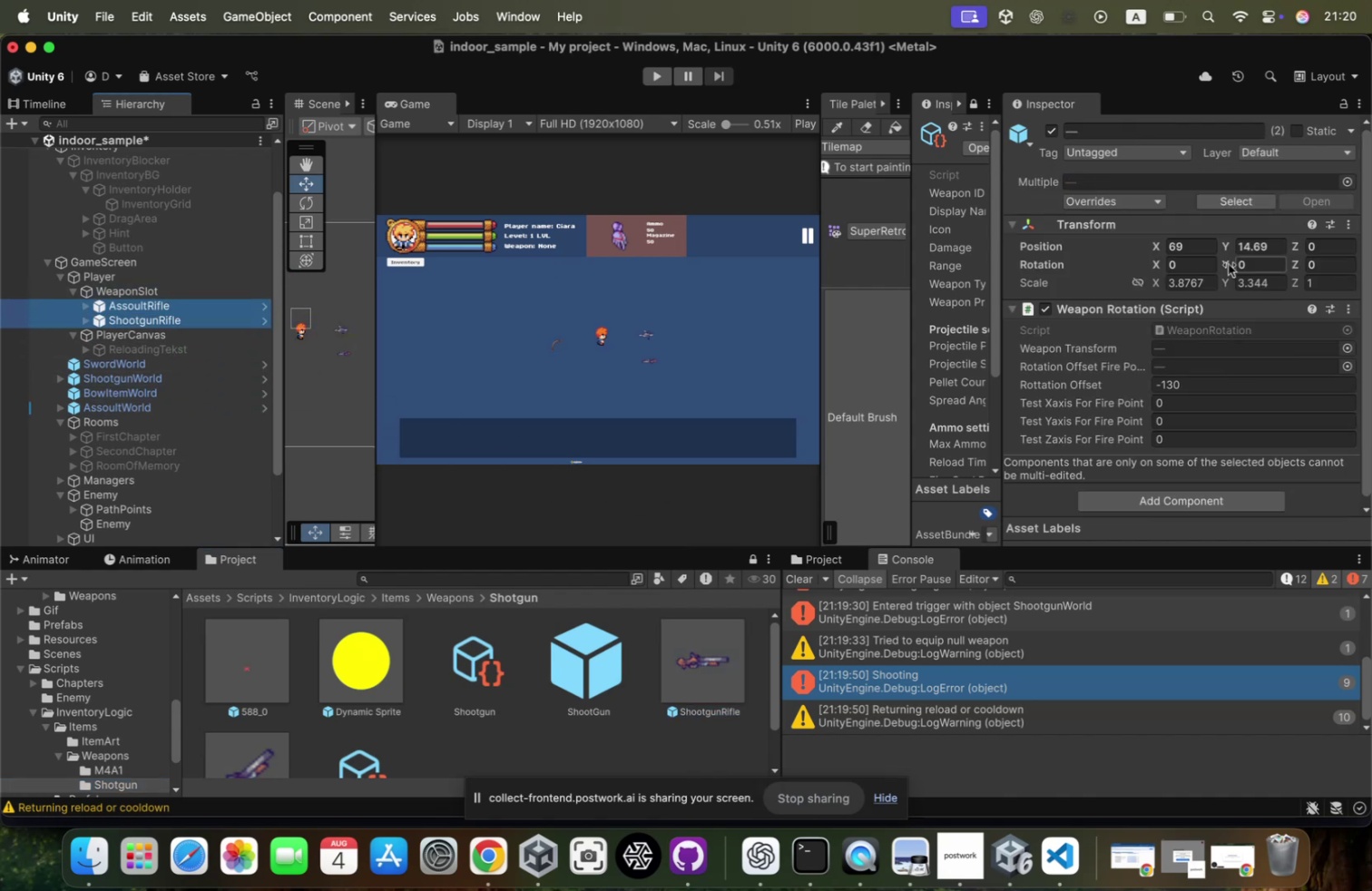 
left_click([1198, 244])
 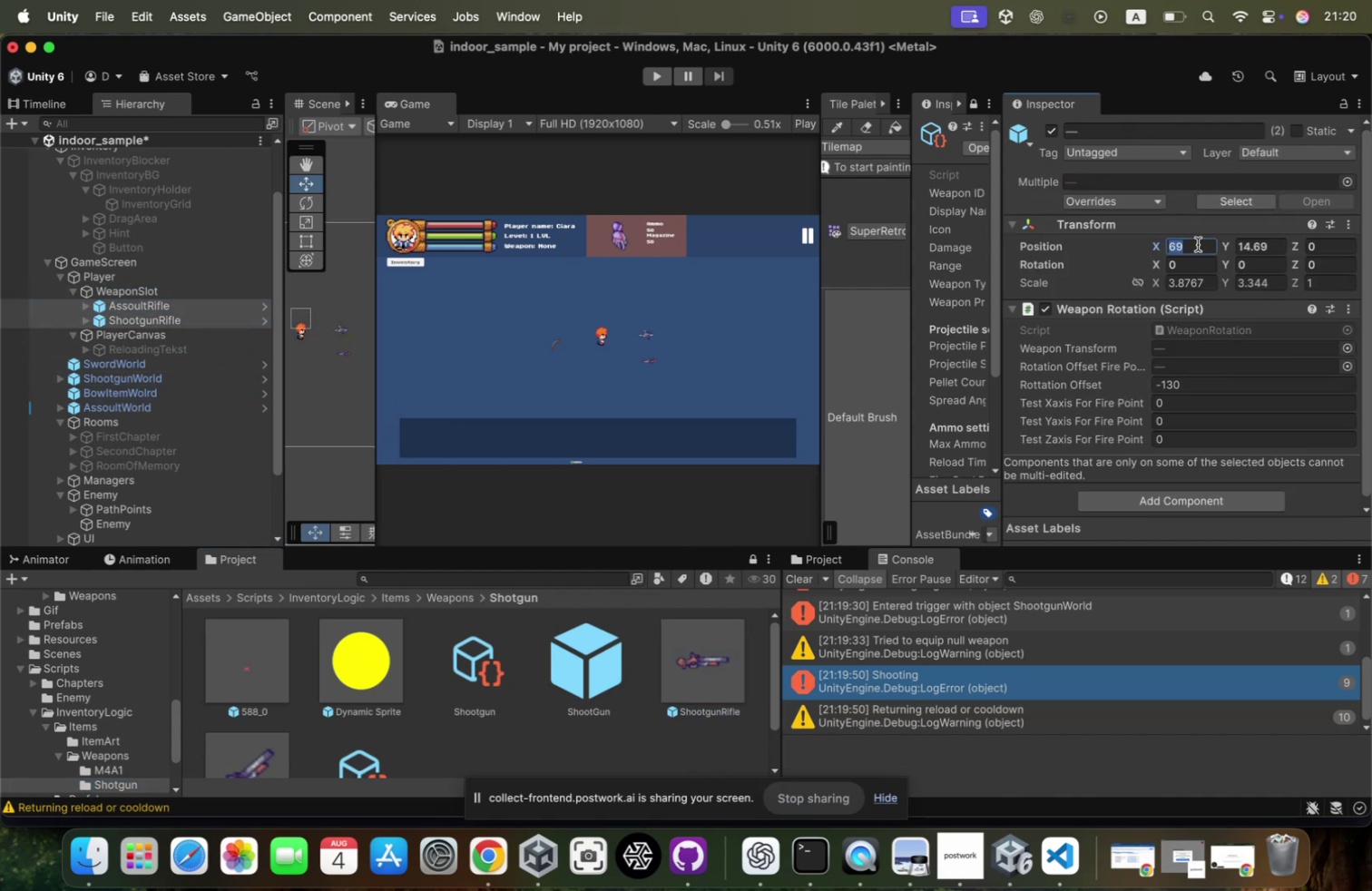 
key(0)
 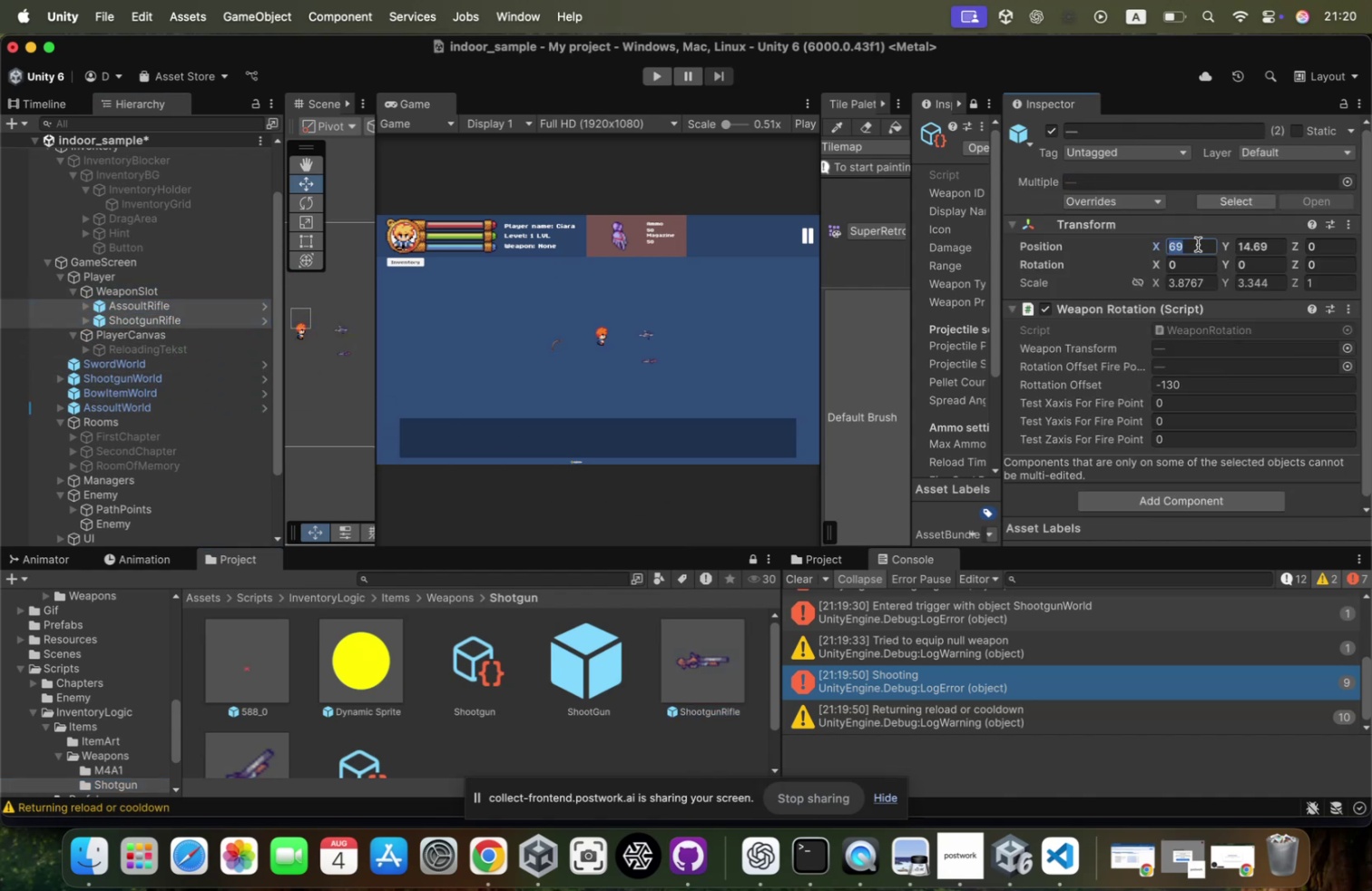 
key(Tab)
 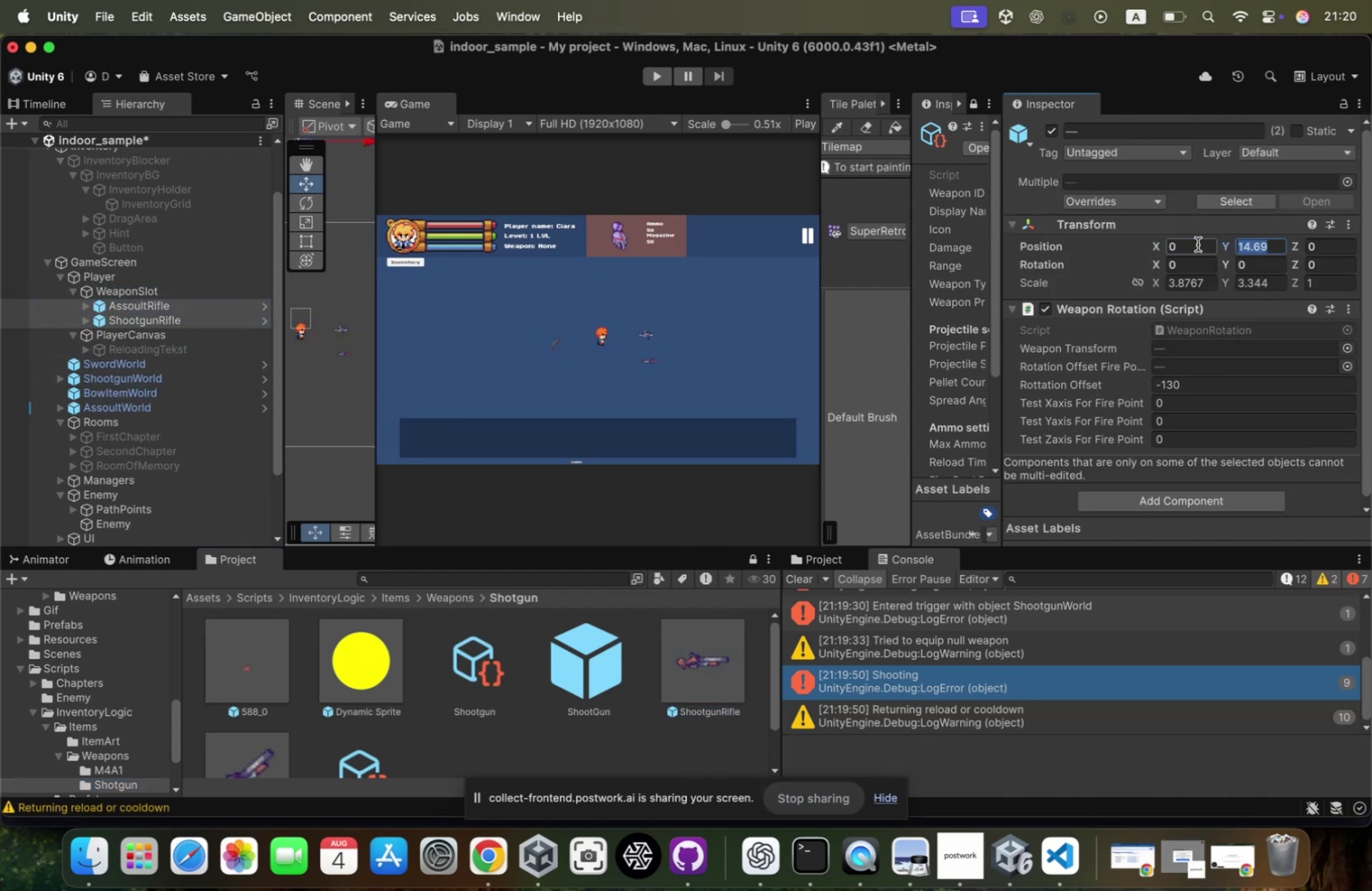 
key(0)
 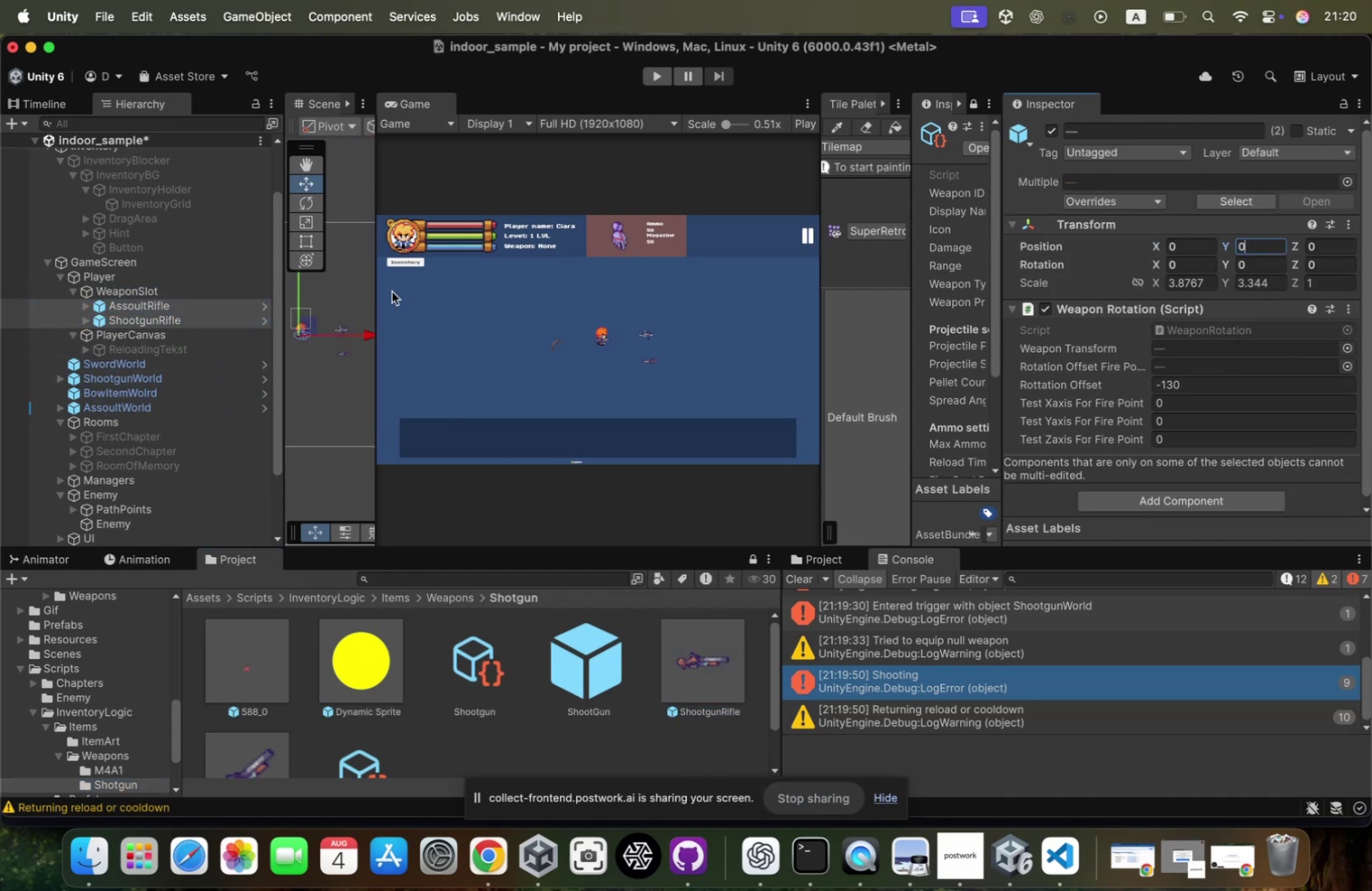 
left_click([172, 303])
 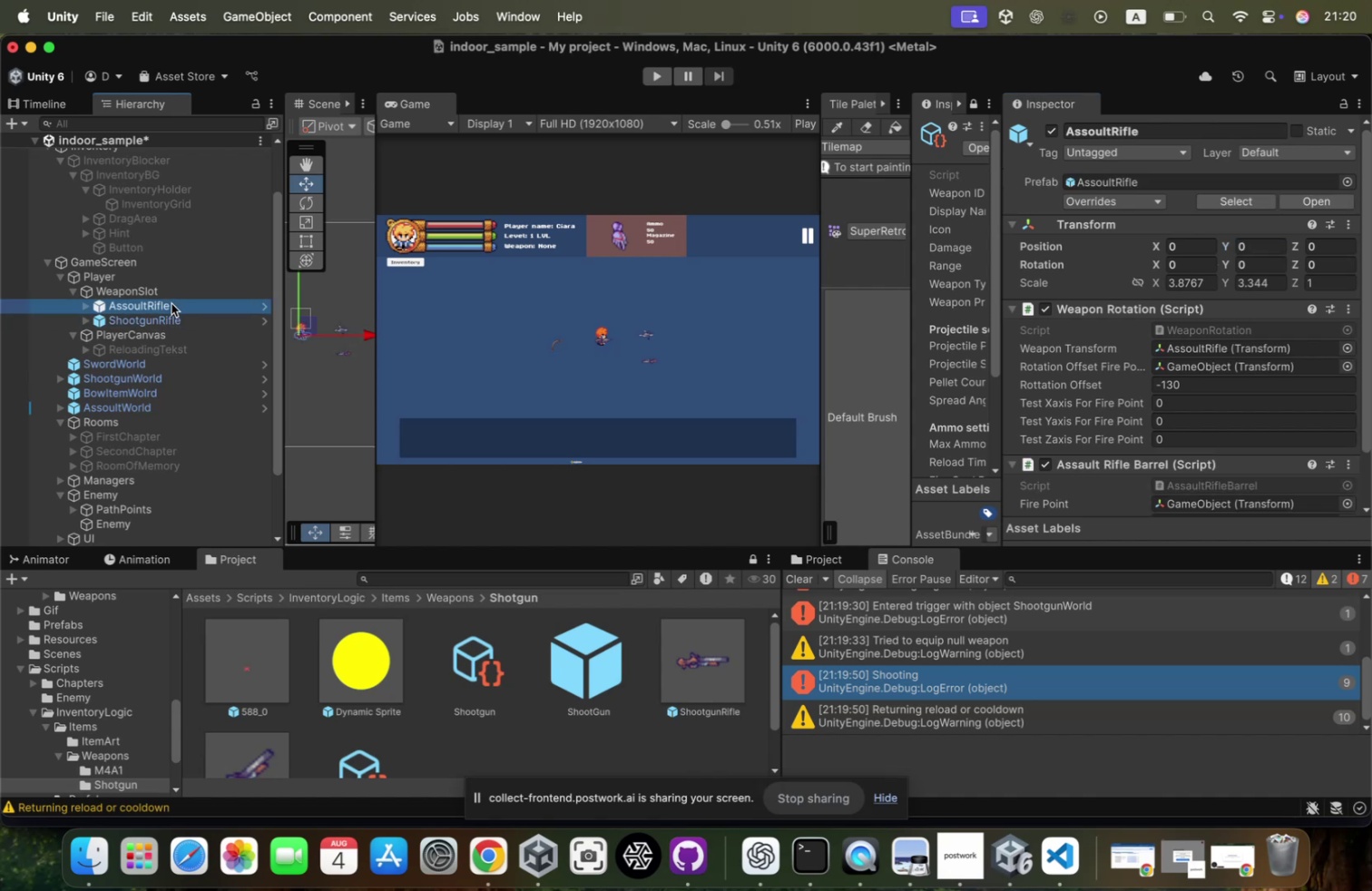 
double_click([172, 303])
 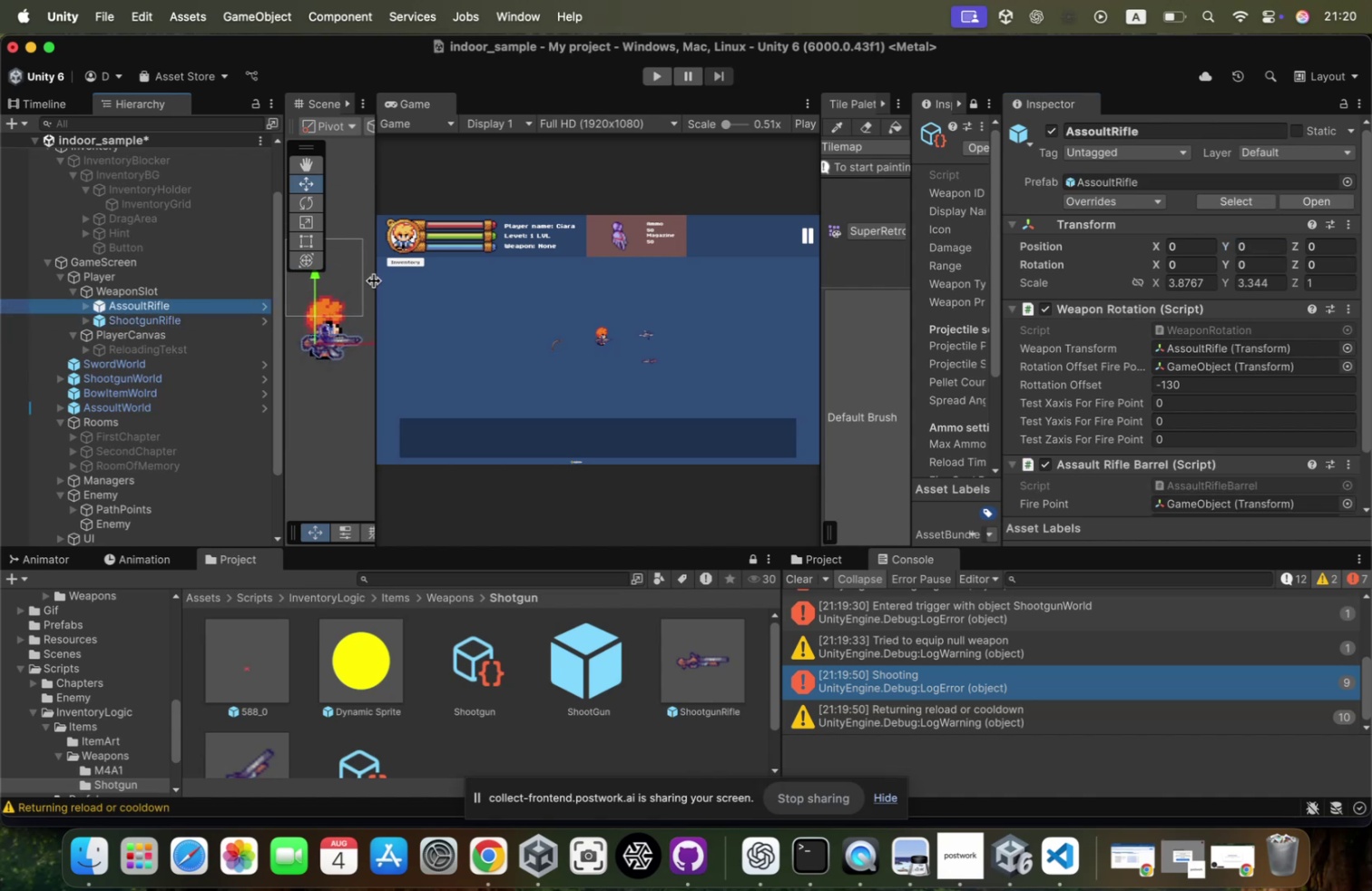 
left_click_drag(start_coordinate=[374, 280], to_coordinate=[476, 280])
 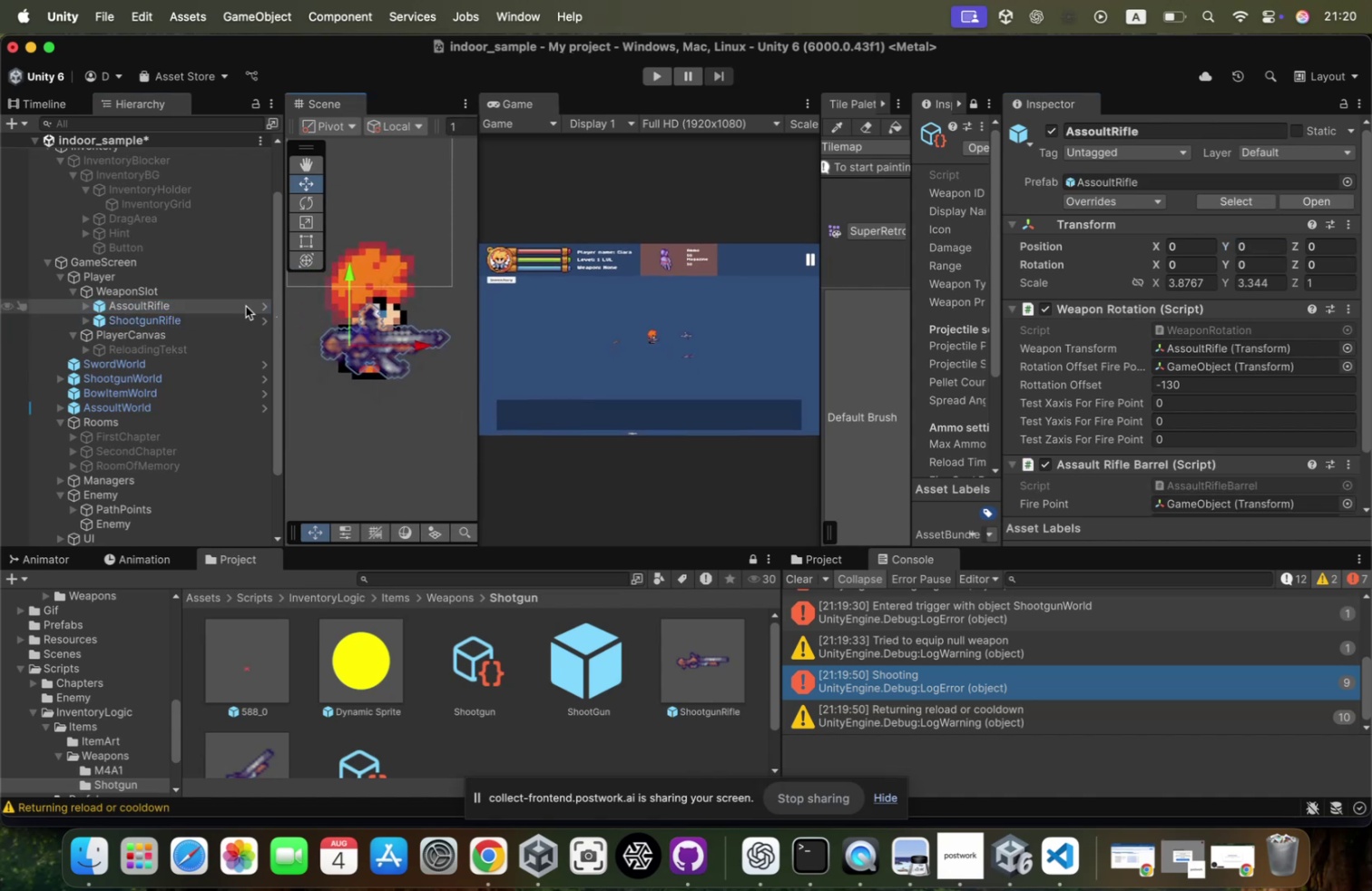 
left_click([219, 318])
 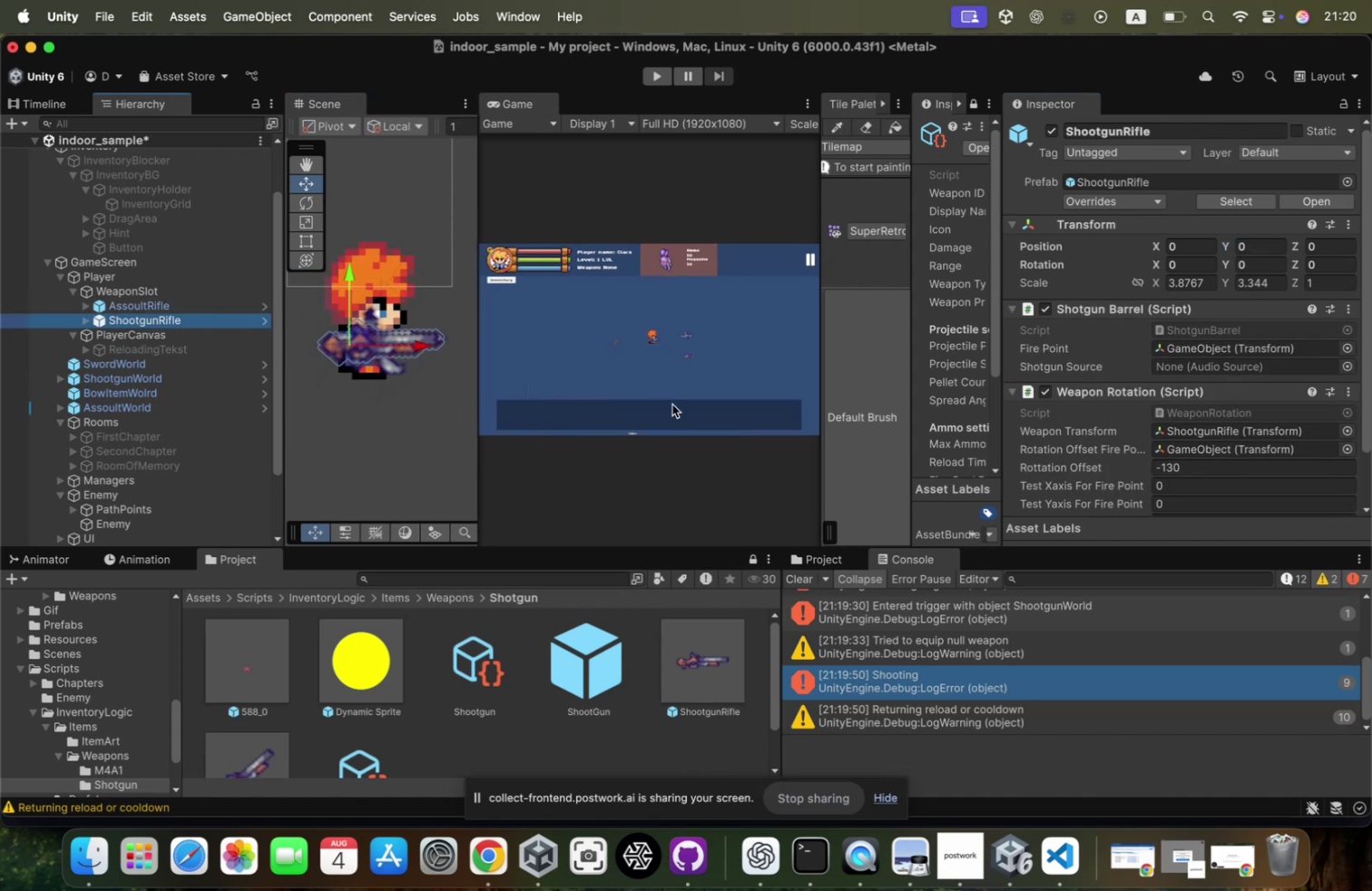 
scroll: coordinate [1187, 465], scroll_direction: down, amount: 4.0
 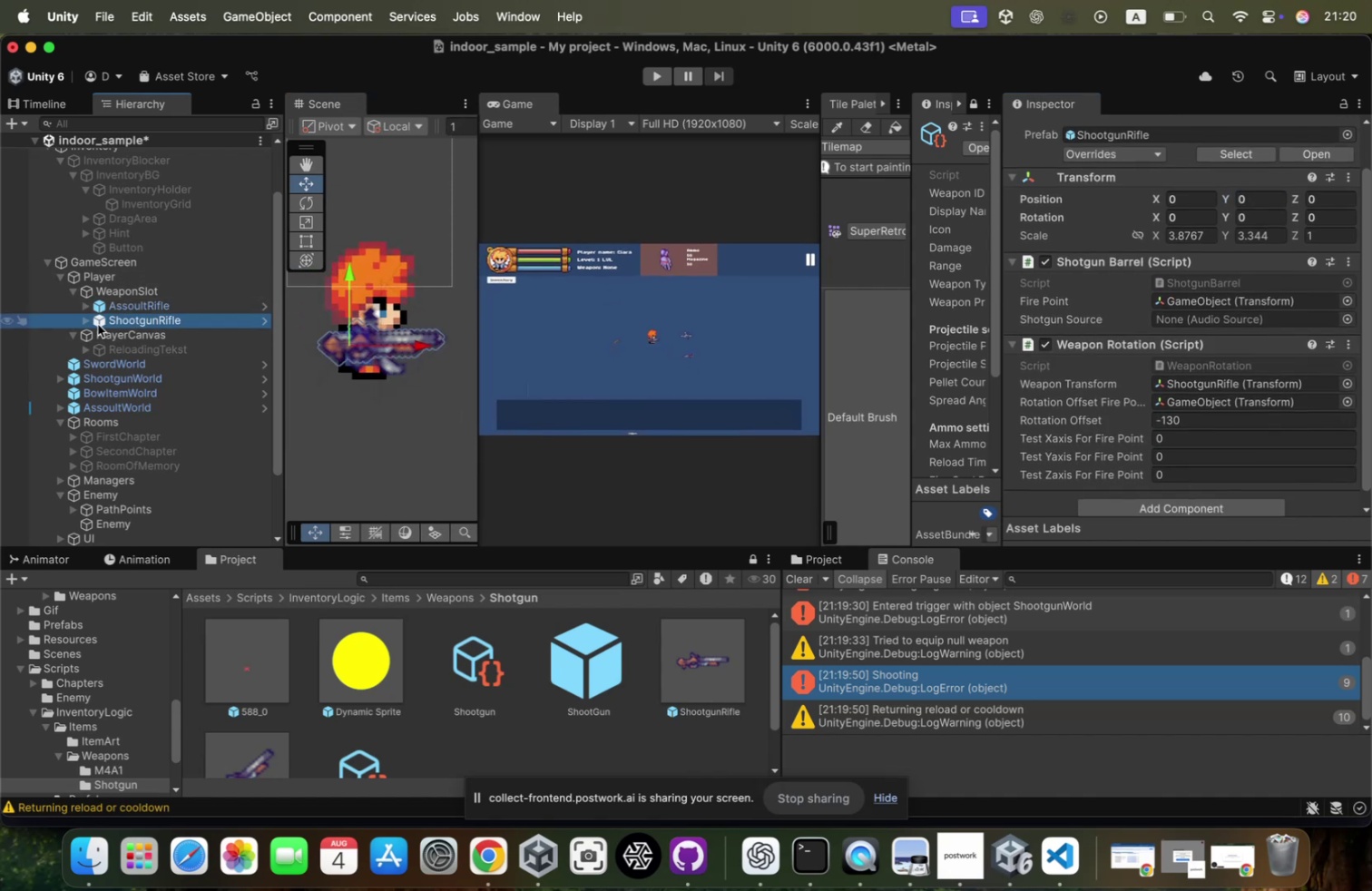 
left_click([83, 321])
 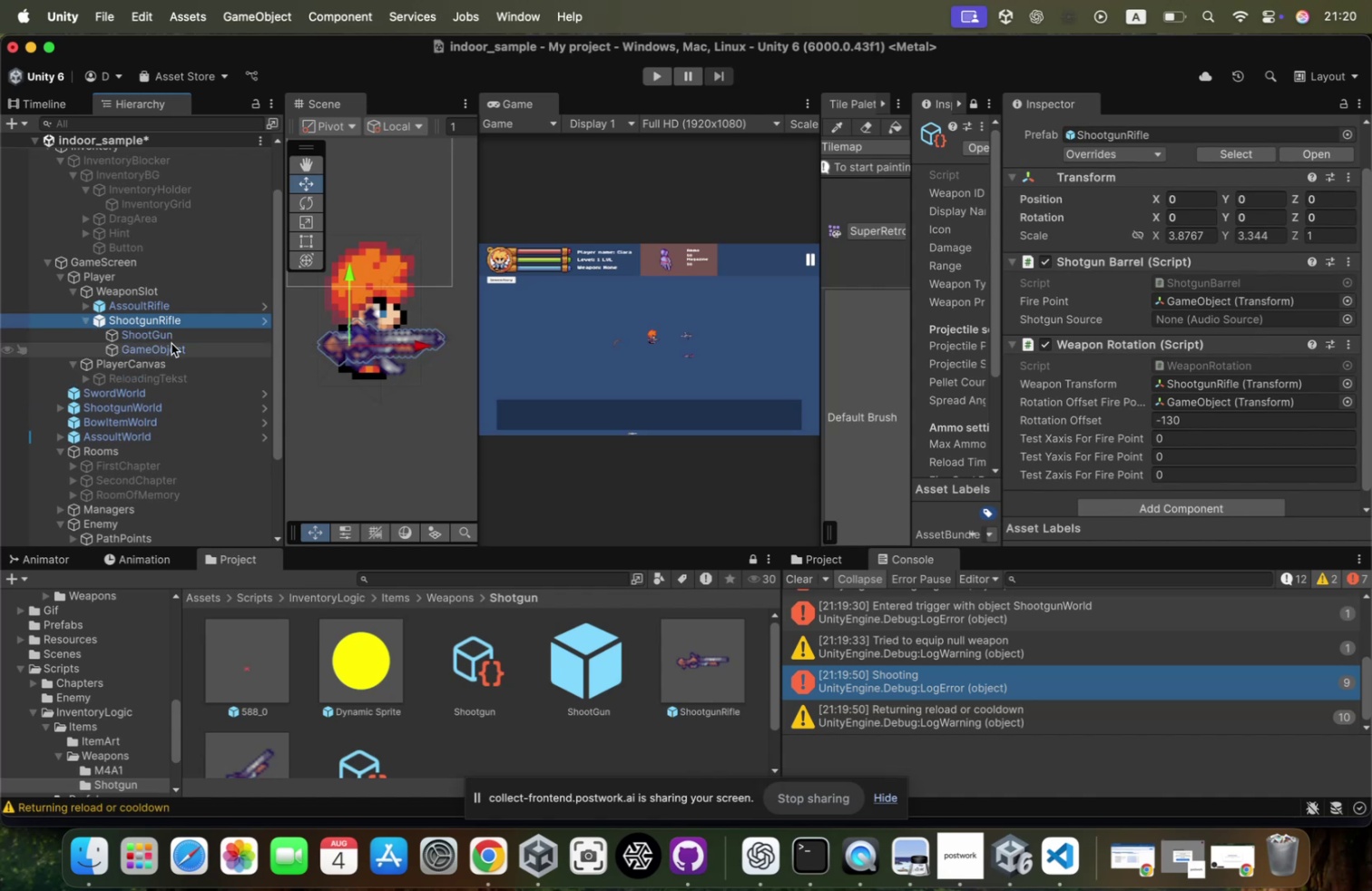 
left_click([171, 343])
 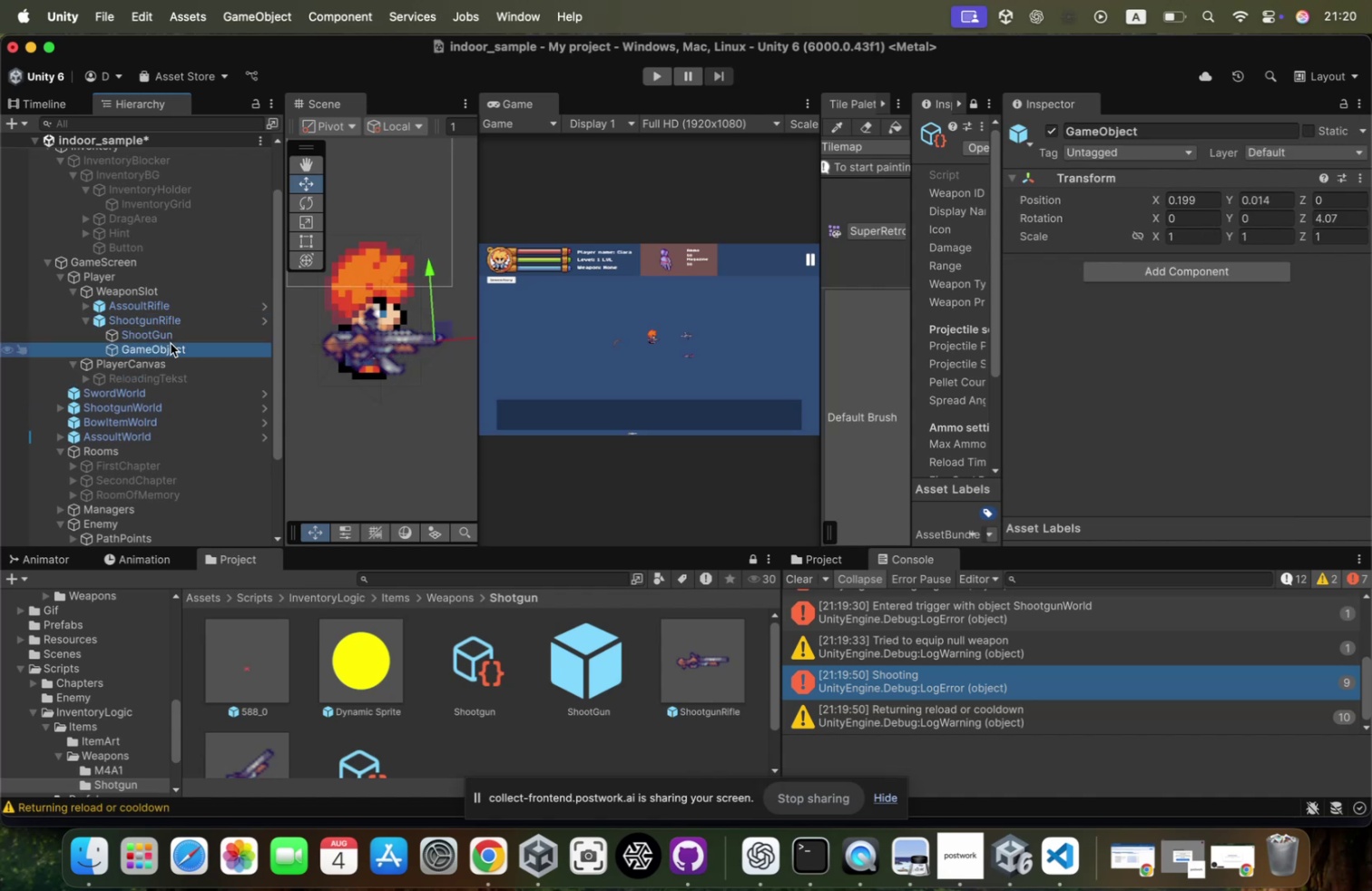 
key(ArrowUp)
 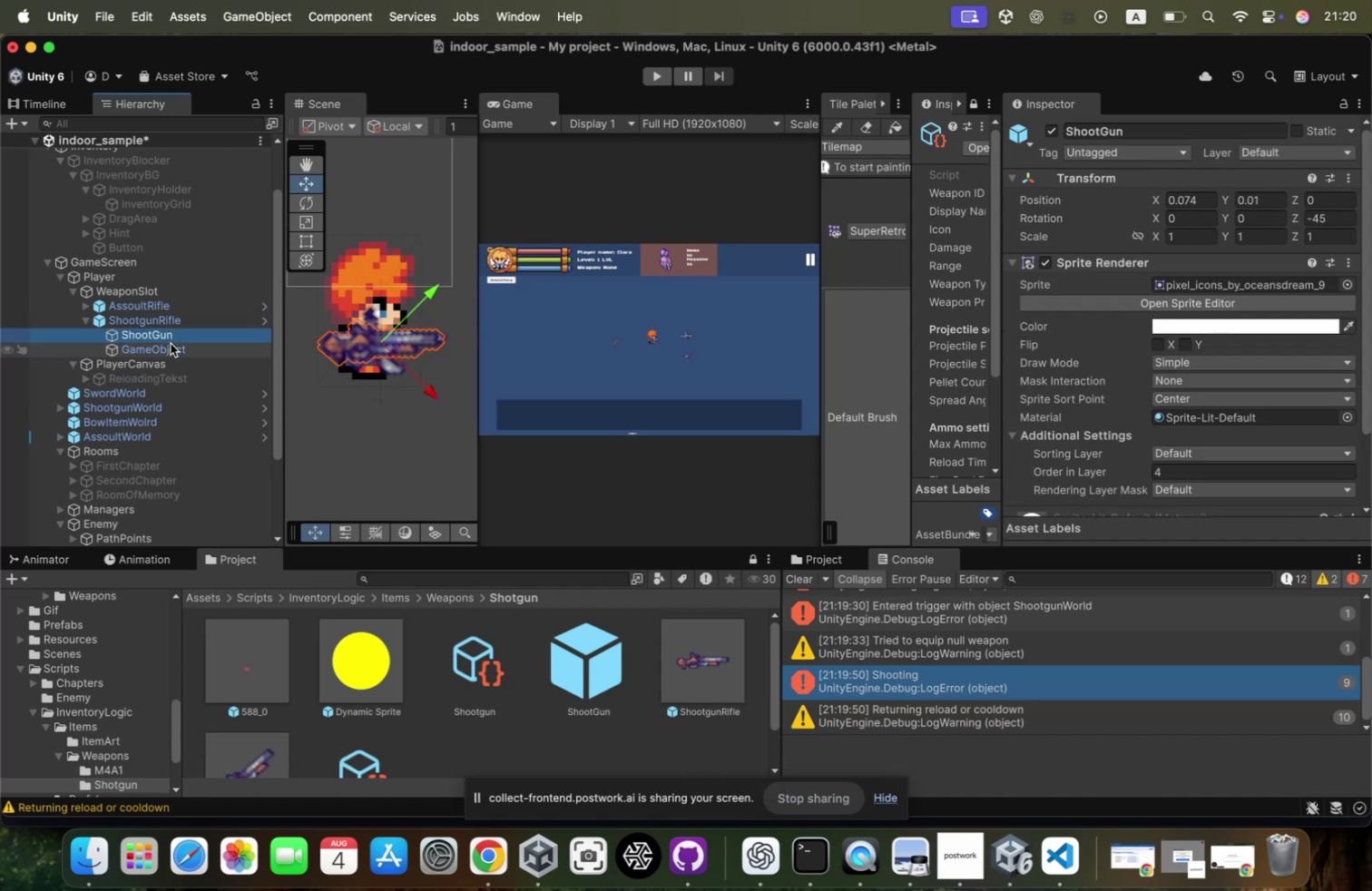 
key(ArrowUp)
 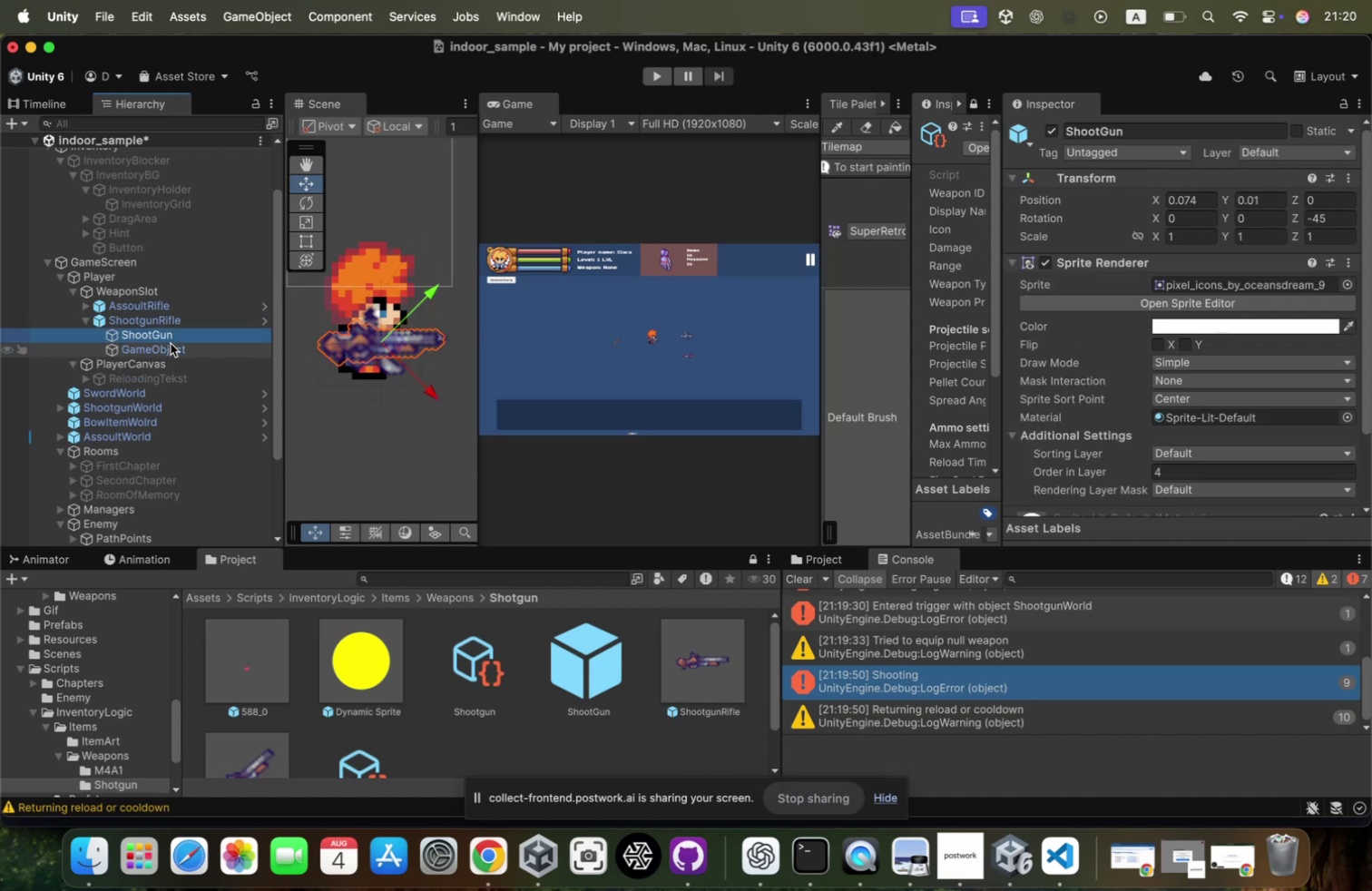 
key(ArrowUp)
 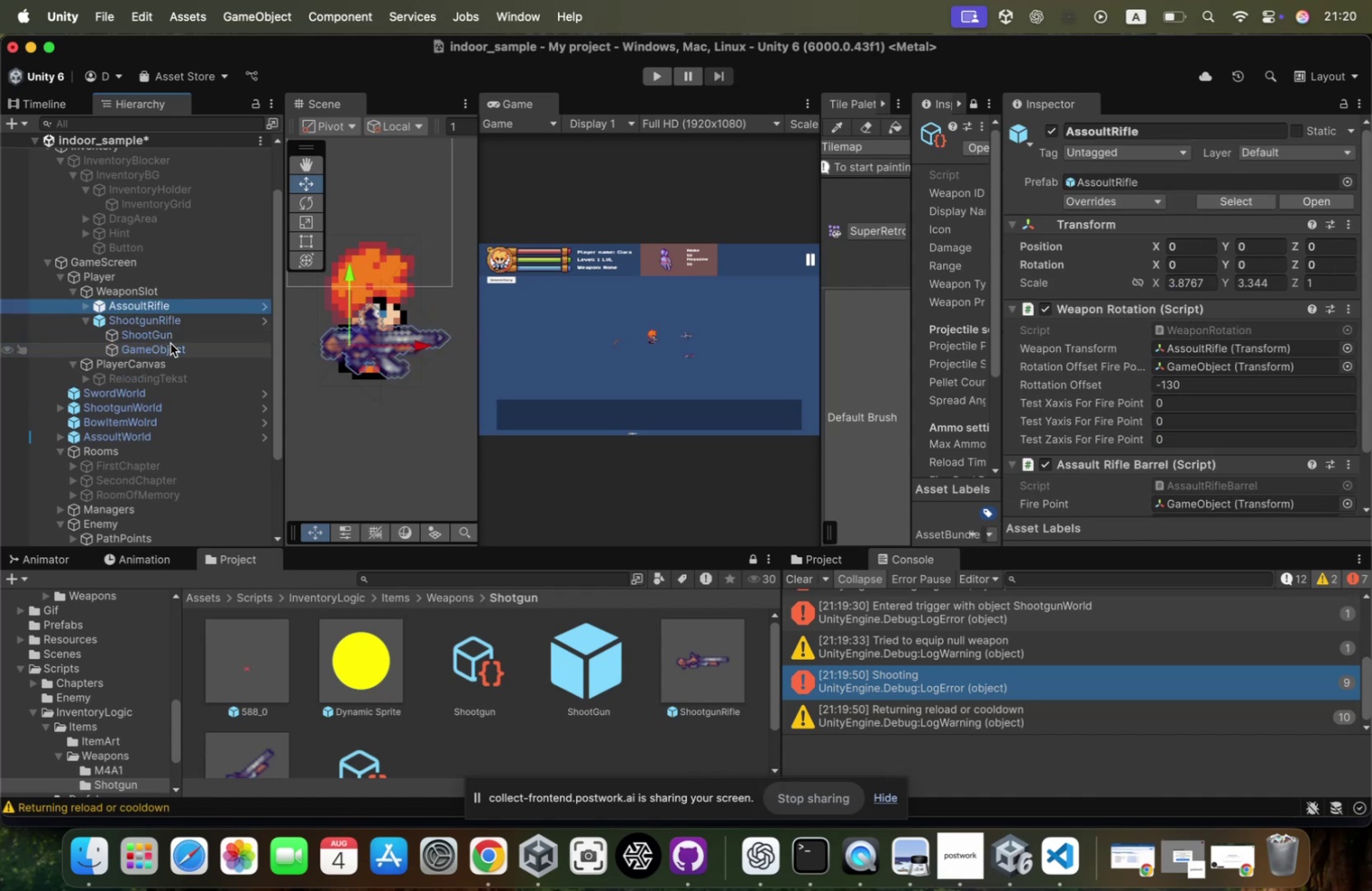 
key(ArrowRight)
 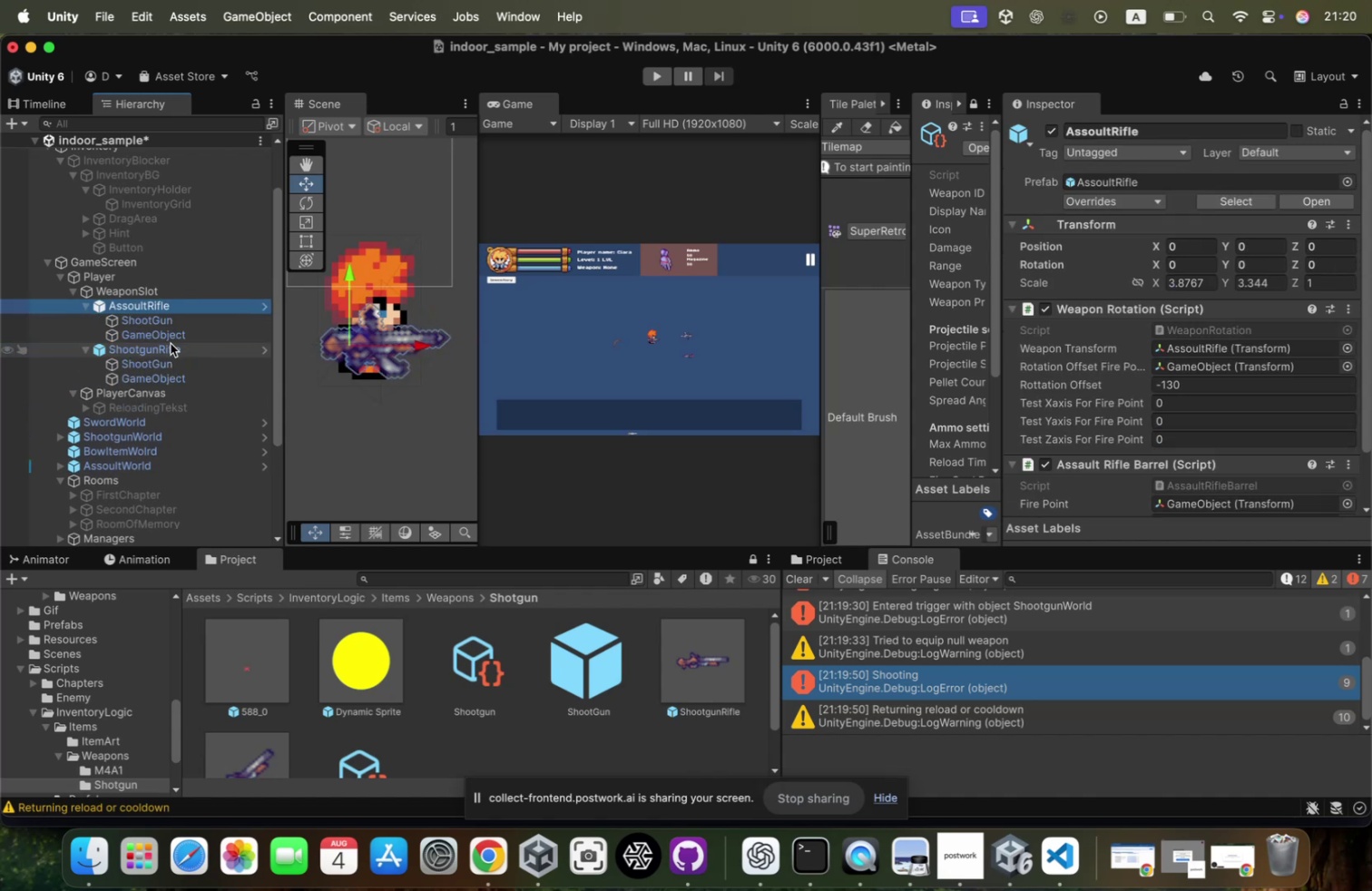 
key(ArrowDown)
 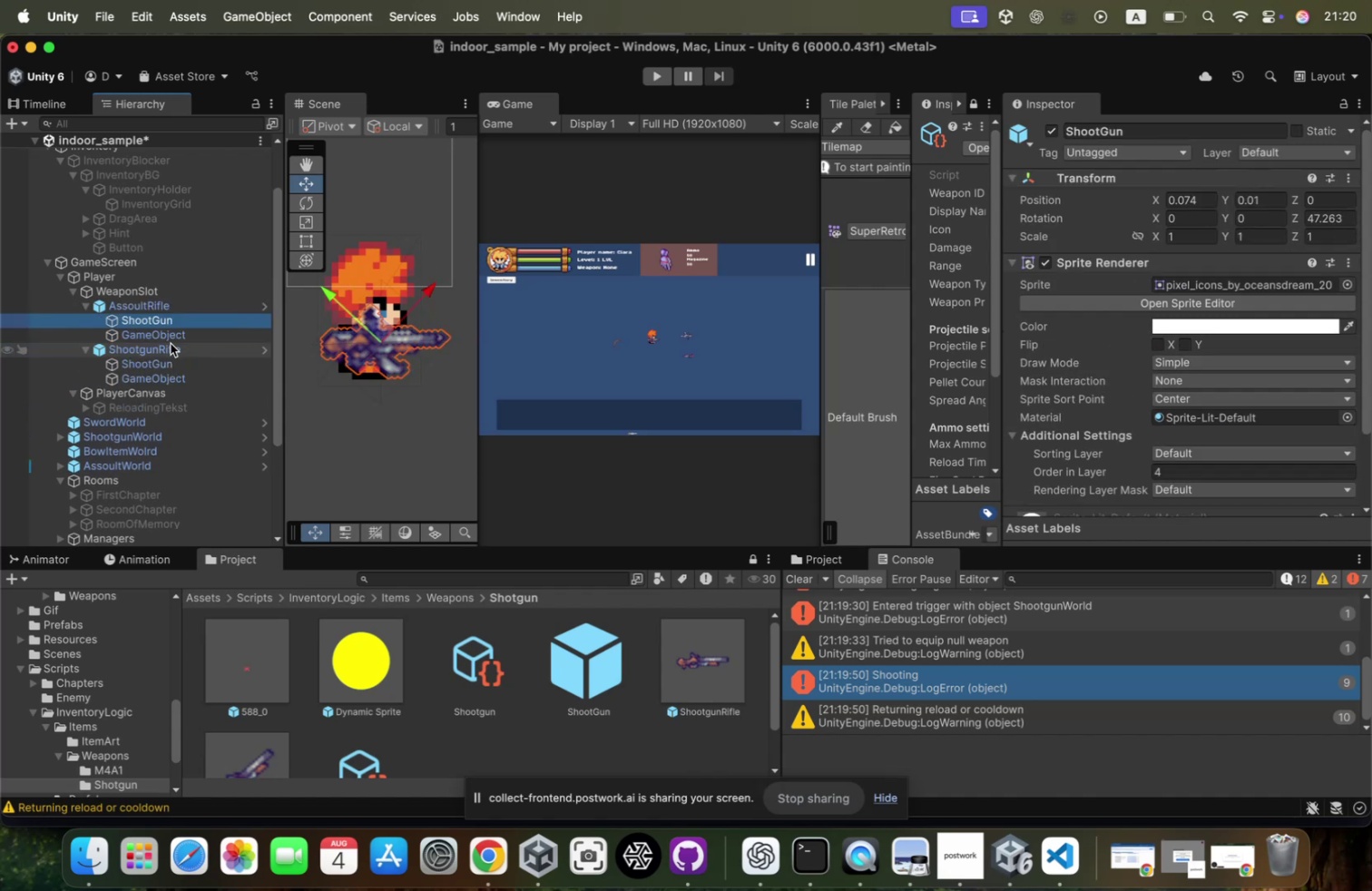 
key(ArrowDown)
 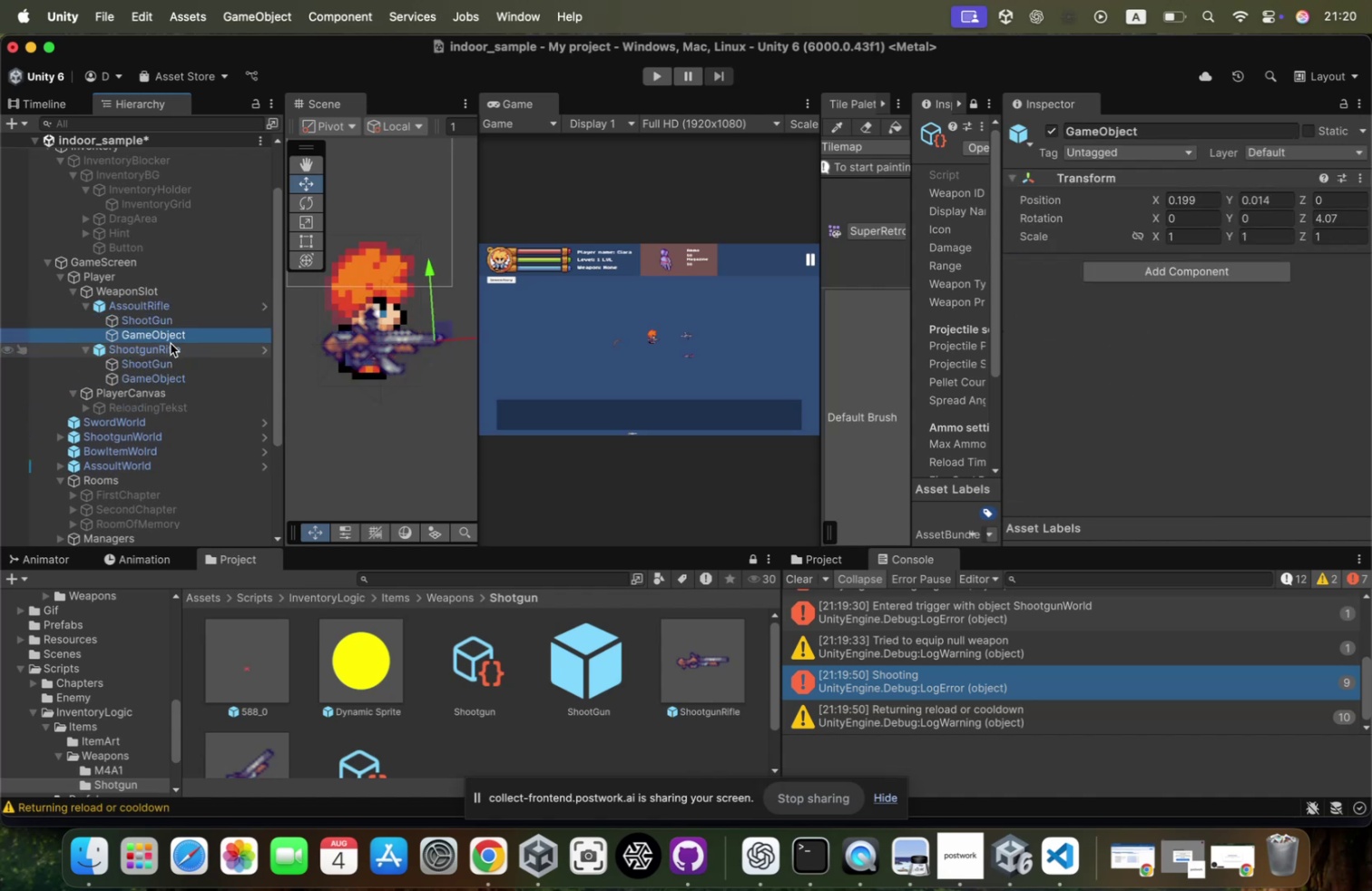 
key(ArrowUp)
 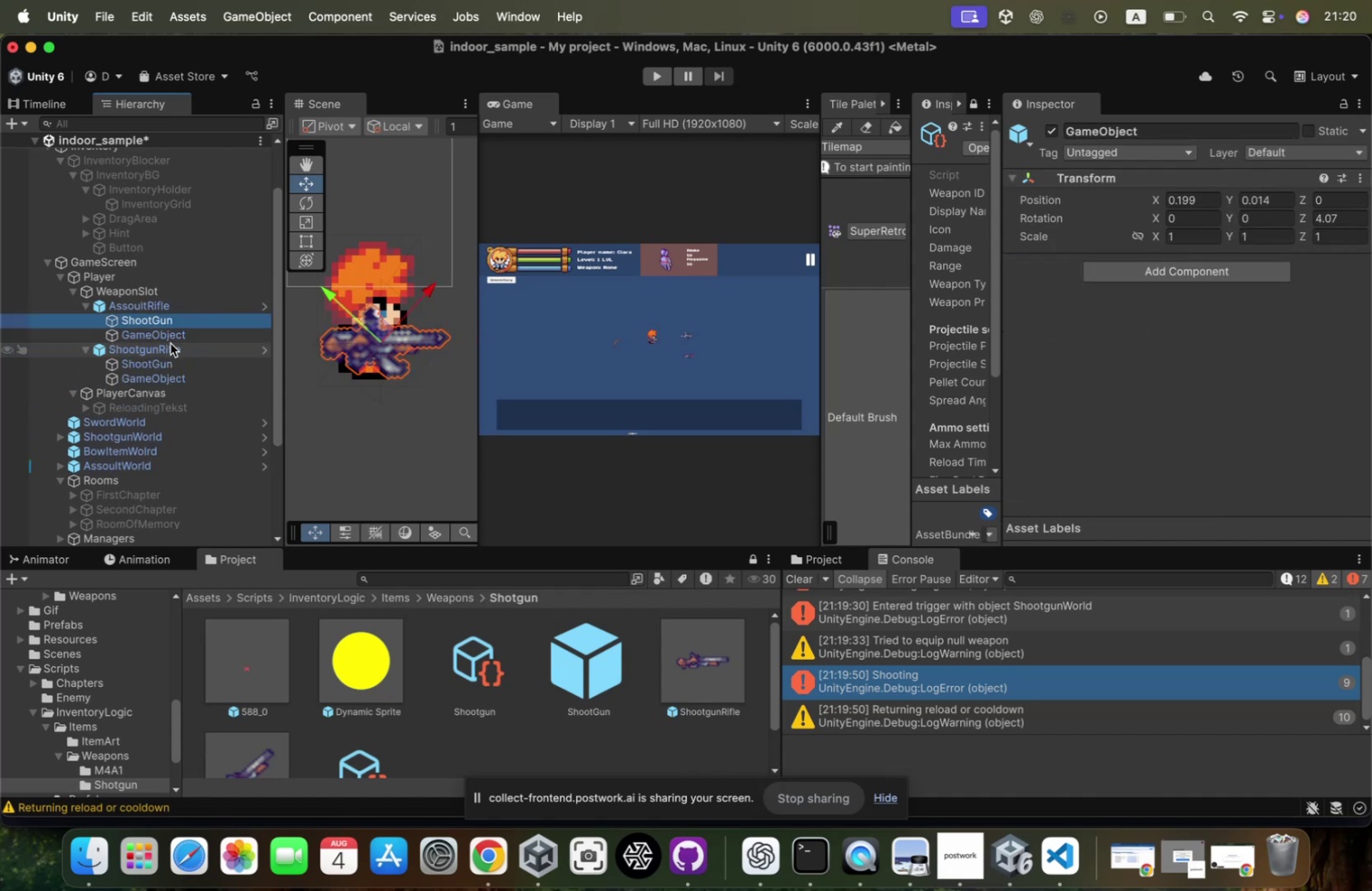 
key(ArrowUp)
 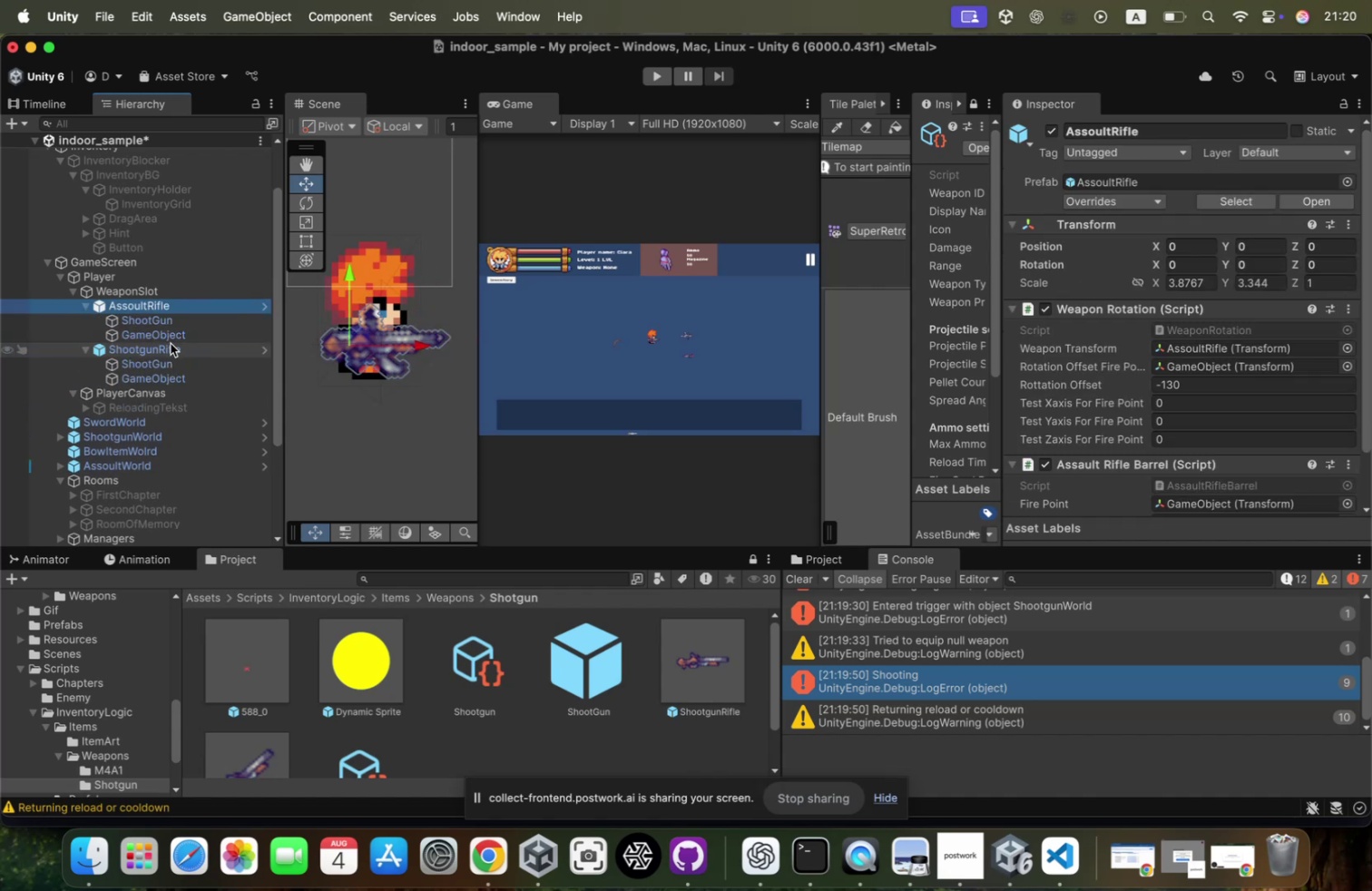 
key(ArrowLeft)
 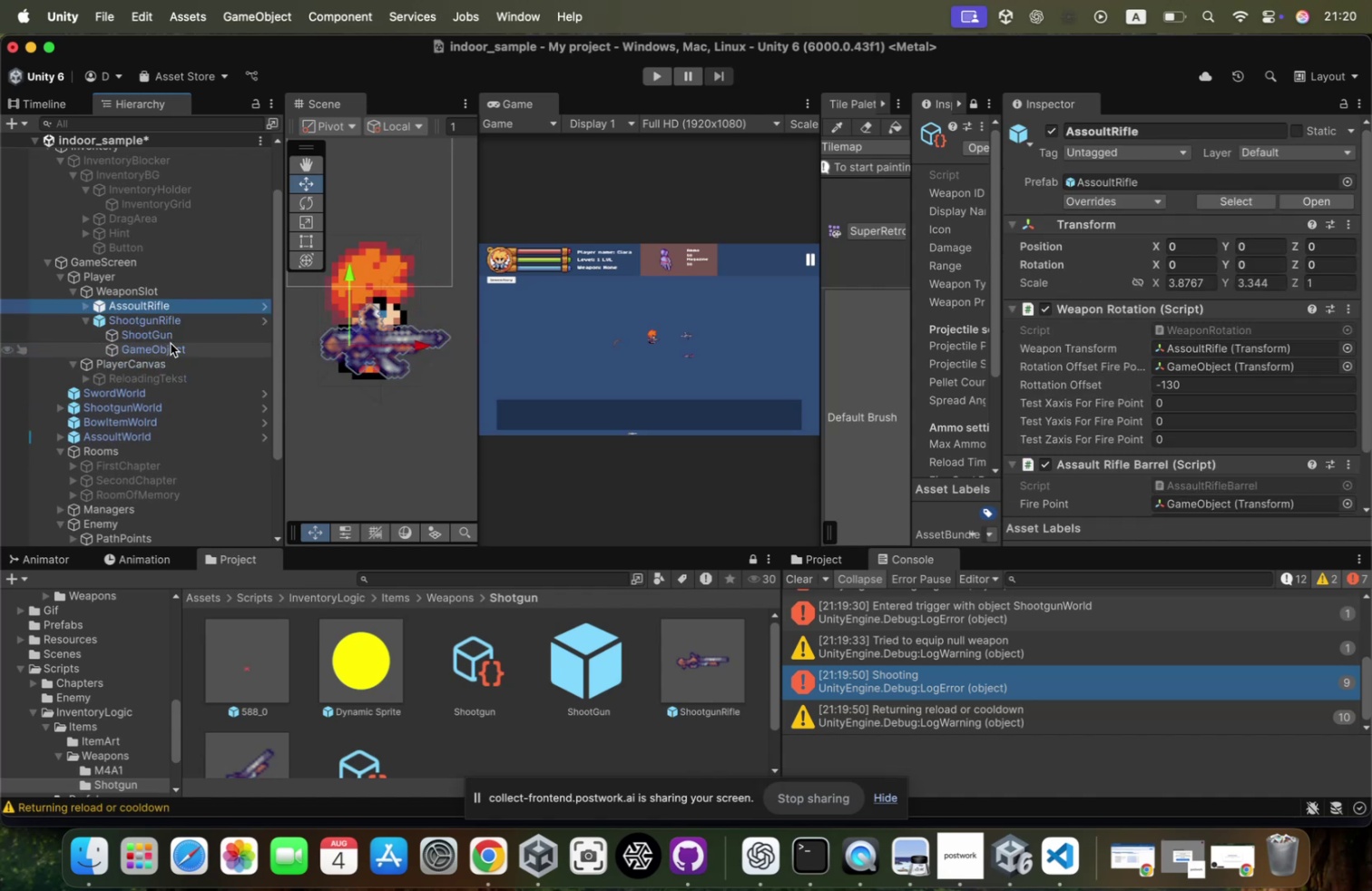 
key(ArrowDown)
 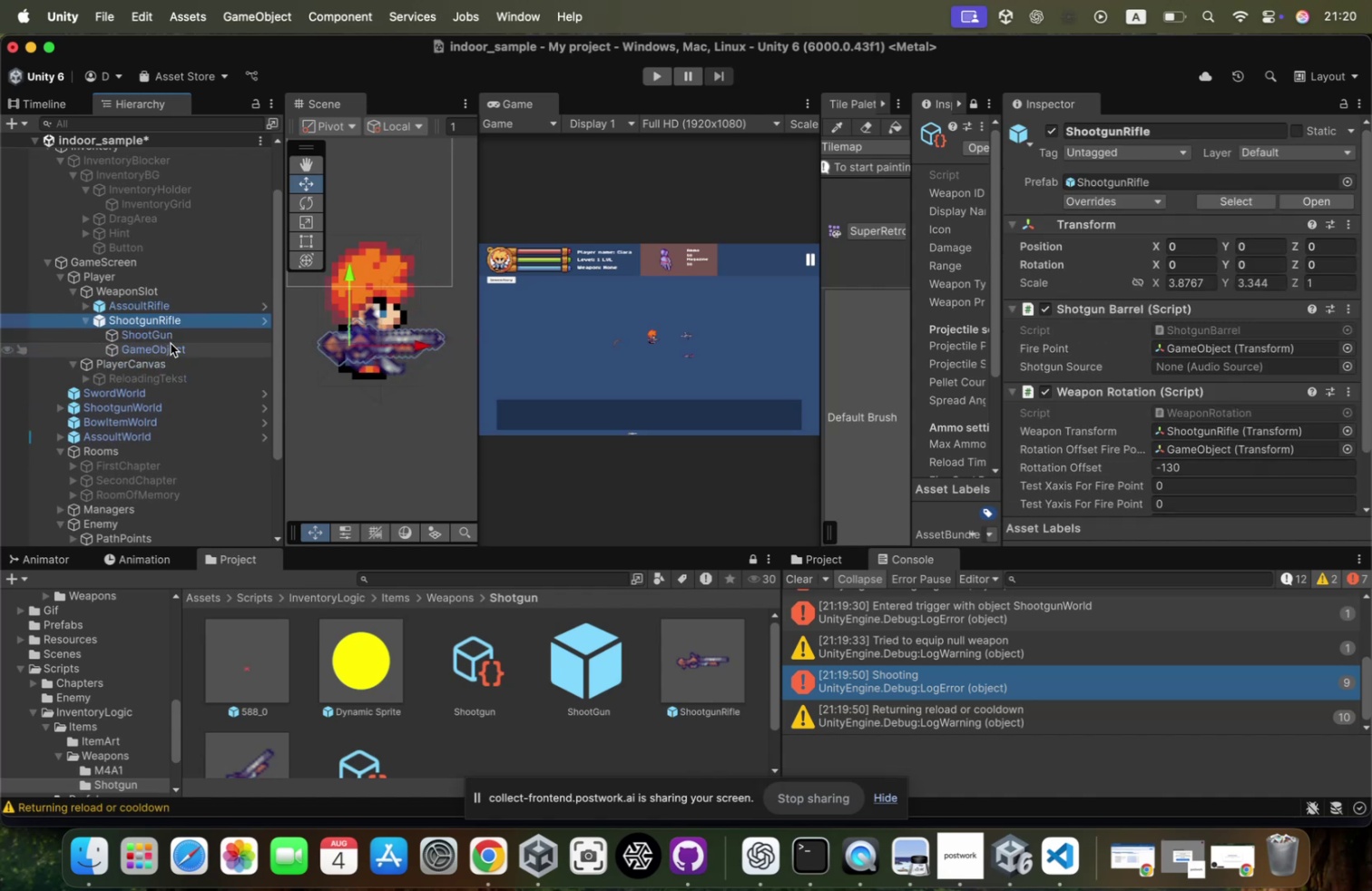 
key(ArrowLeft)
 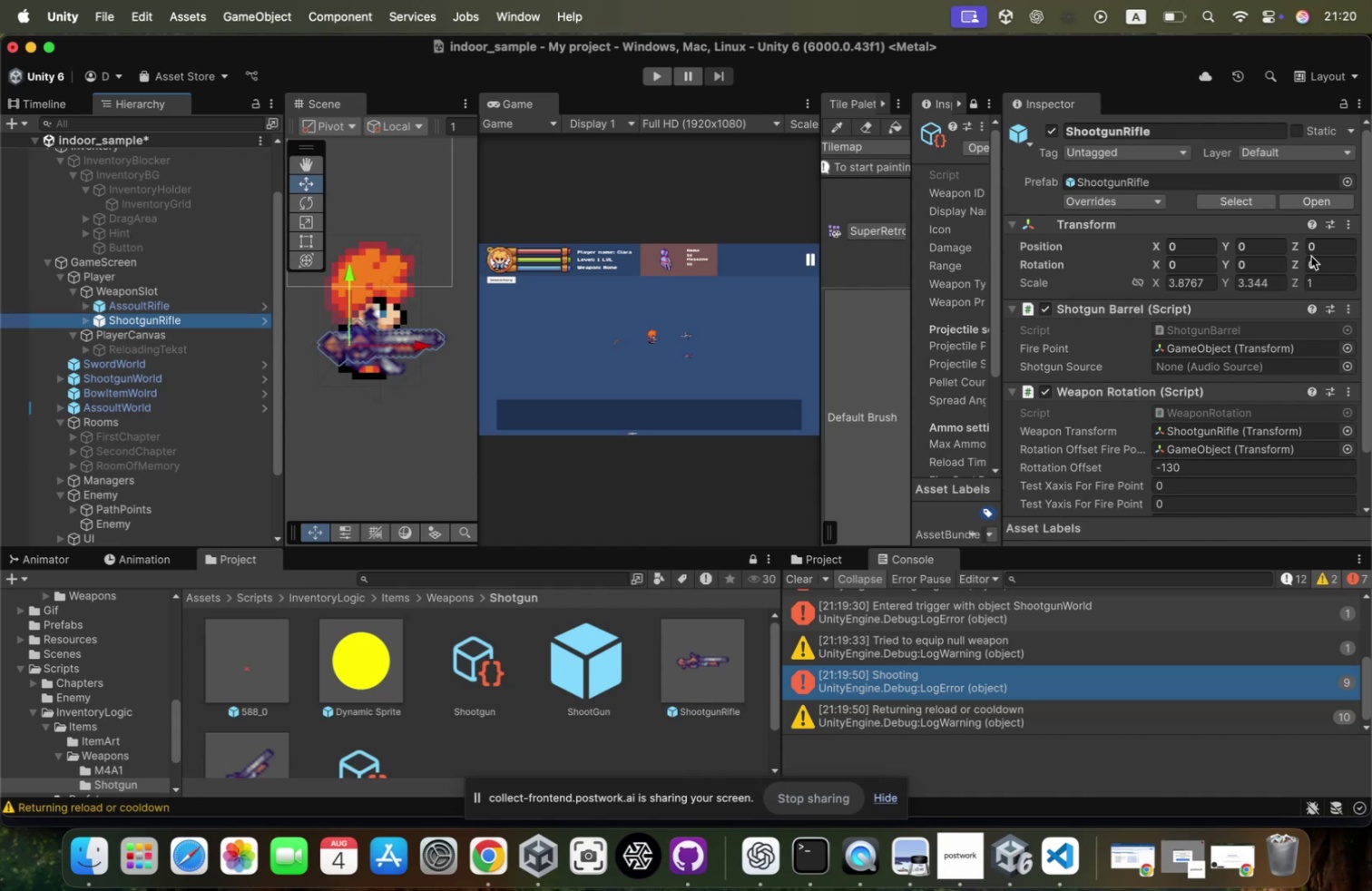 
scroll: coordinate [1136, 333], scroll_direction: down, amount: 19.0
 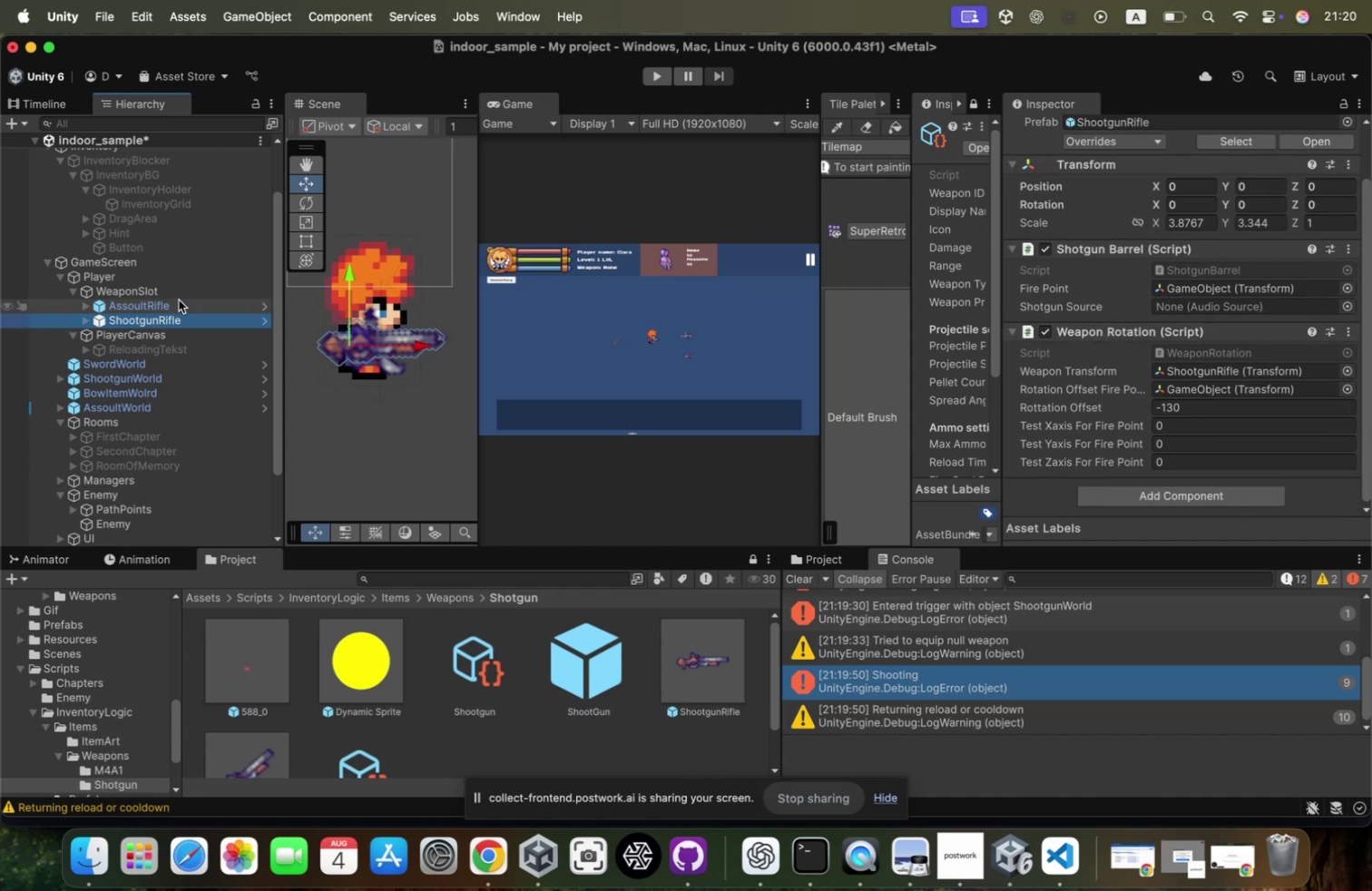 
hold_key(key=CommandLeft, duration=0.33)
left_click([175, 303])
 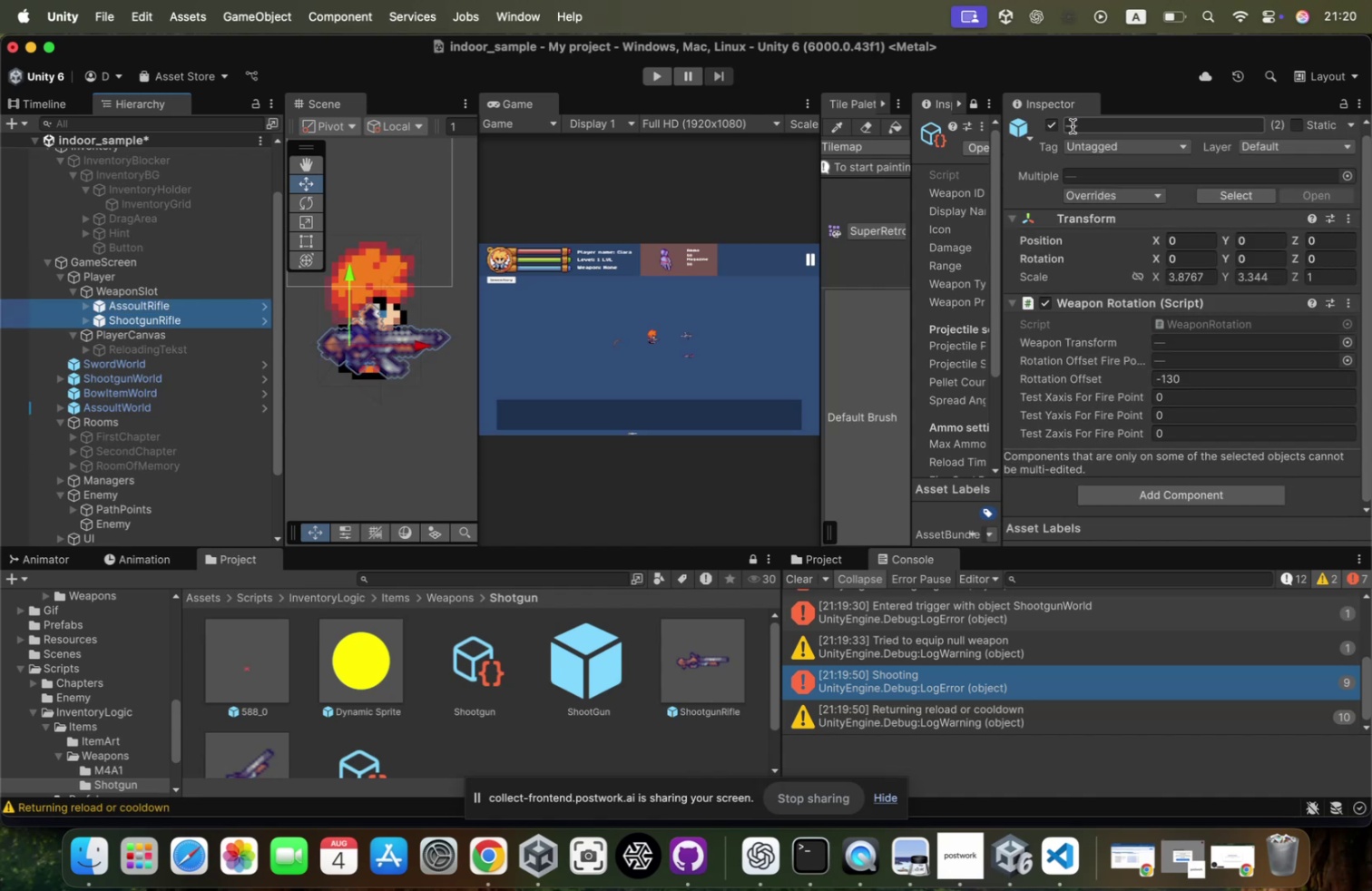 
left_click([1059, 126])
 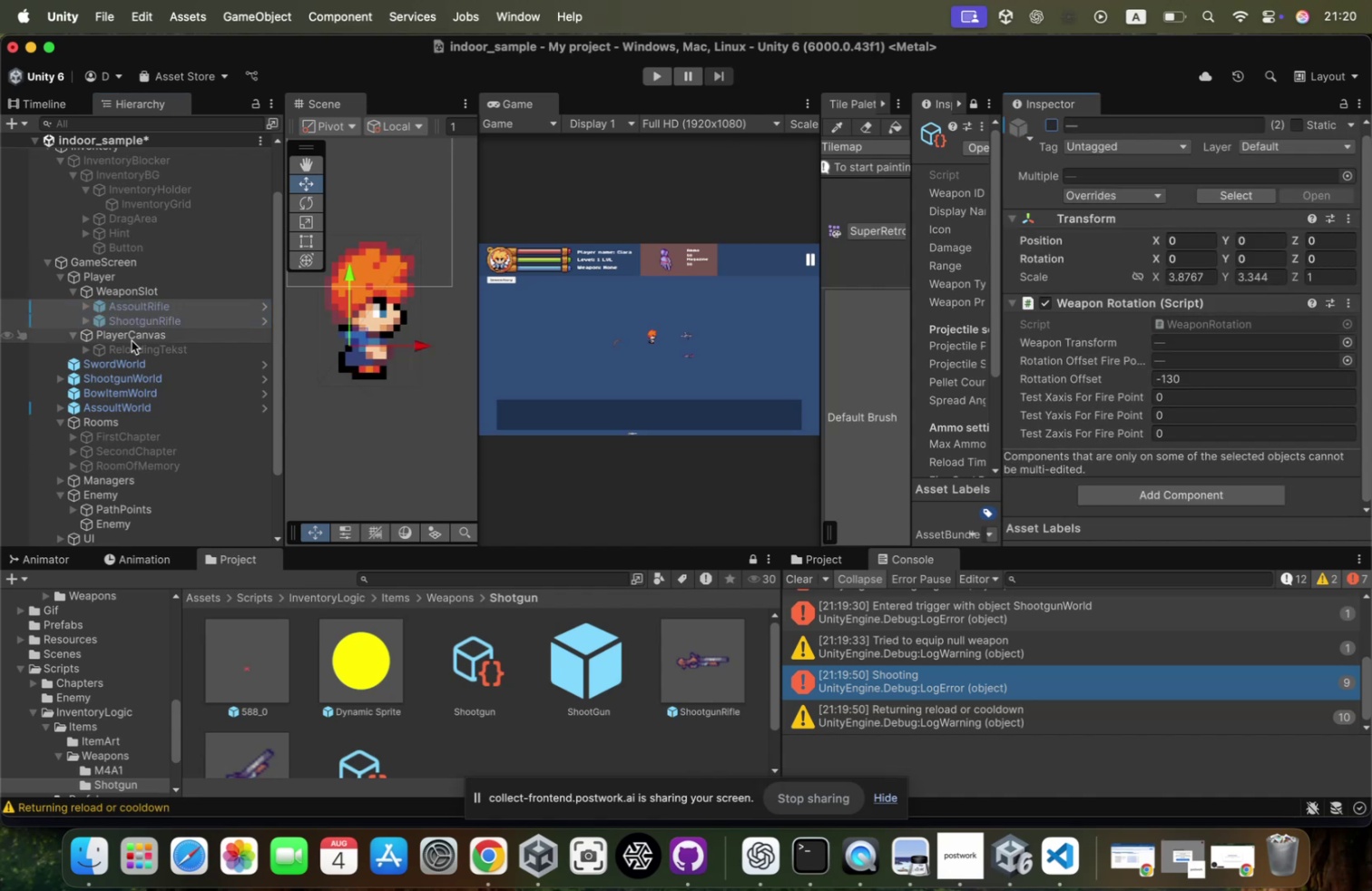 
left_click([156, 308])
 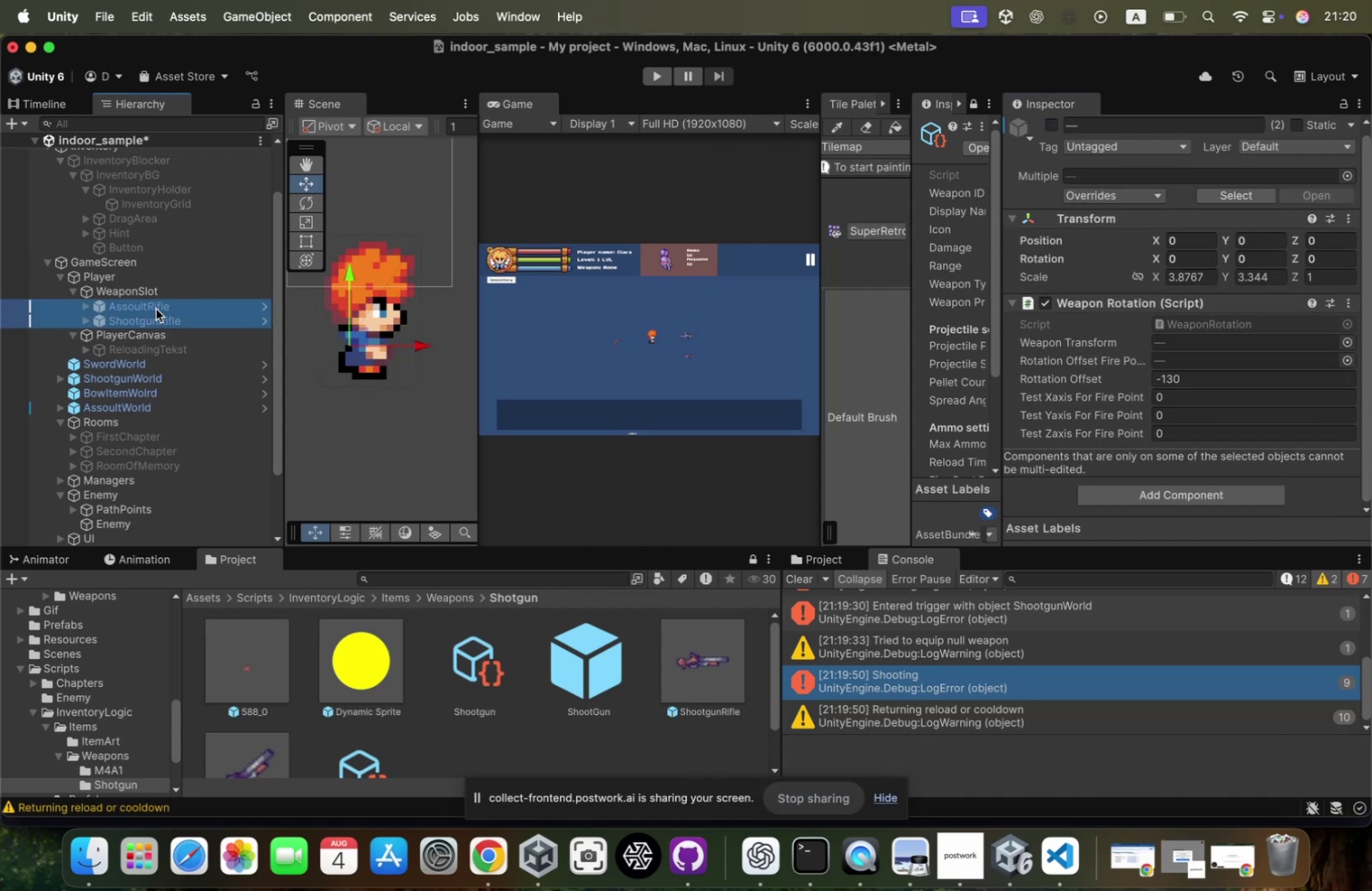 
left_click([158, 320])
 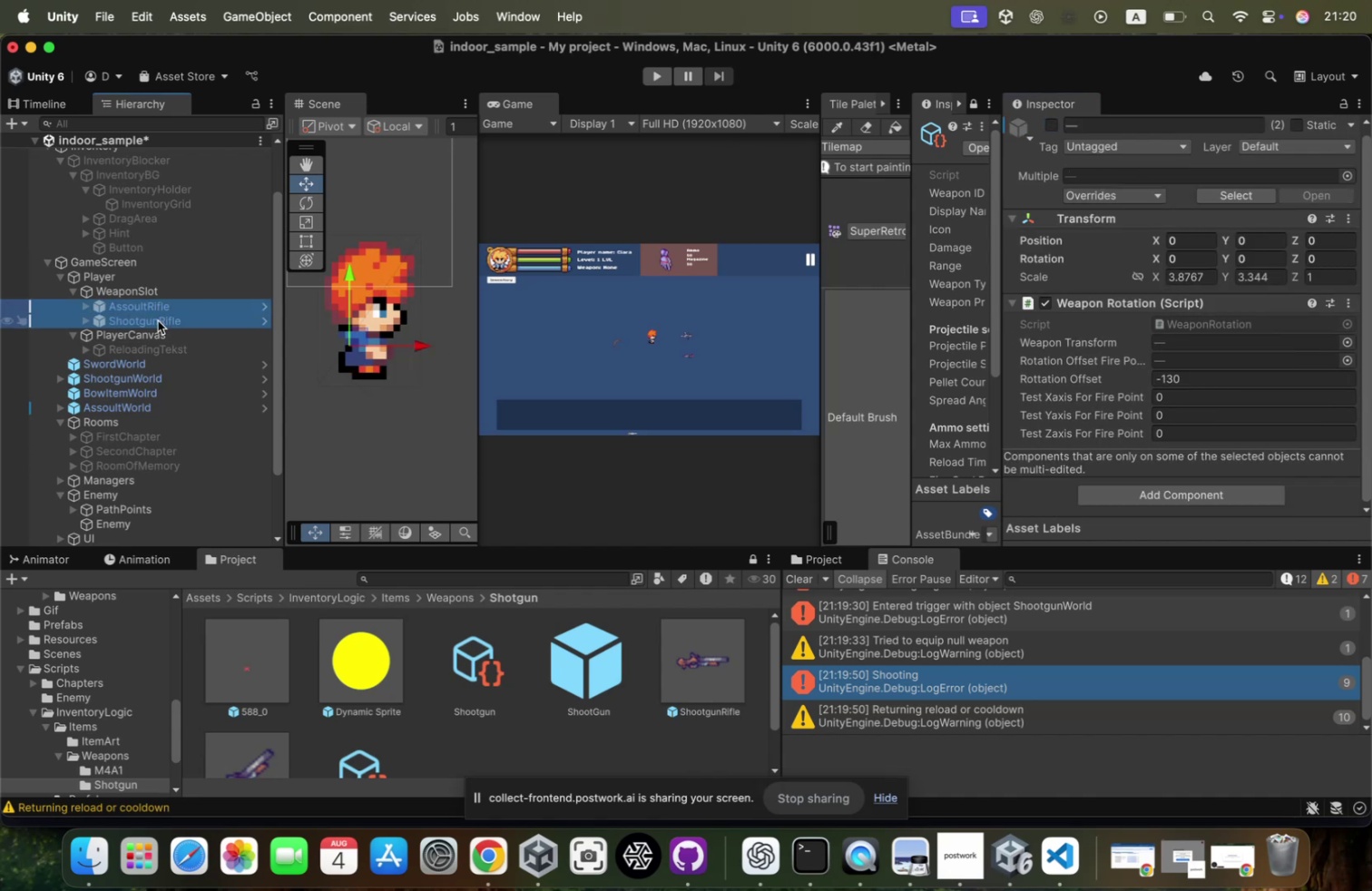 
key(Meta+Backspace)
 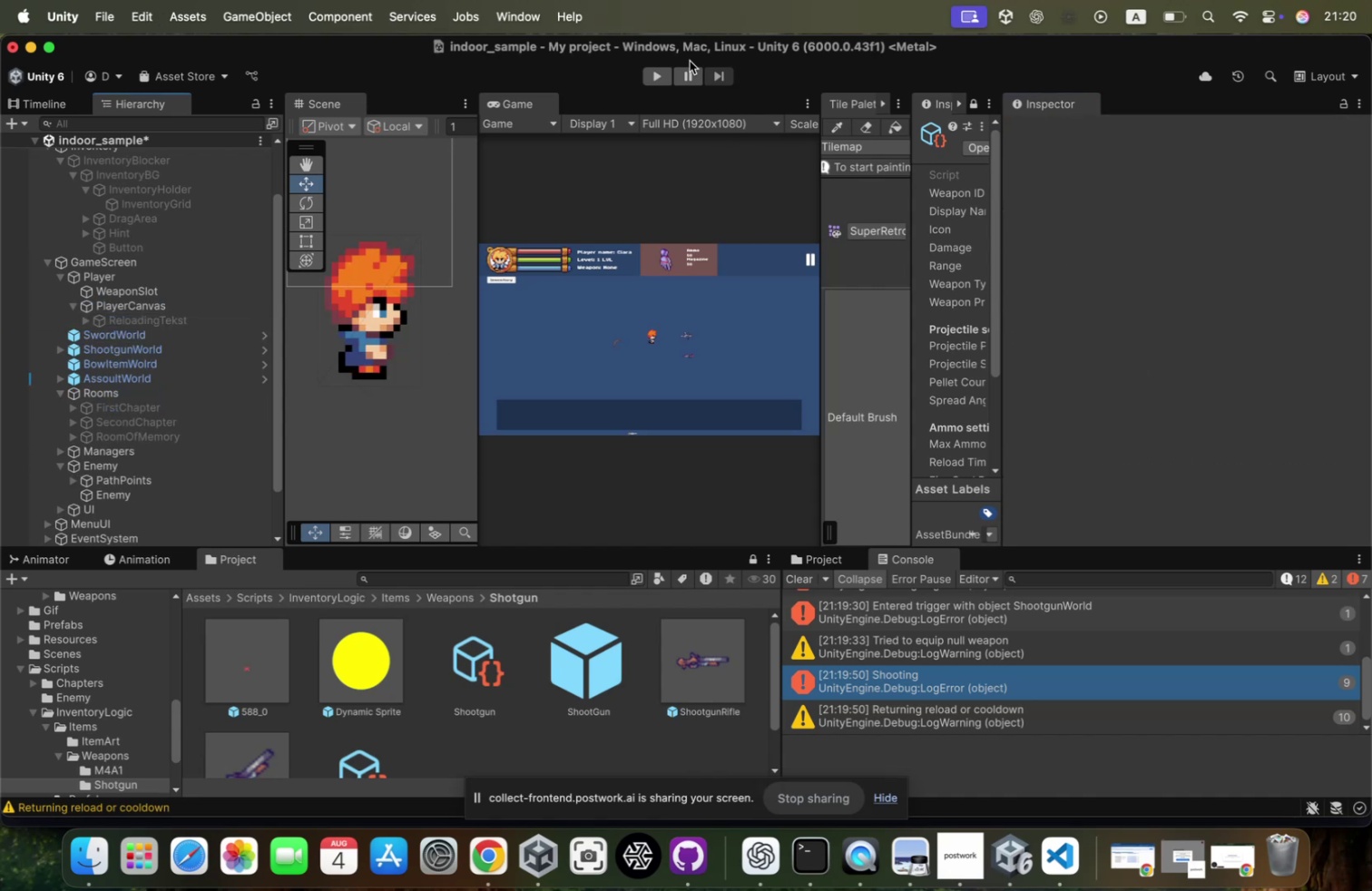 
left_click([664, 73])
 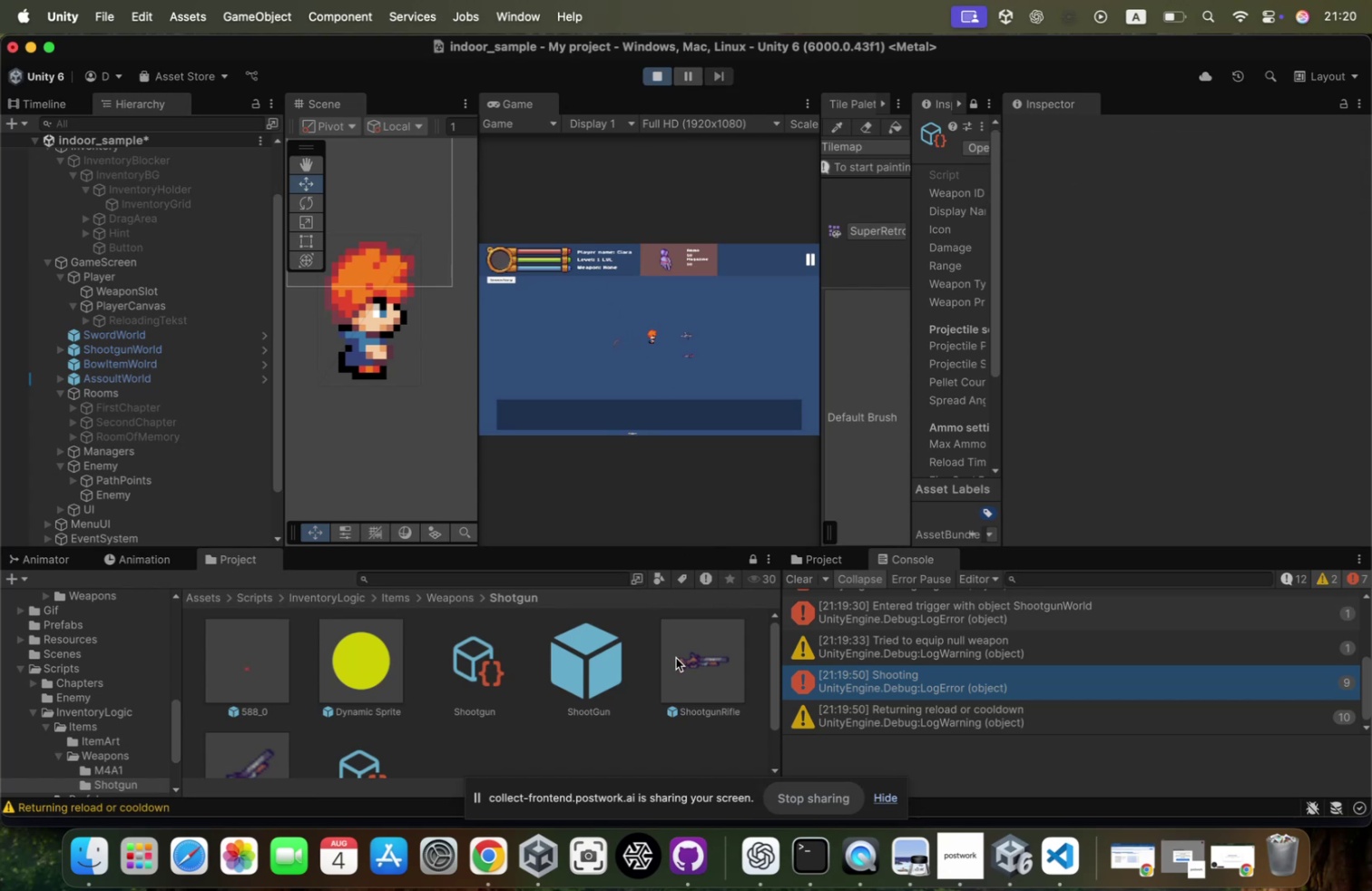 
wait(6.15)
 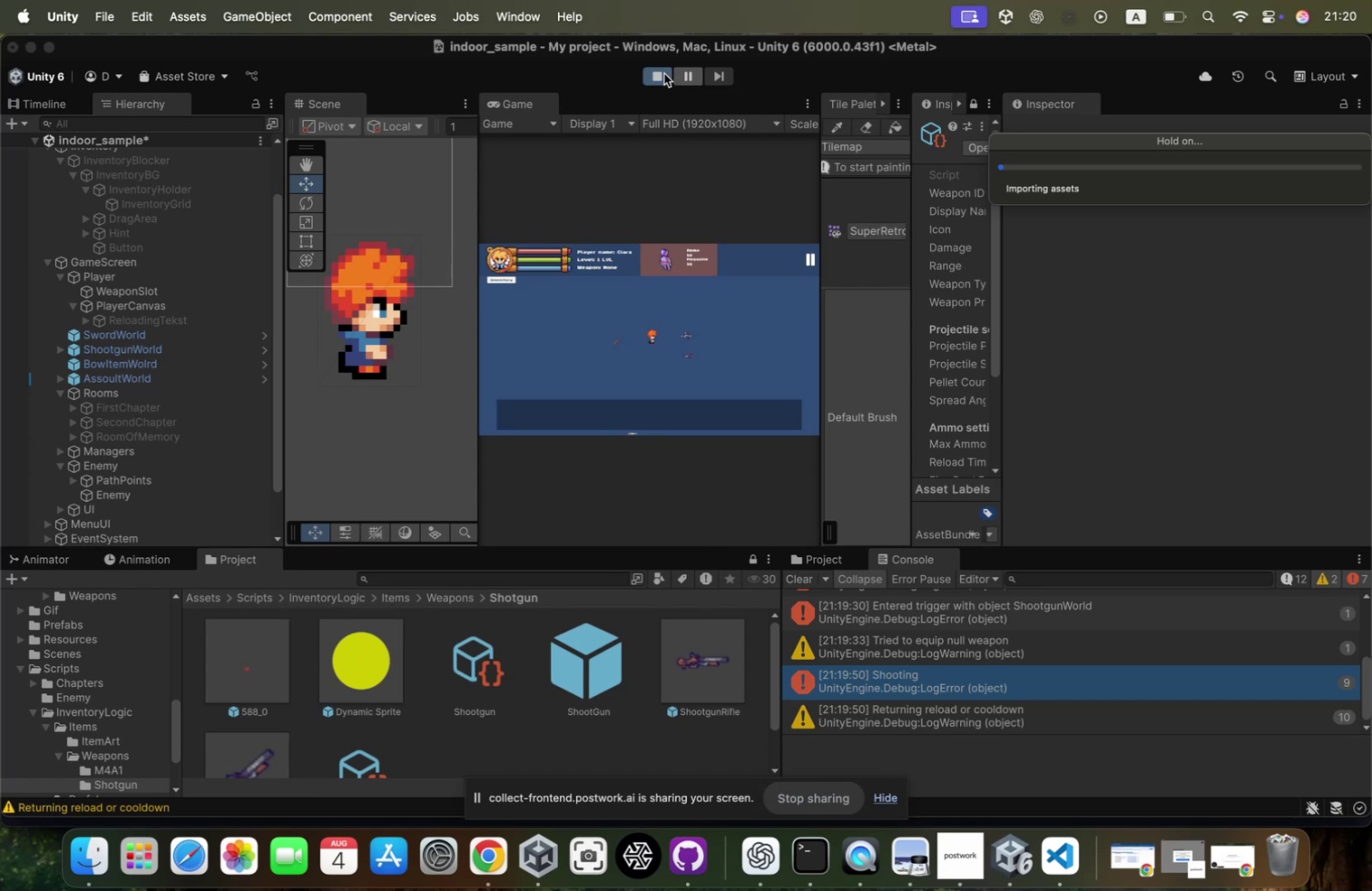 
key(Enter)
 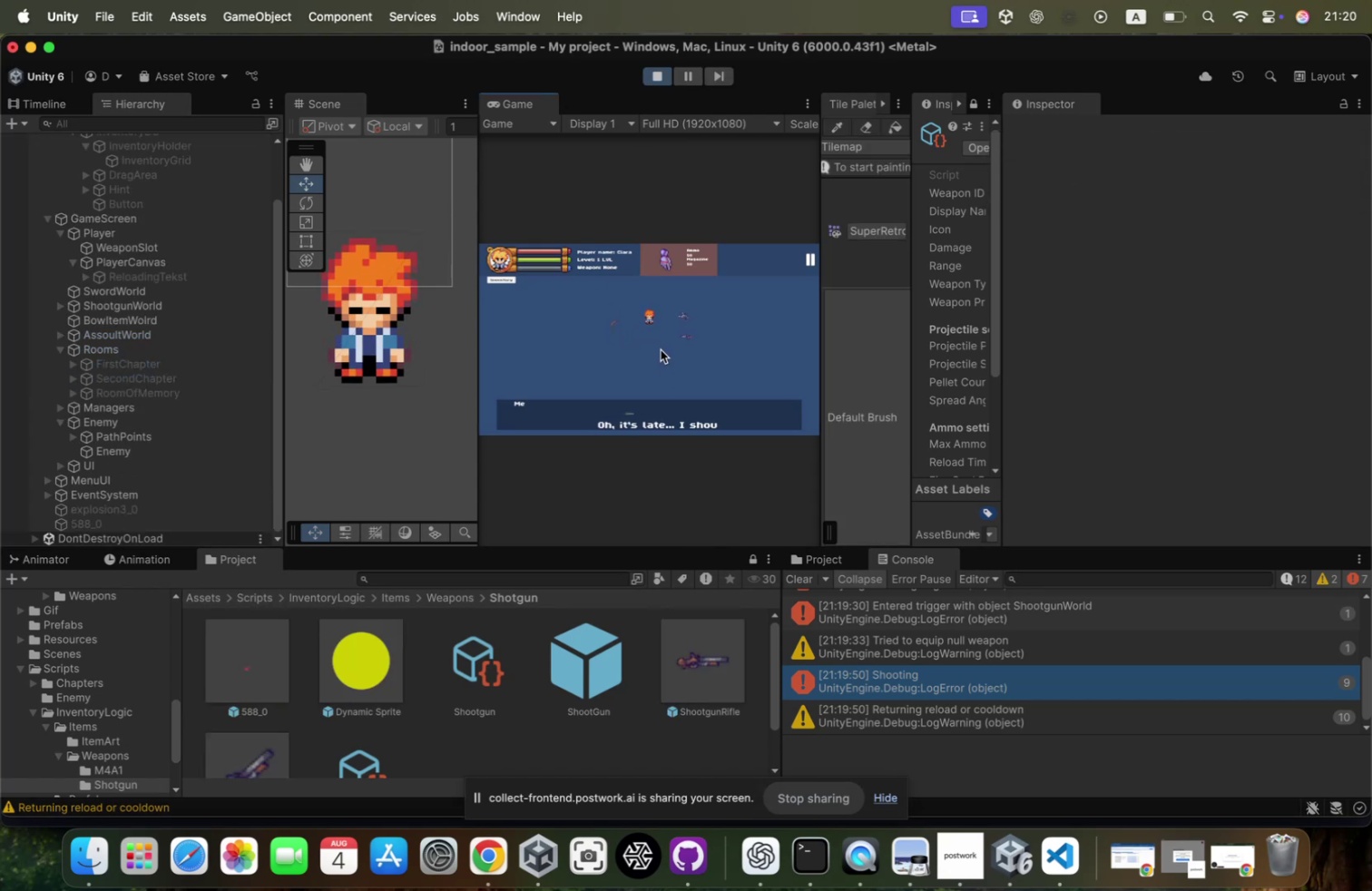 
key(Enter)
 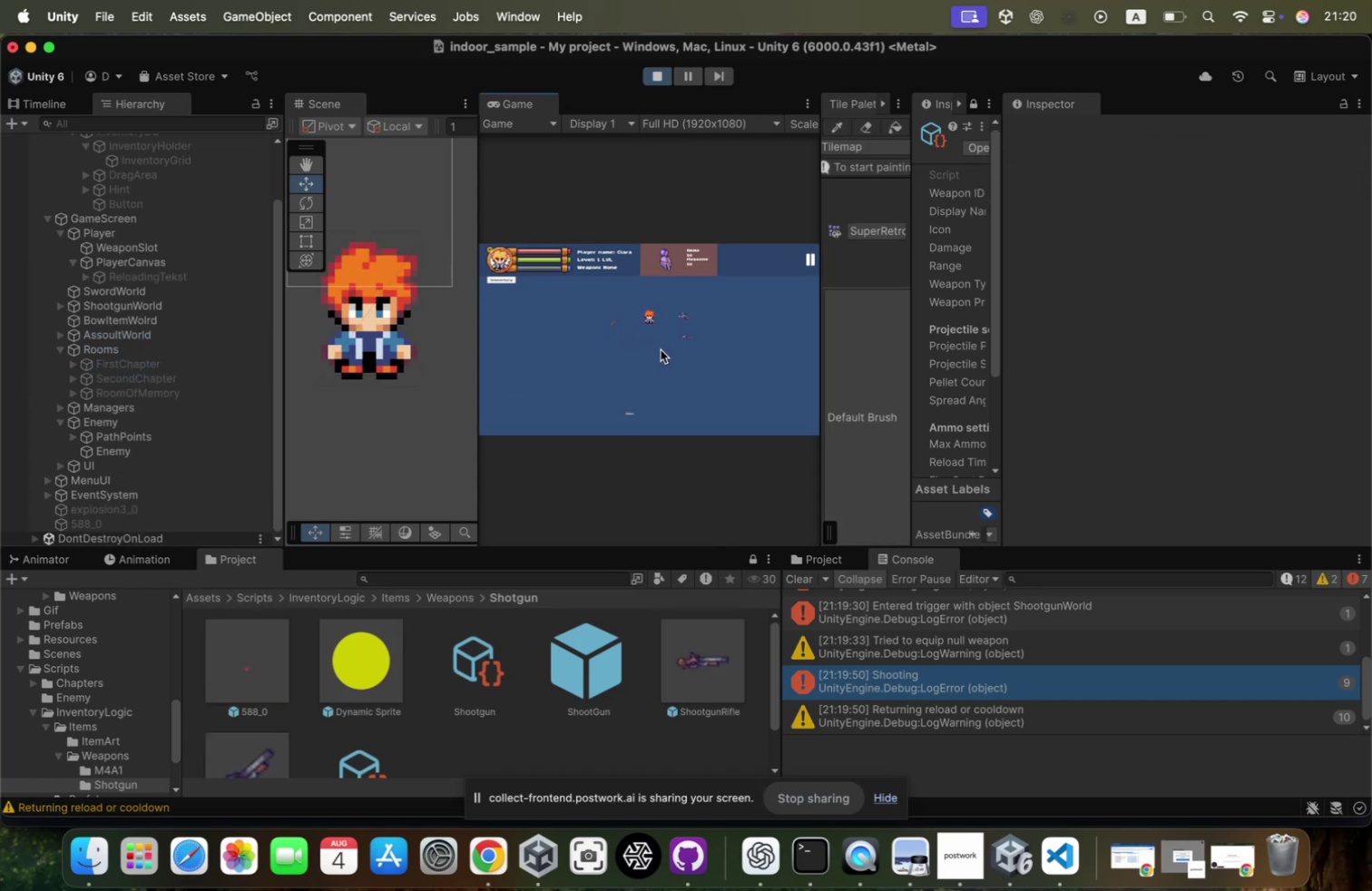 
type(dwdd)
 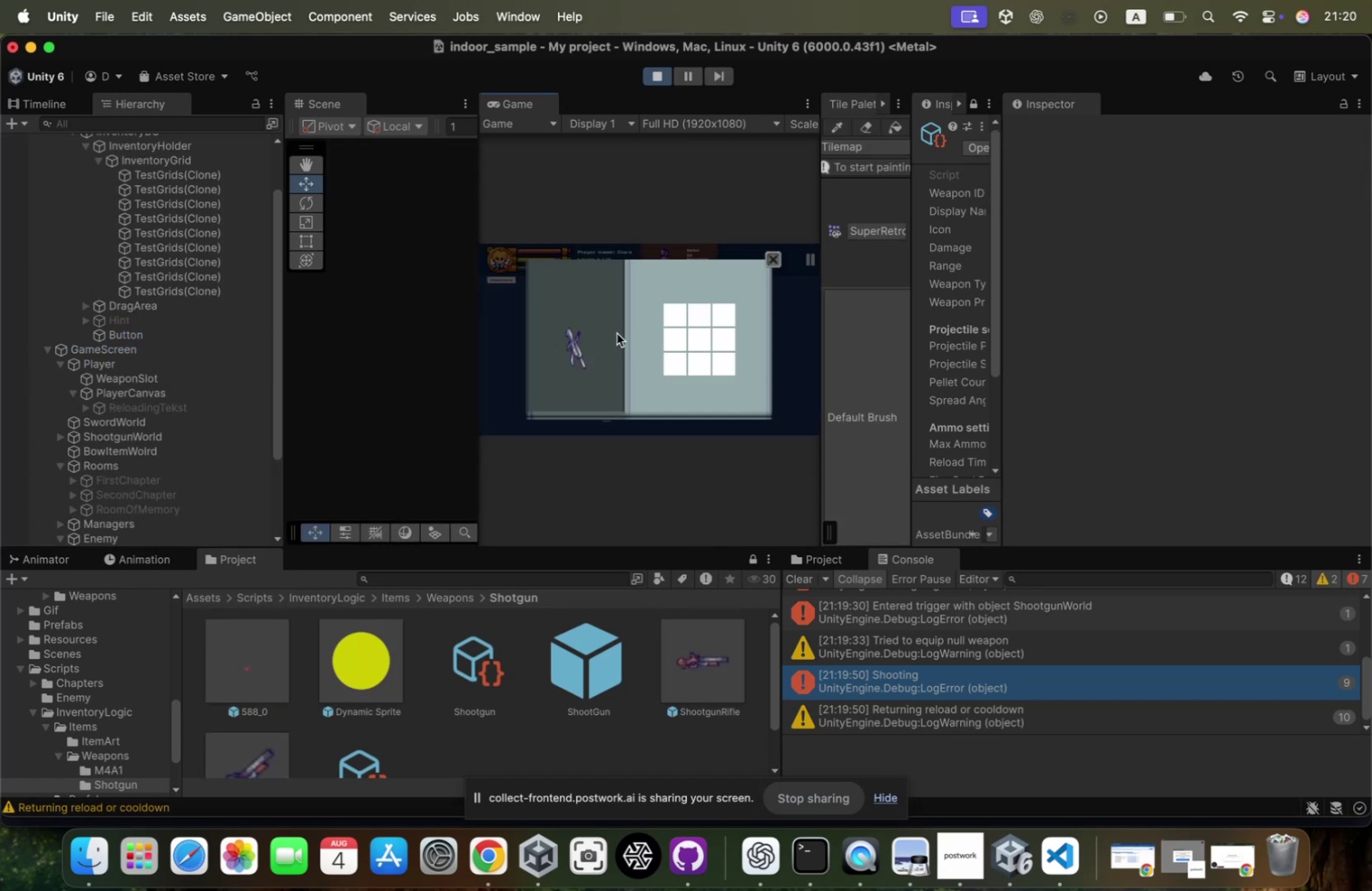 
left_click_drag(start_coordinate=[568, 342], to_coordinate=[671, 318])
 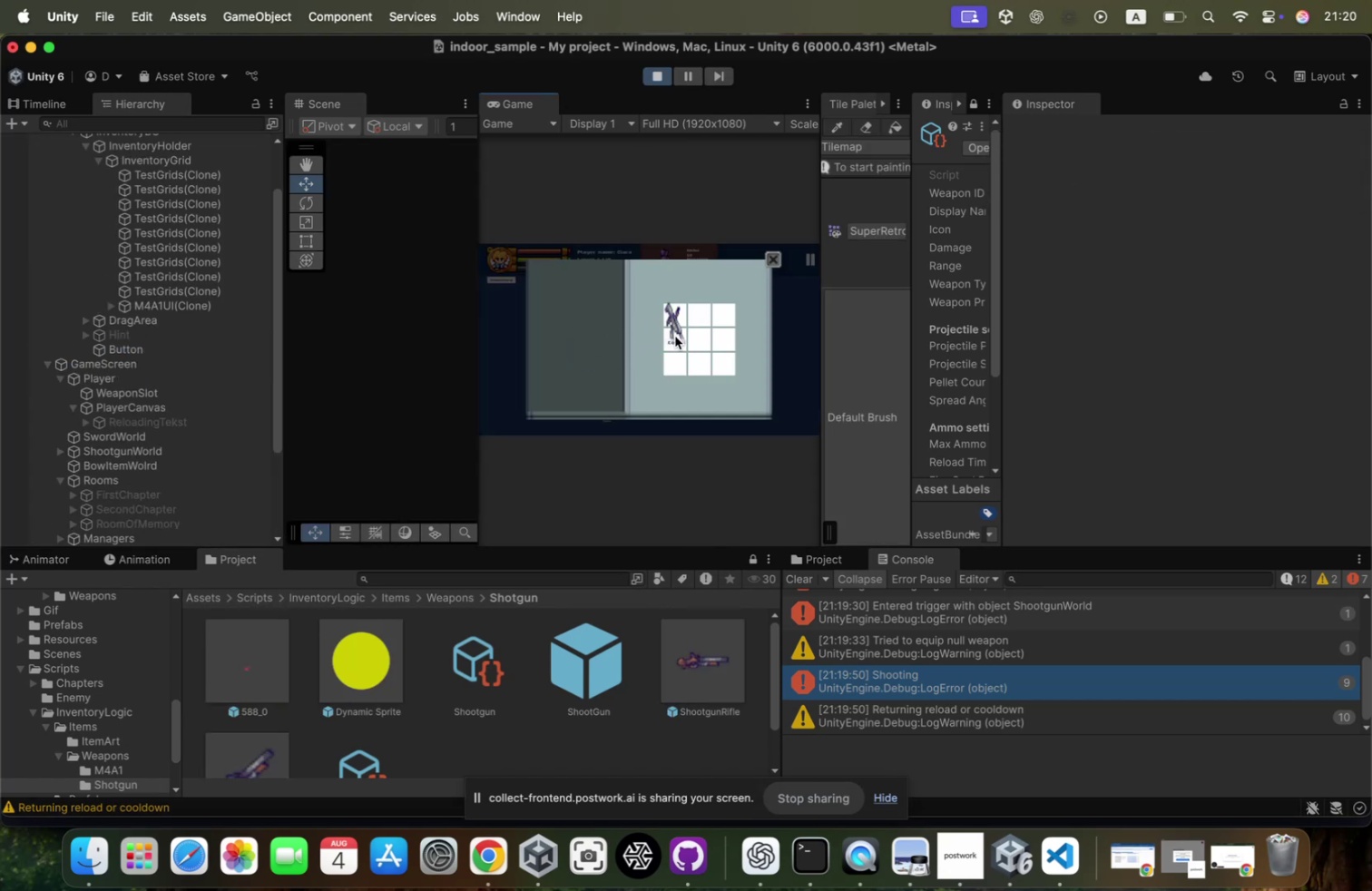 
left_click([674, 338])
 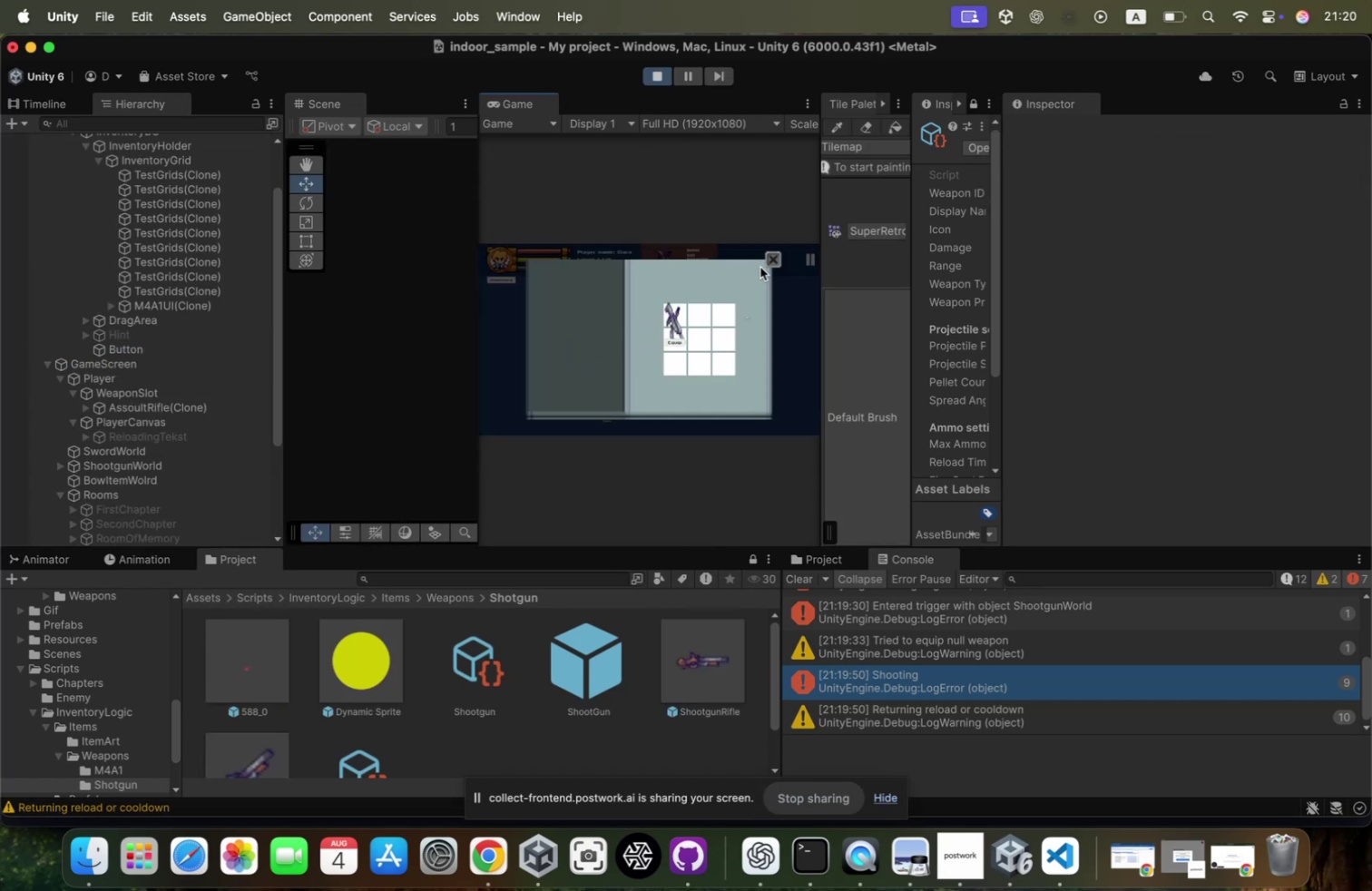 
left_click([762, 263])
 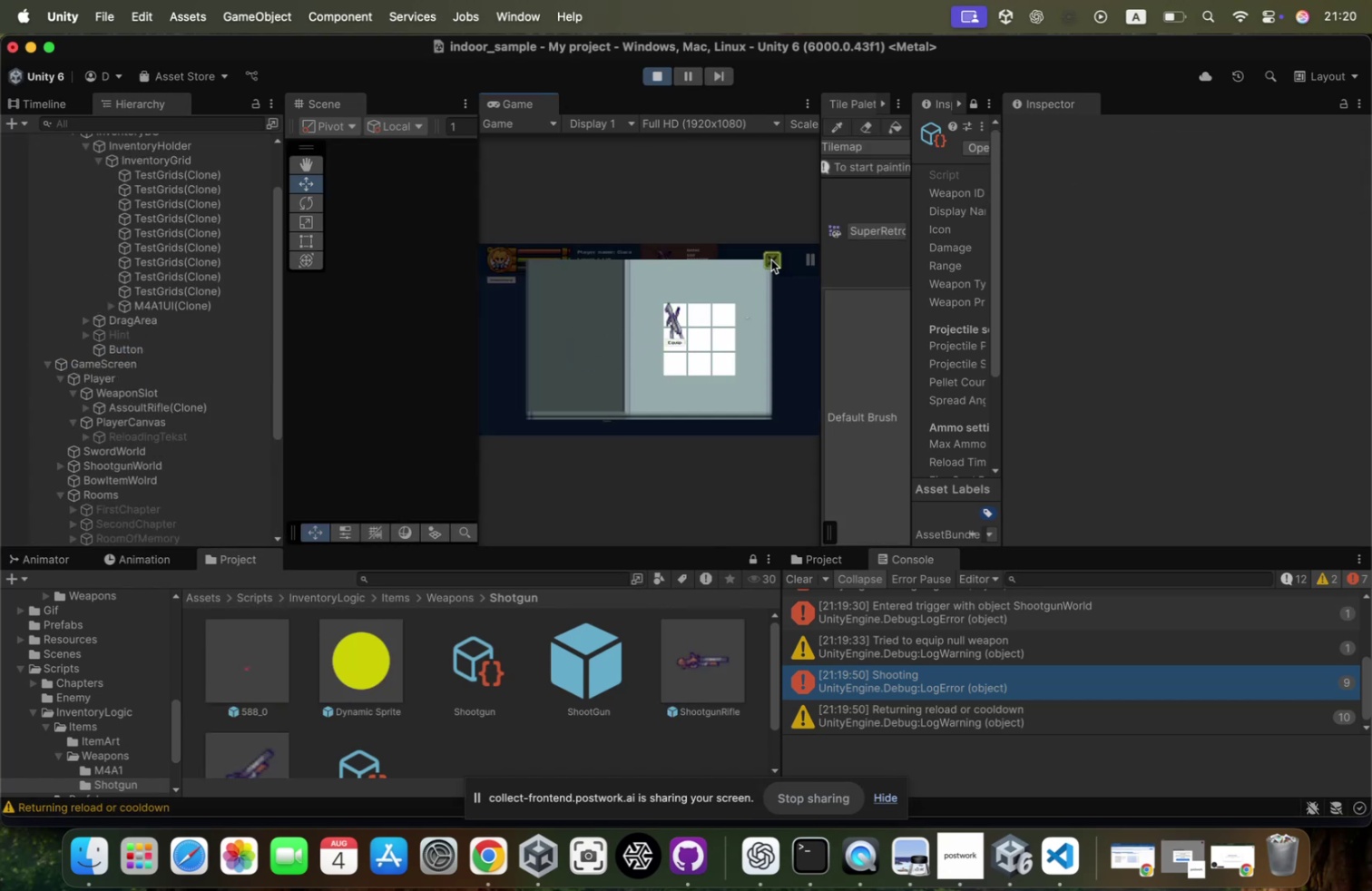 
left_click([771, 259])
 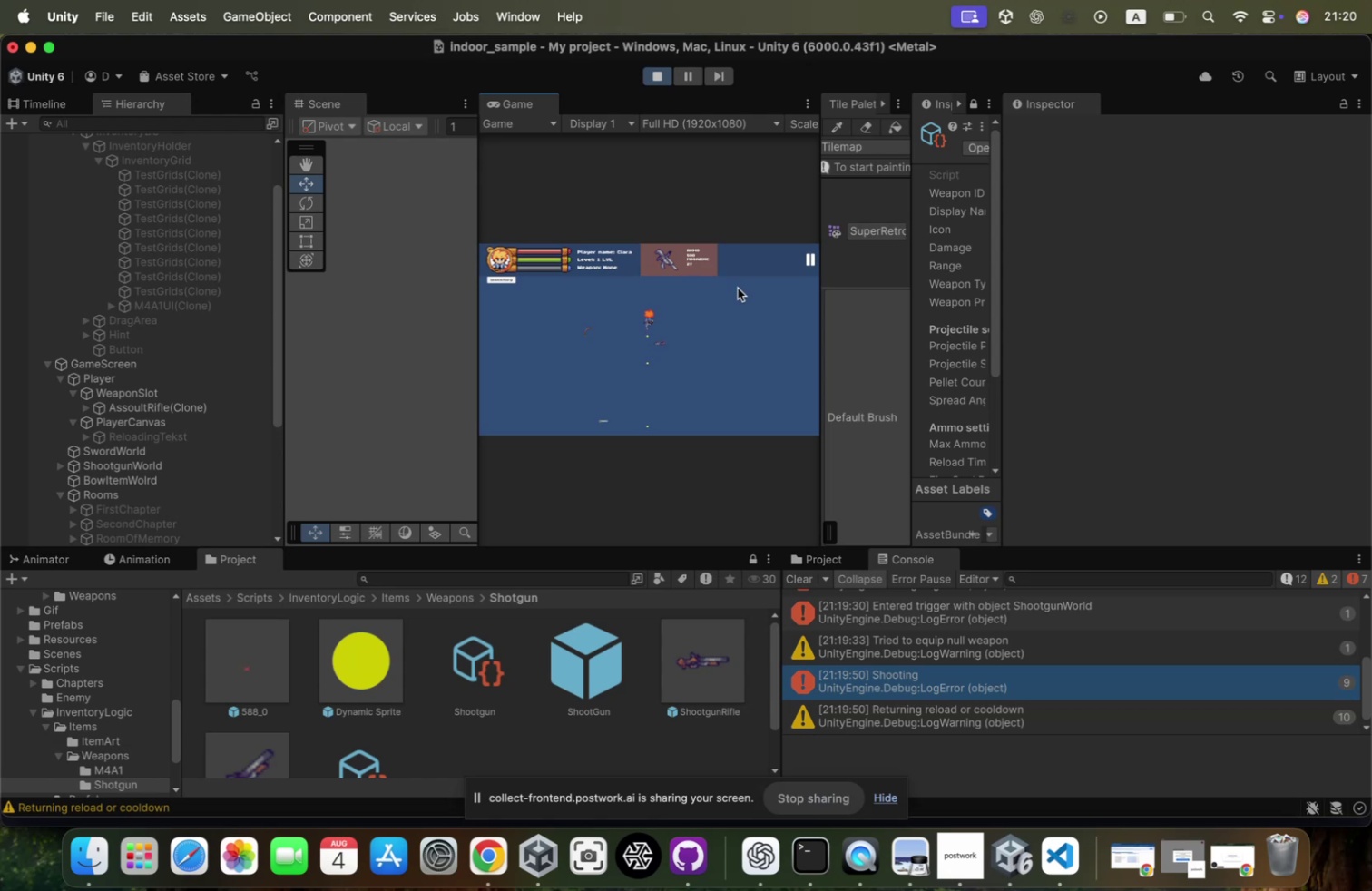 
type(adwa)
 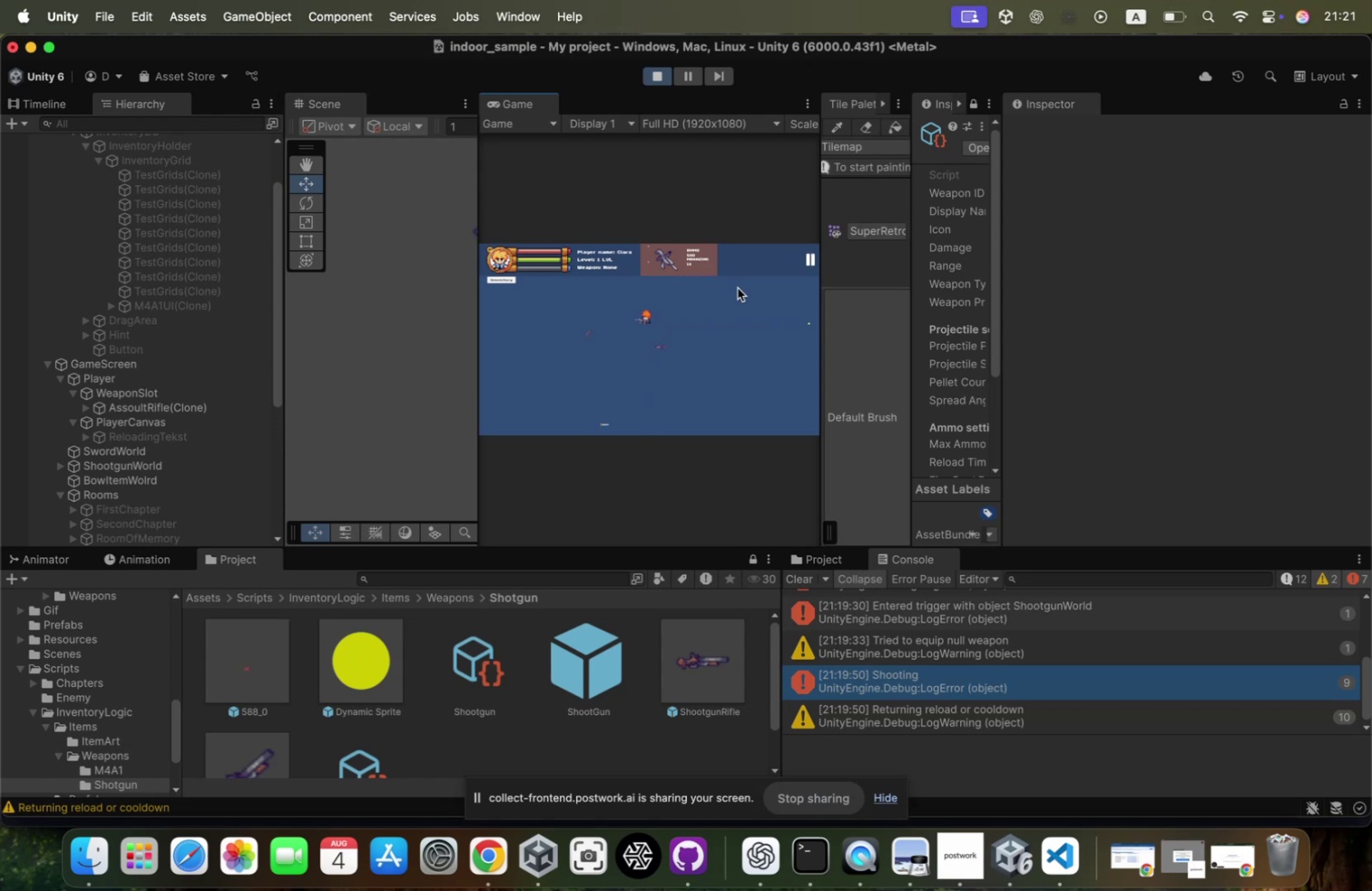 
hold_key(key=A, duration=1.43)
 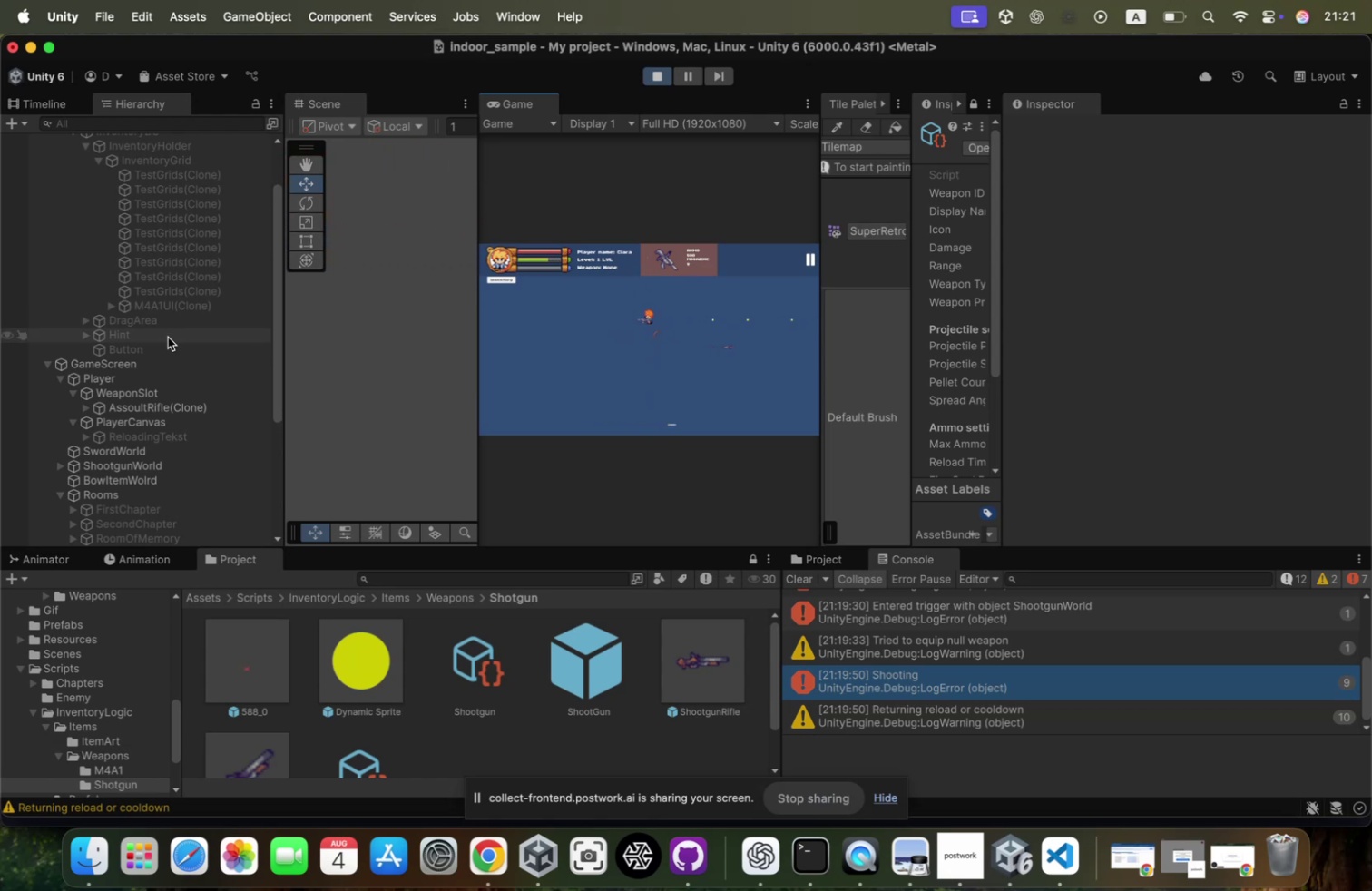 
left_click([737, 288])
 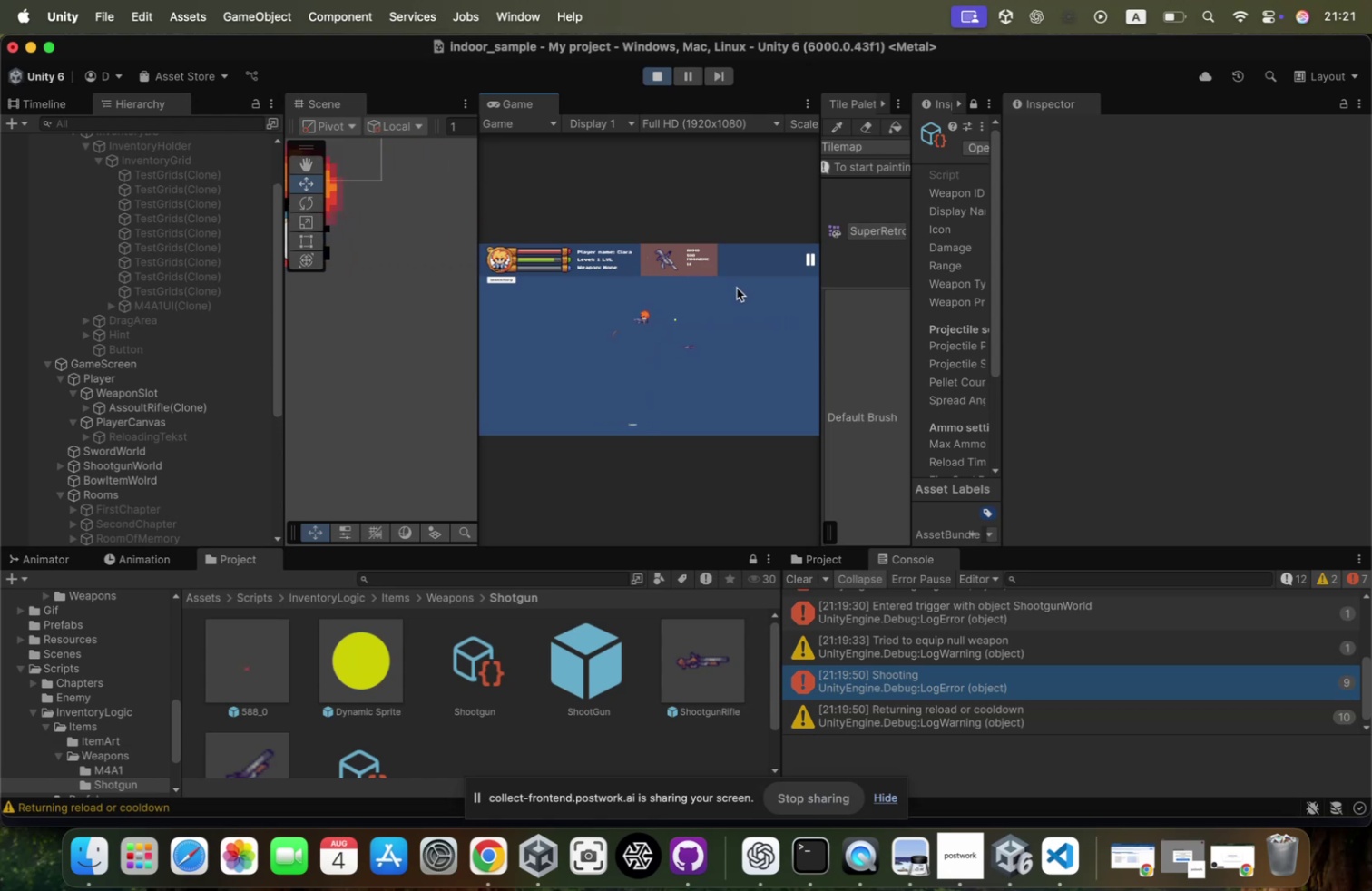 
left_click([737, 288])
 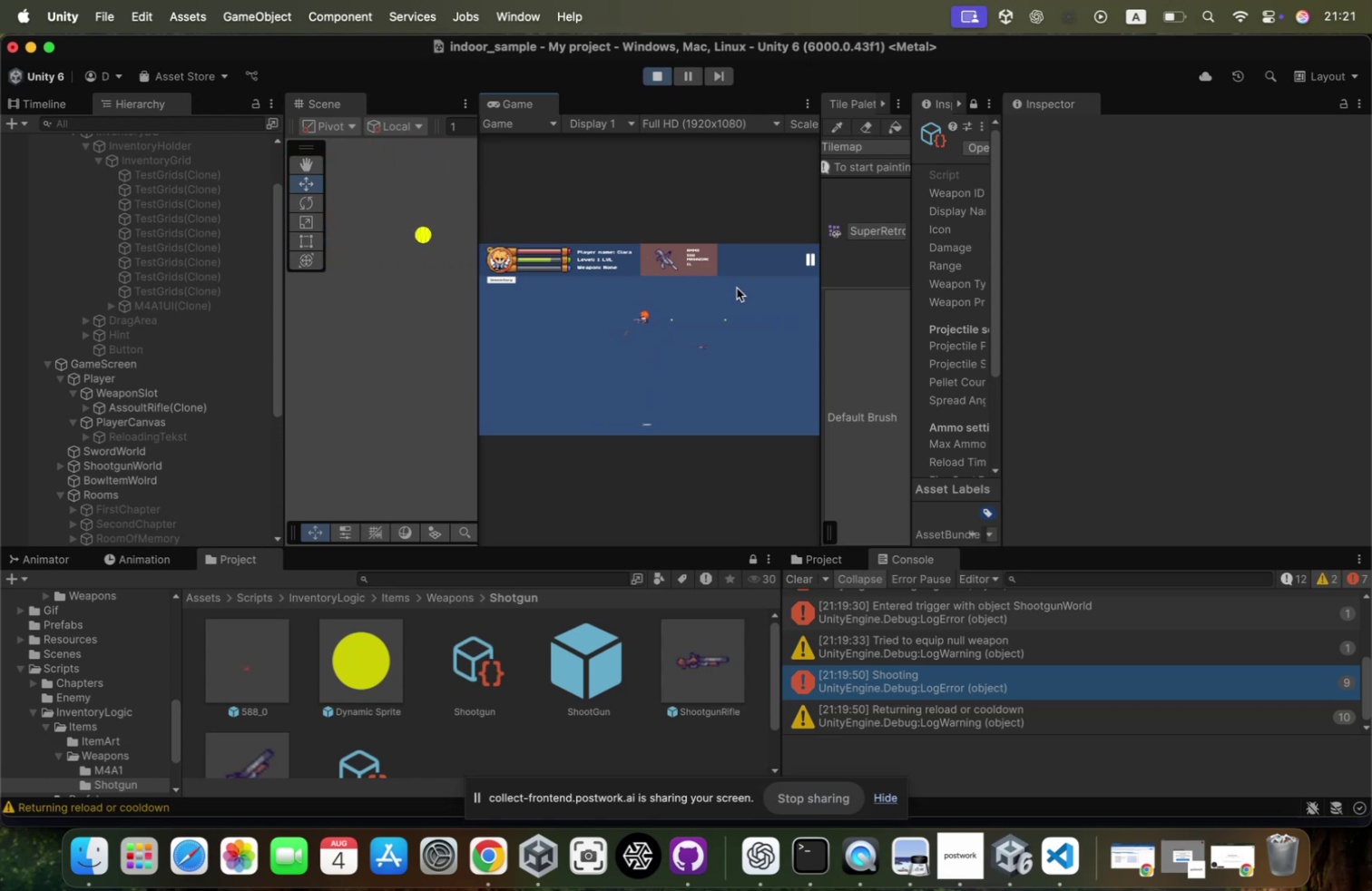 
left_click([737, 288])
 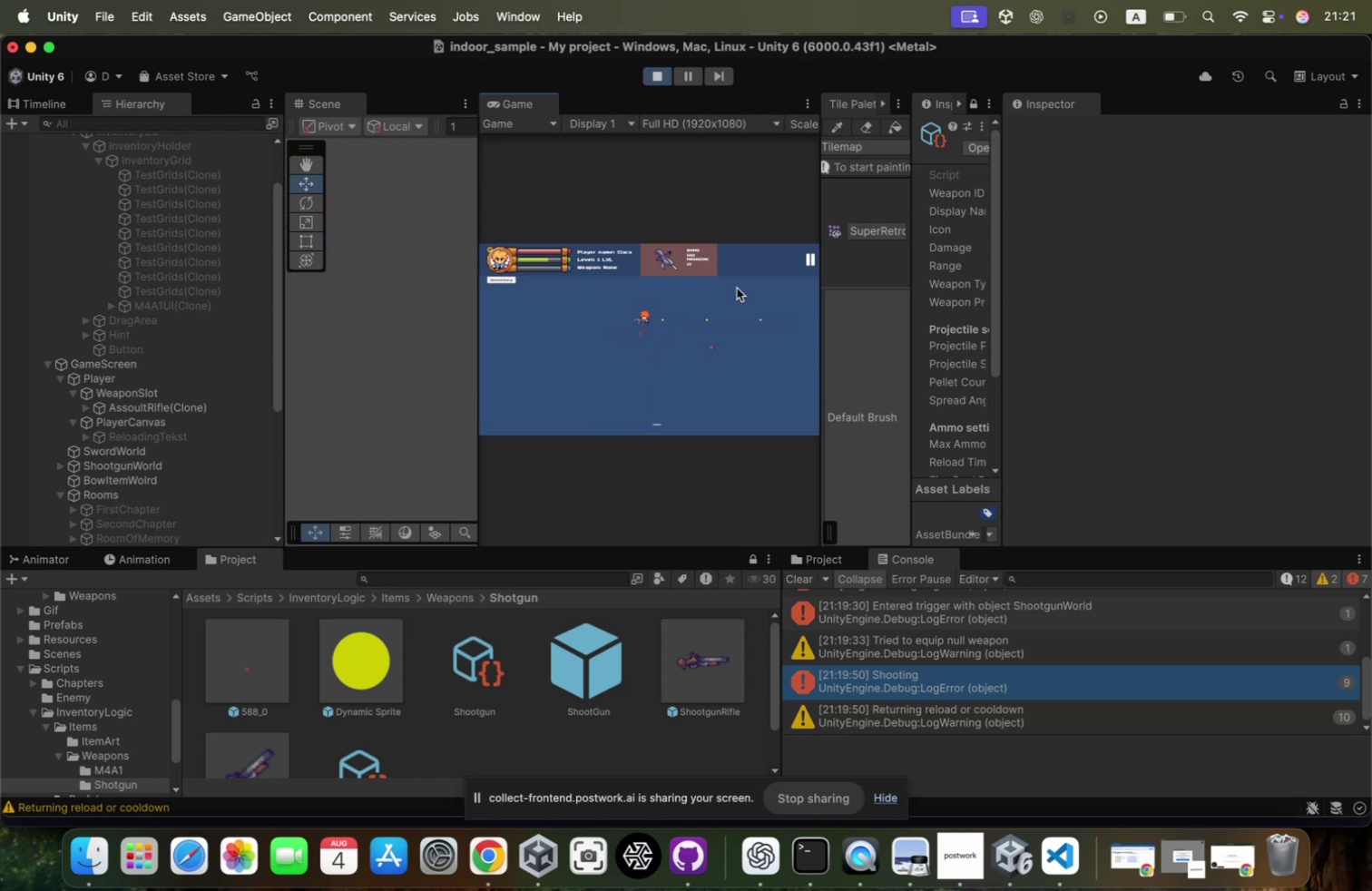 
left_click([737, 288])
 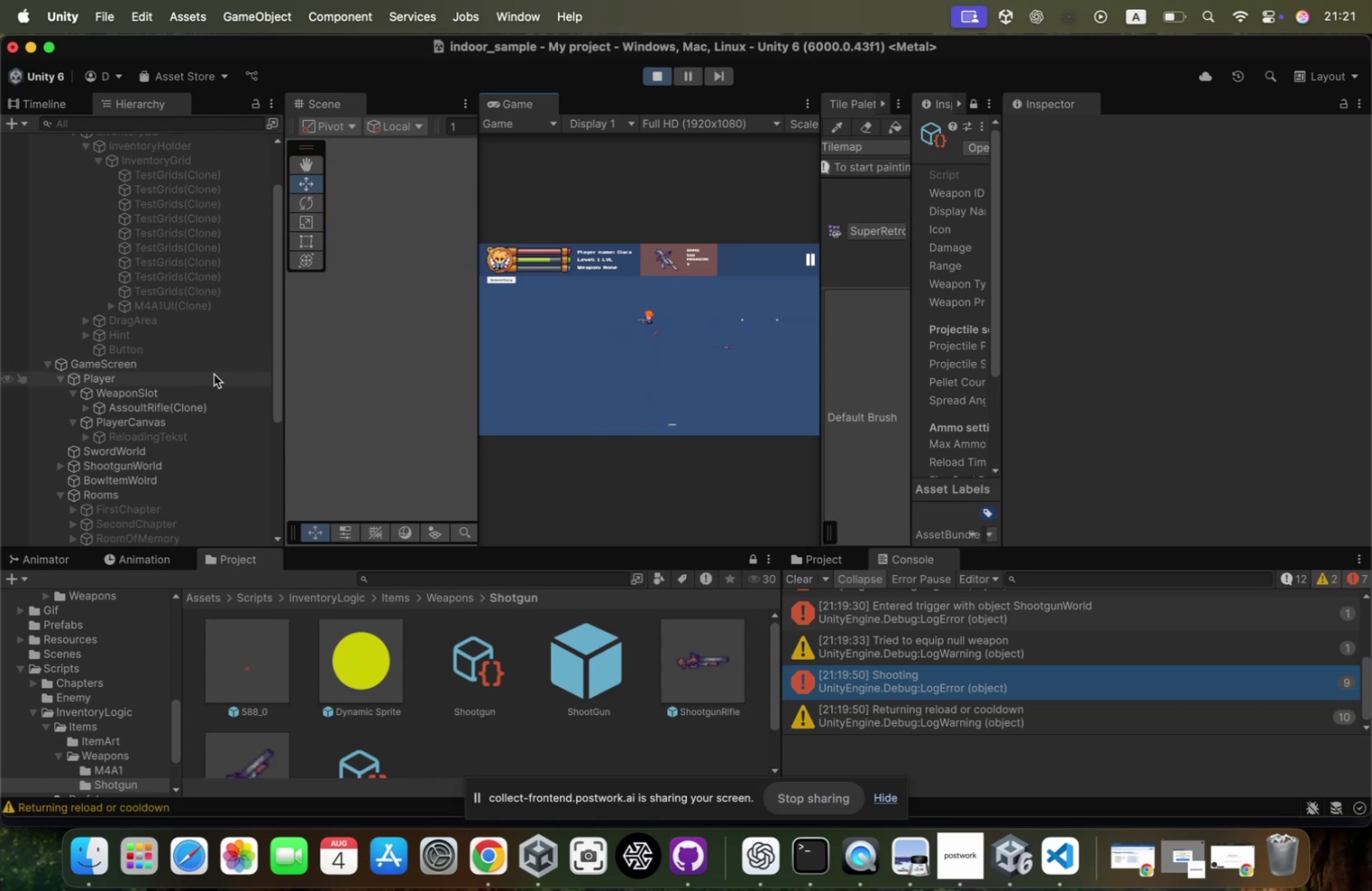 
left_click([196, 396])
 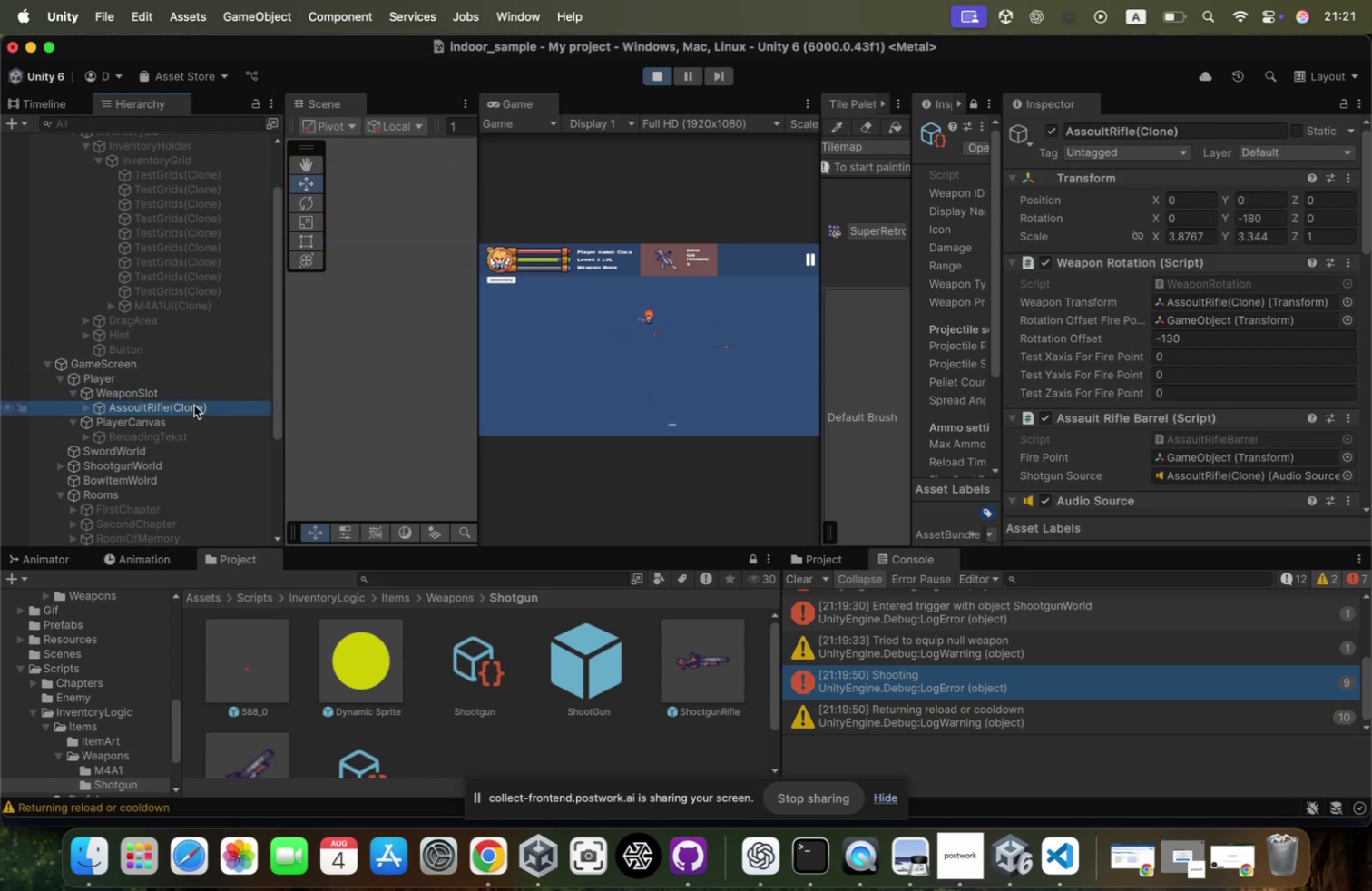 
key(ArrowRight)
 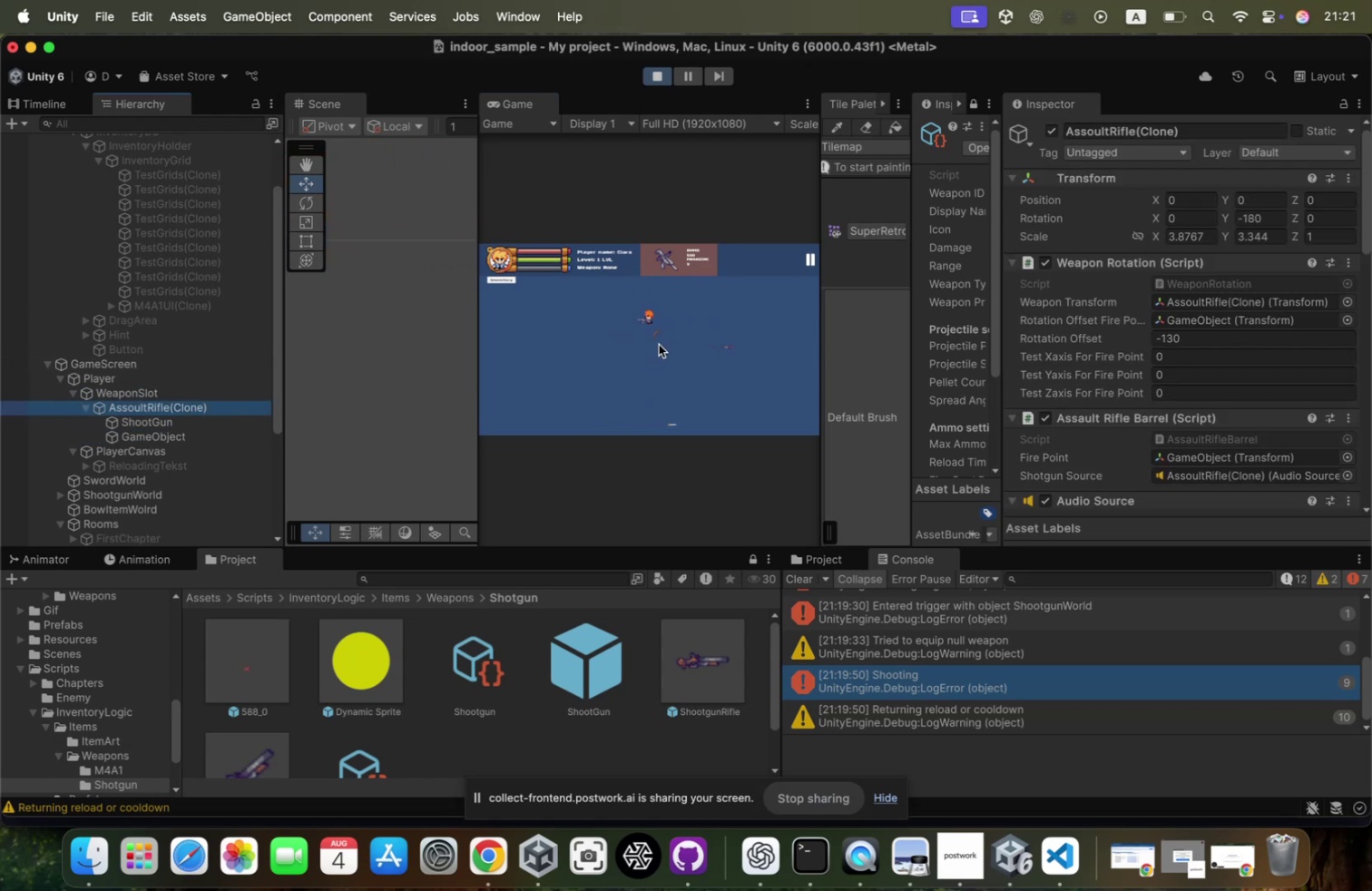 
key(D)
 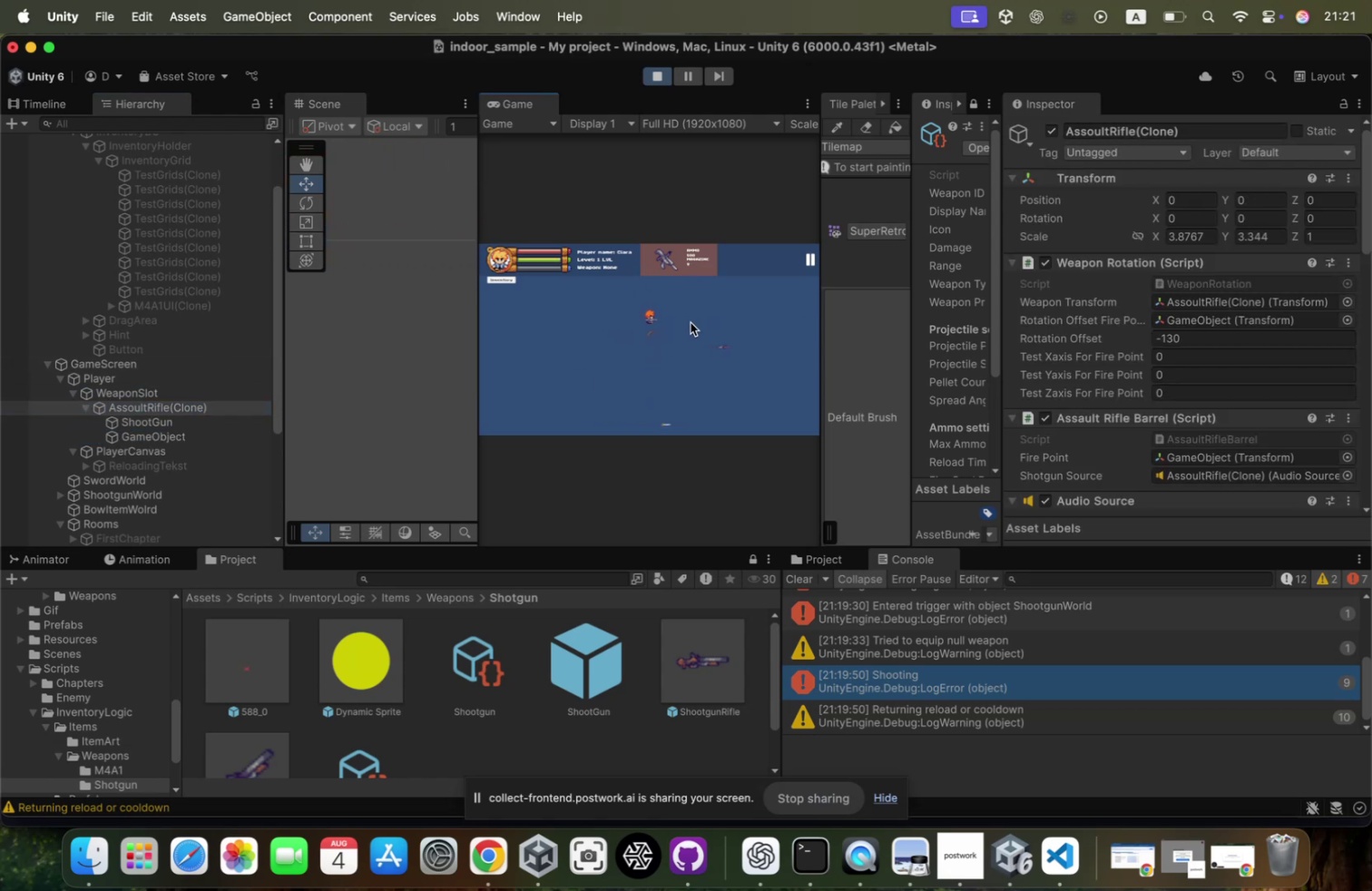 
hold_key(key=D, duration=0.72)
 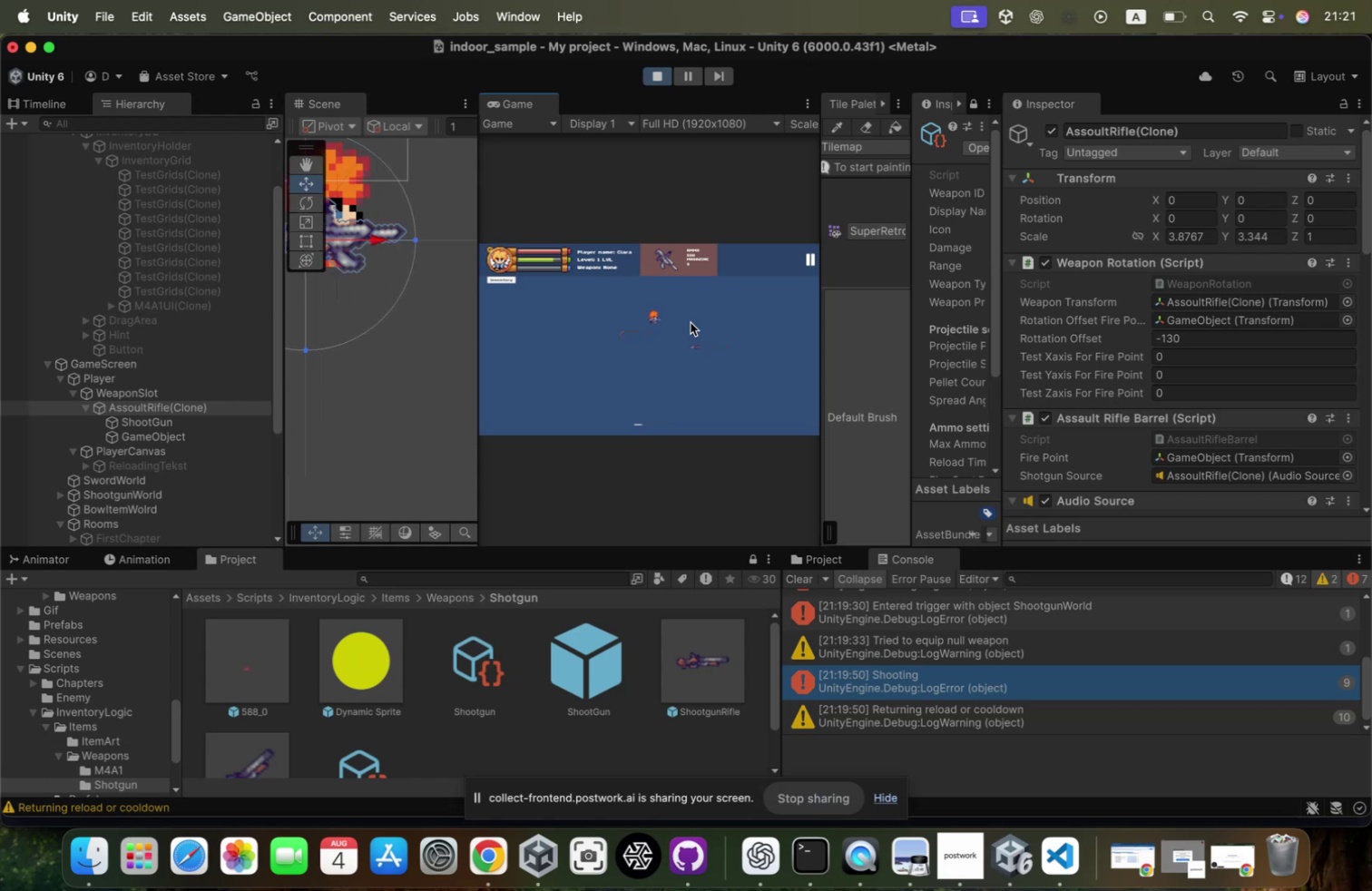 
hold_key(key=A, duration=0.66)
 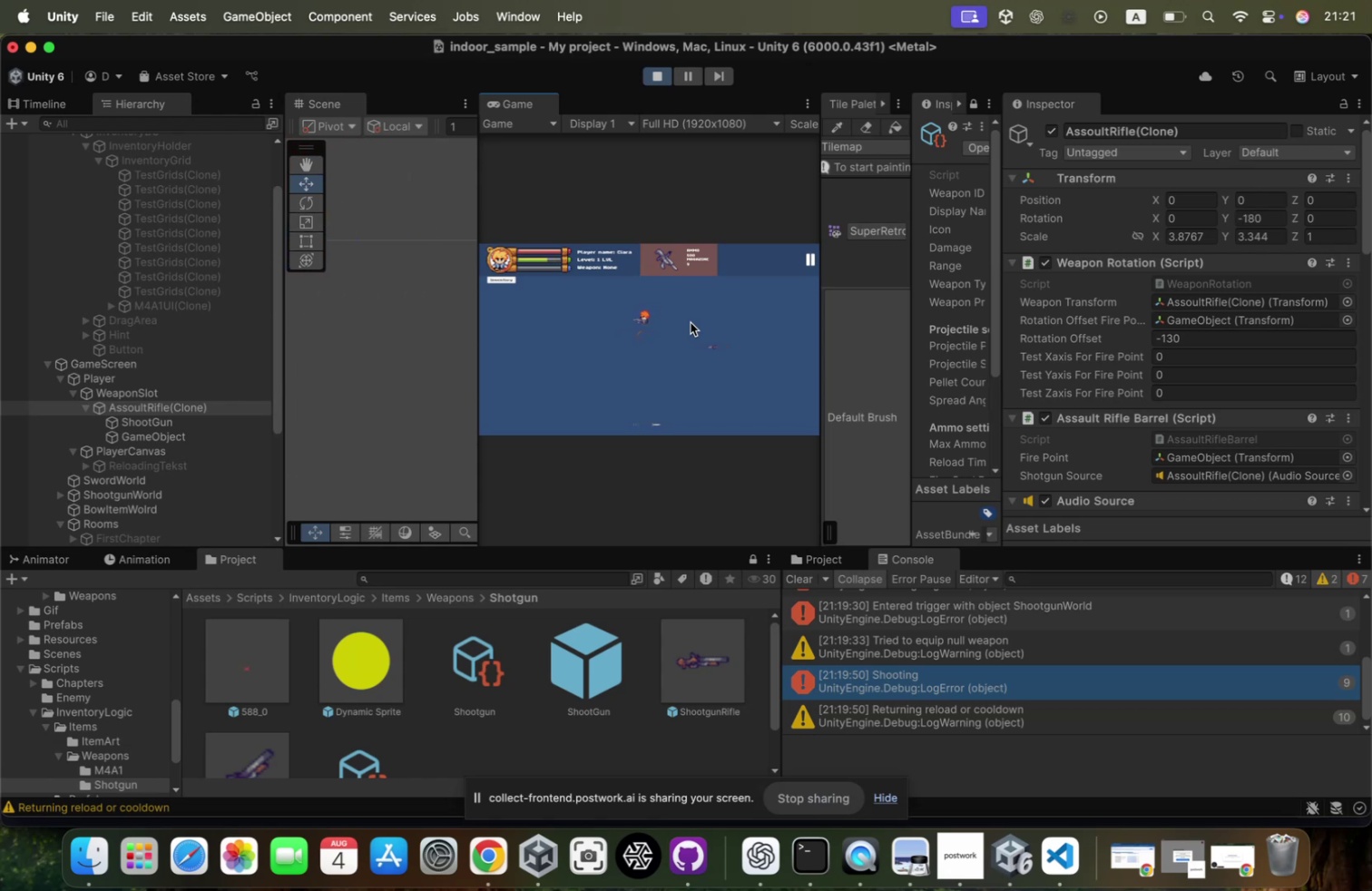 
hold_key(key=W, duration=0.47)
 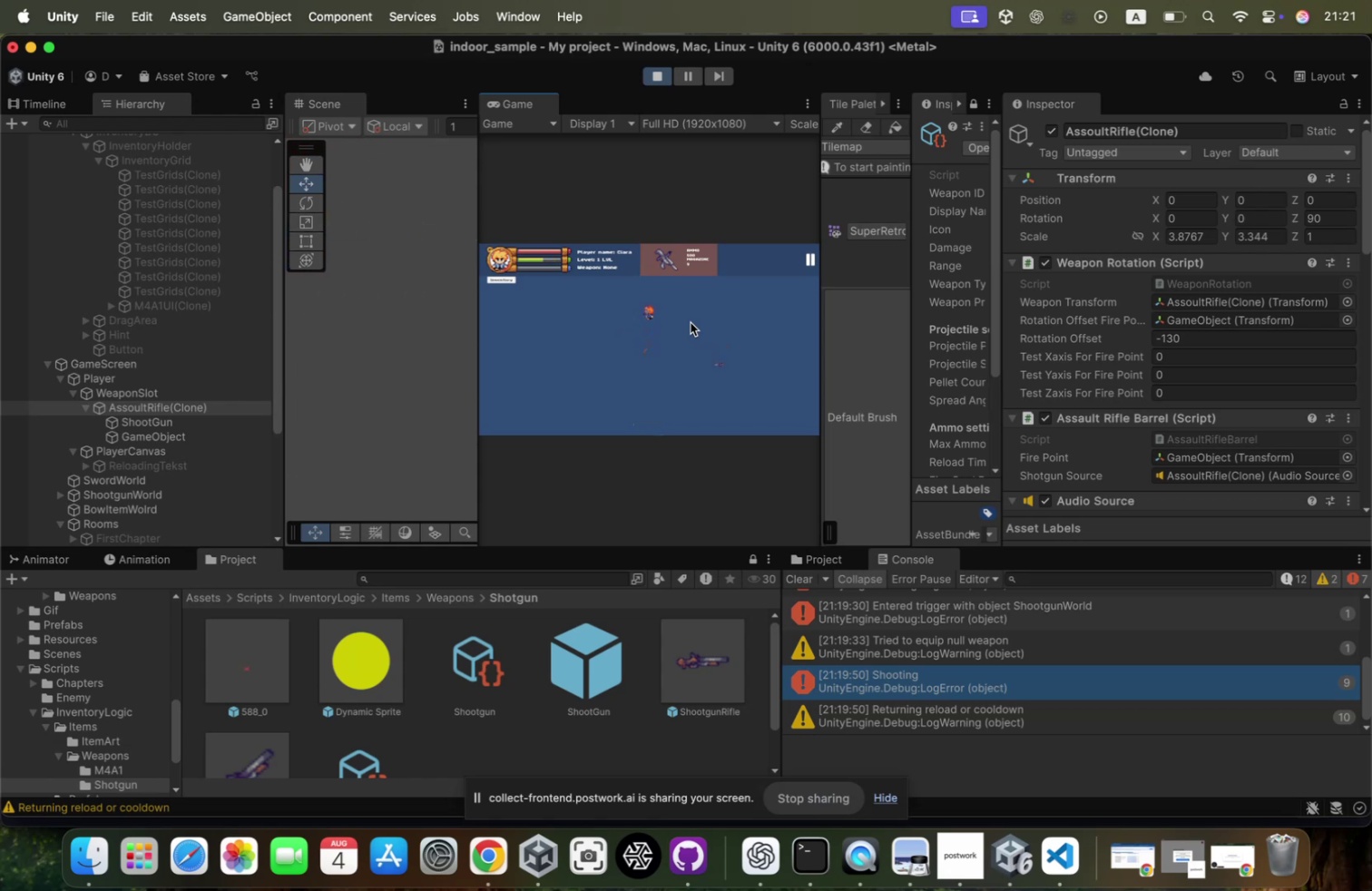 
hold_key(key=S, duration=0.38)
 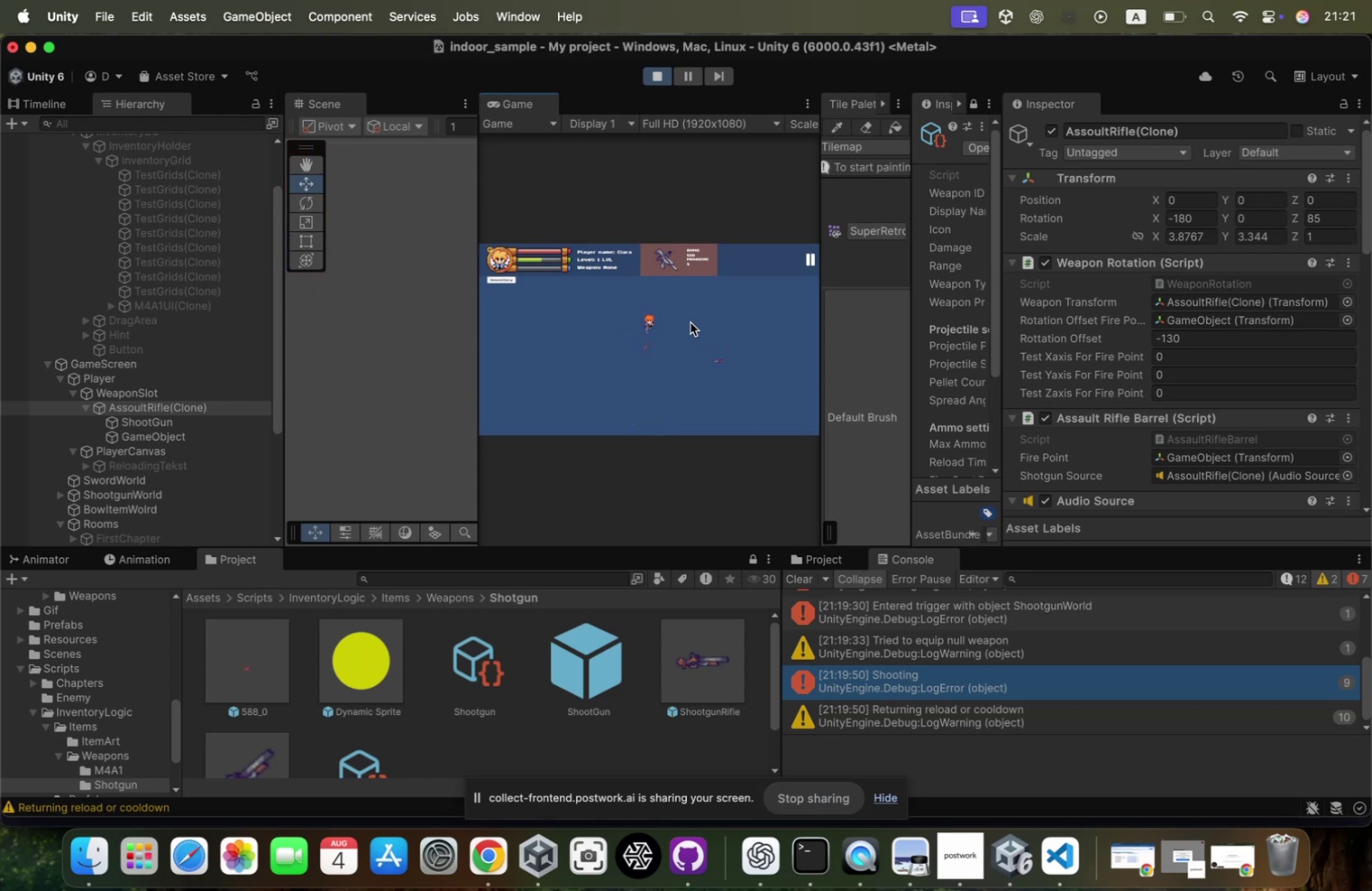 
hold_key(key=D, duration=1.57)
 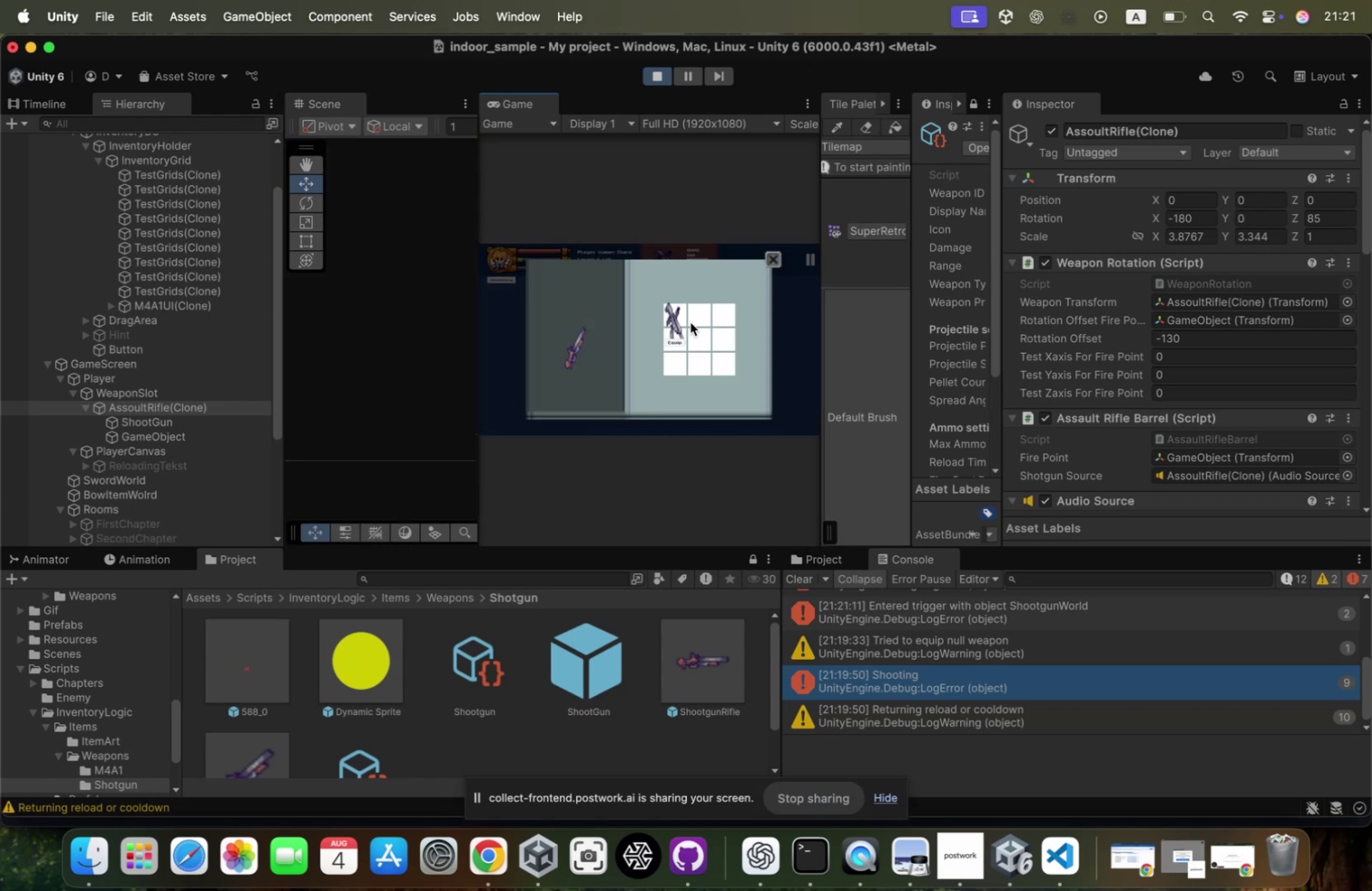 
hold_key(key=S, duration=0.6)
 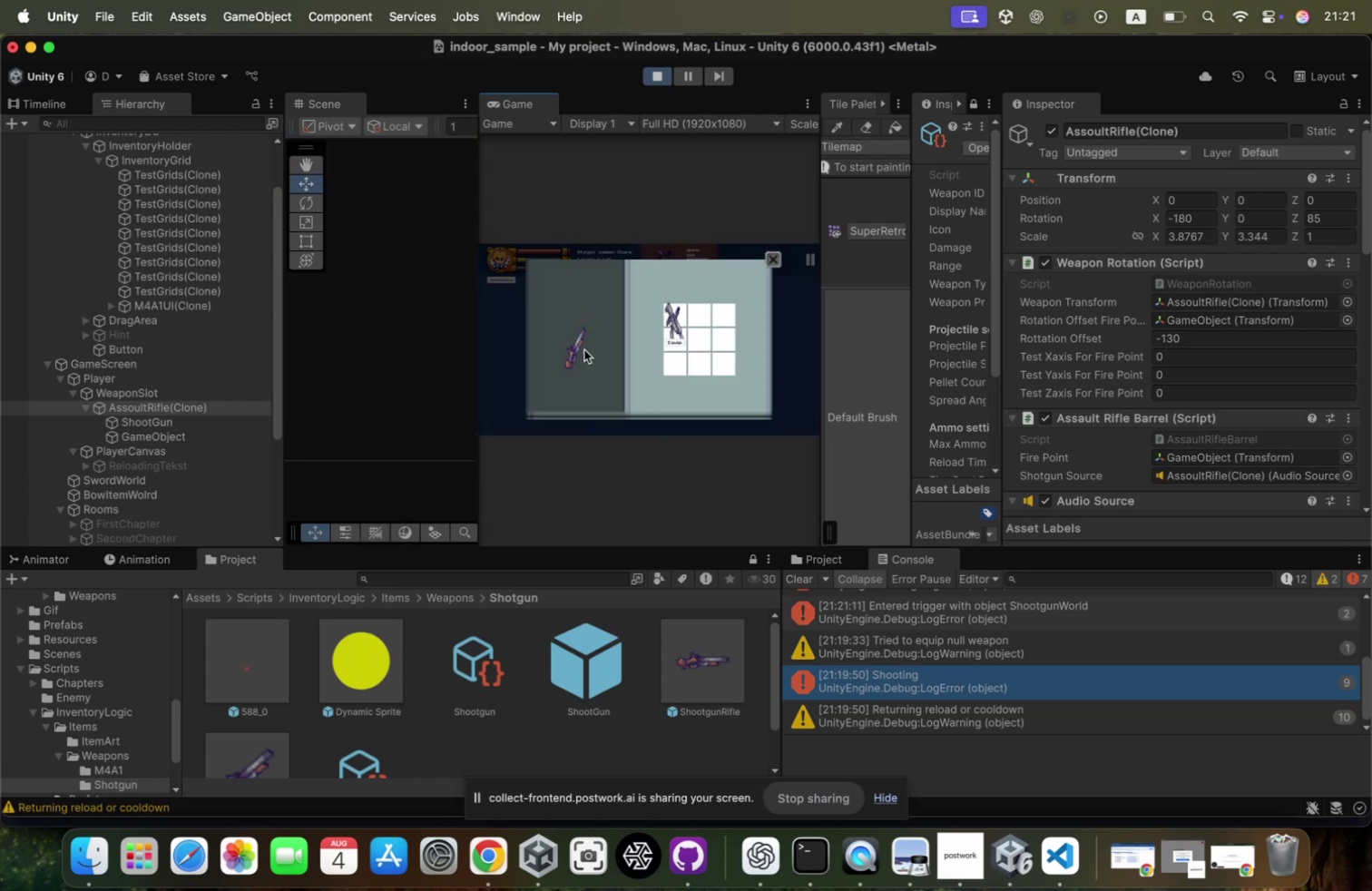 
left_click_drag(start_coordinate=[580, 350], to_coordinate=[695, 320])
 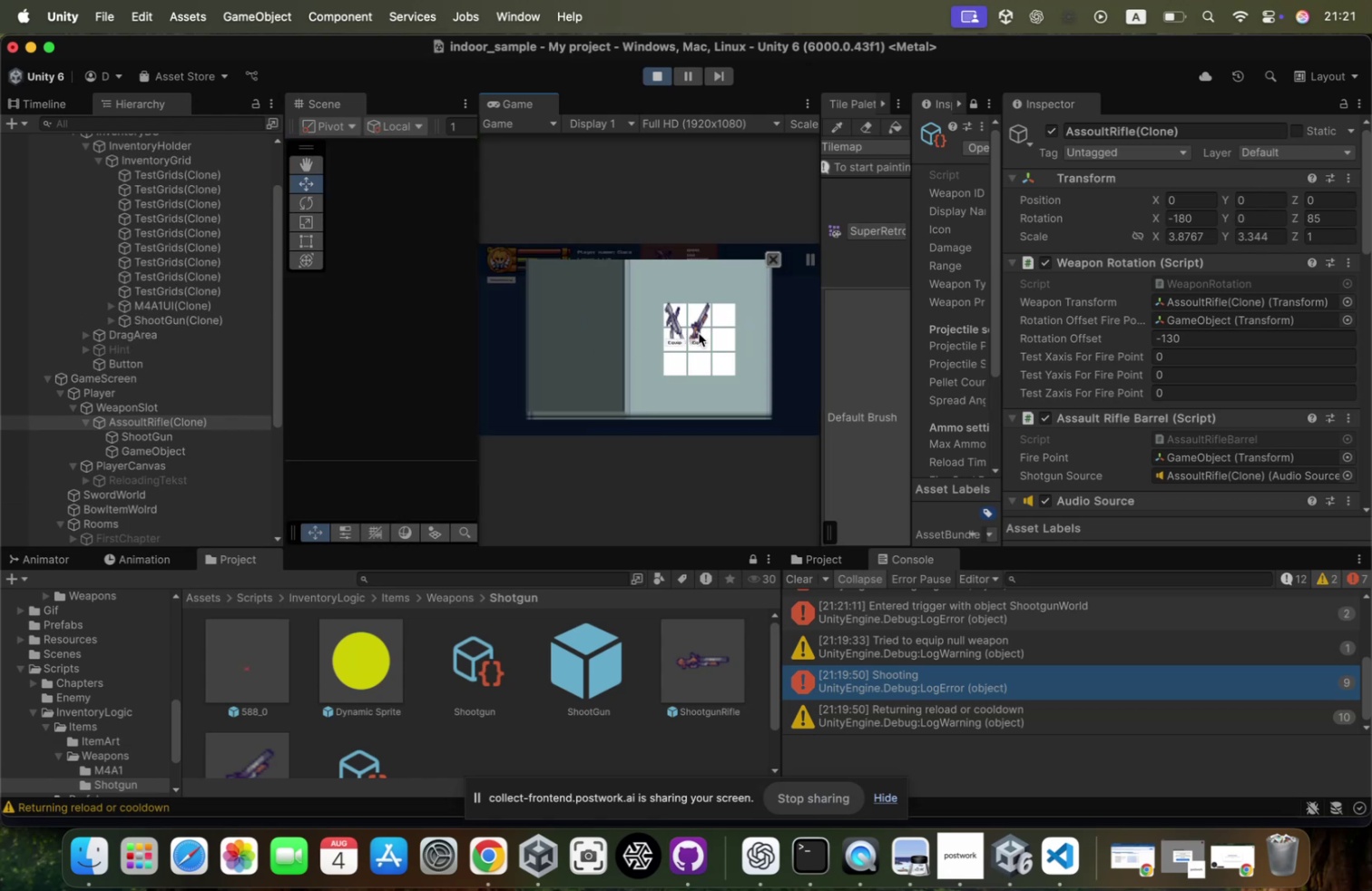 
left_click([697, 340])
 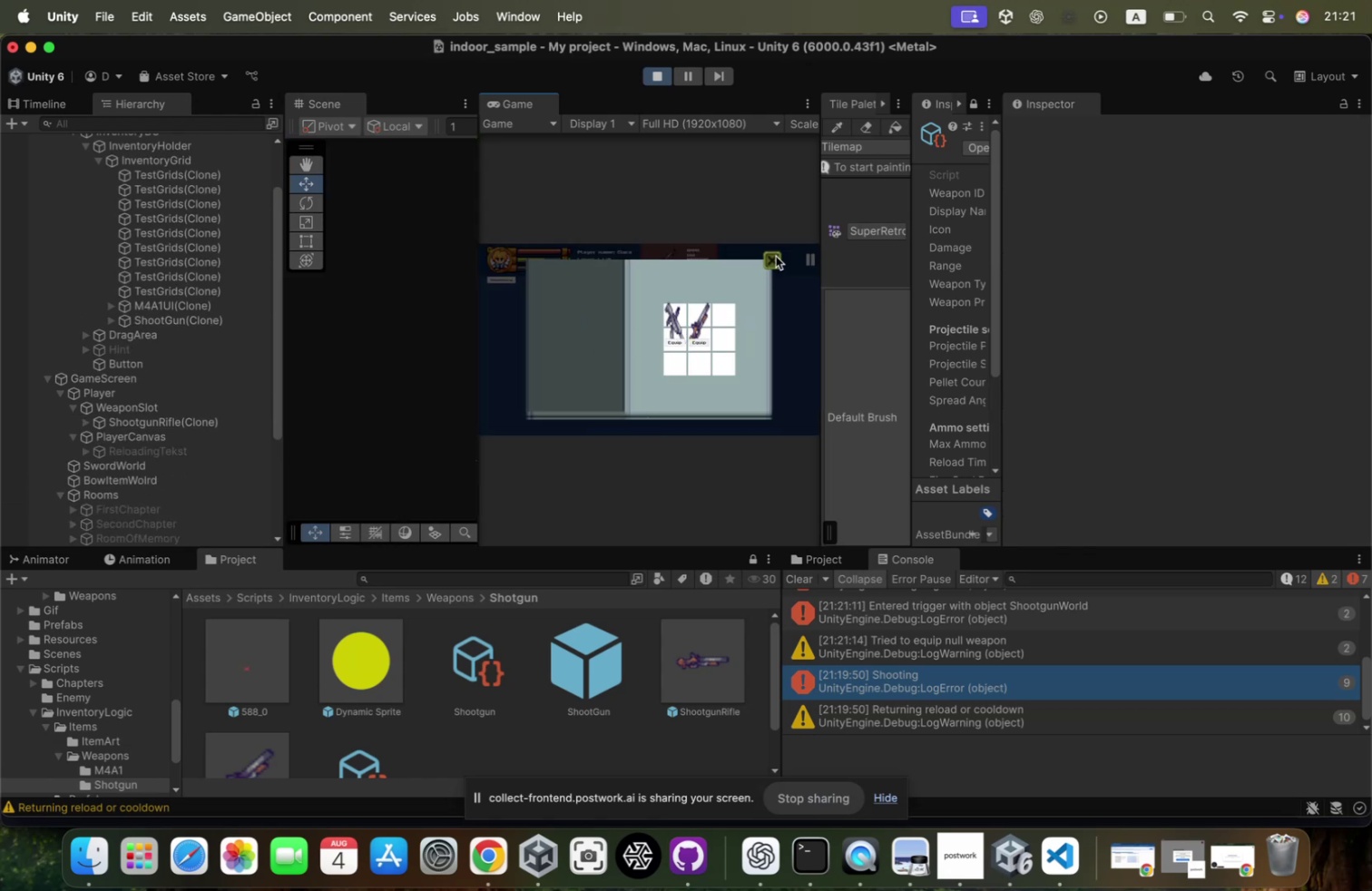 
hold_key(key=A, duration=0.55)
 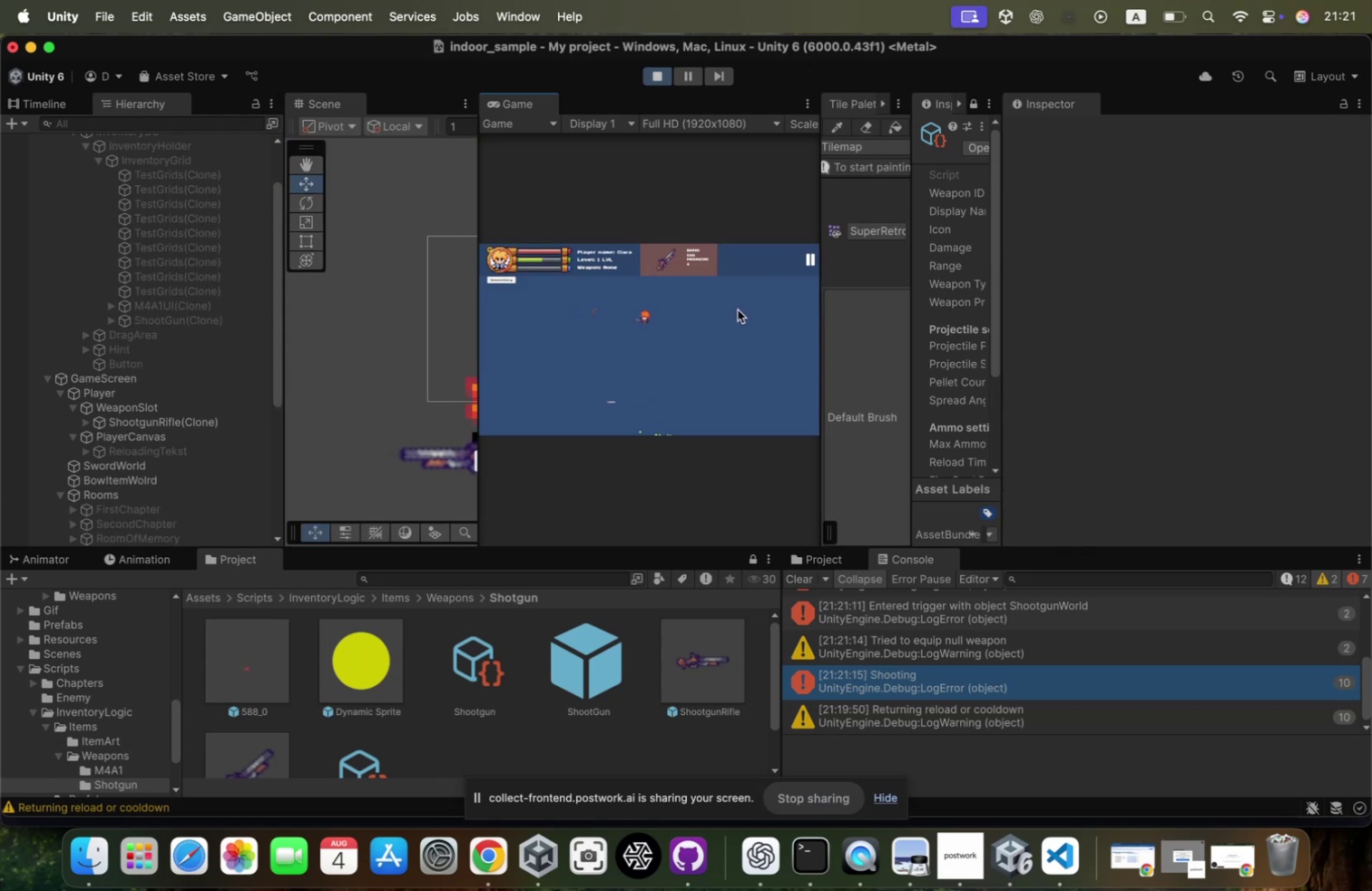 
left_click([738, 309])
 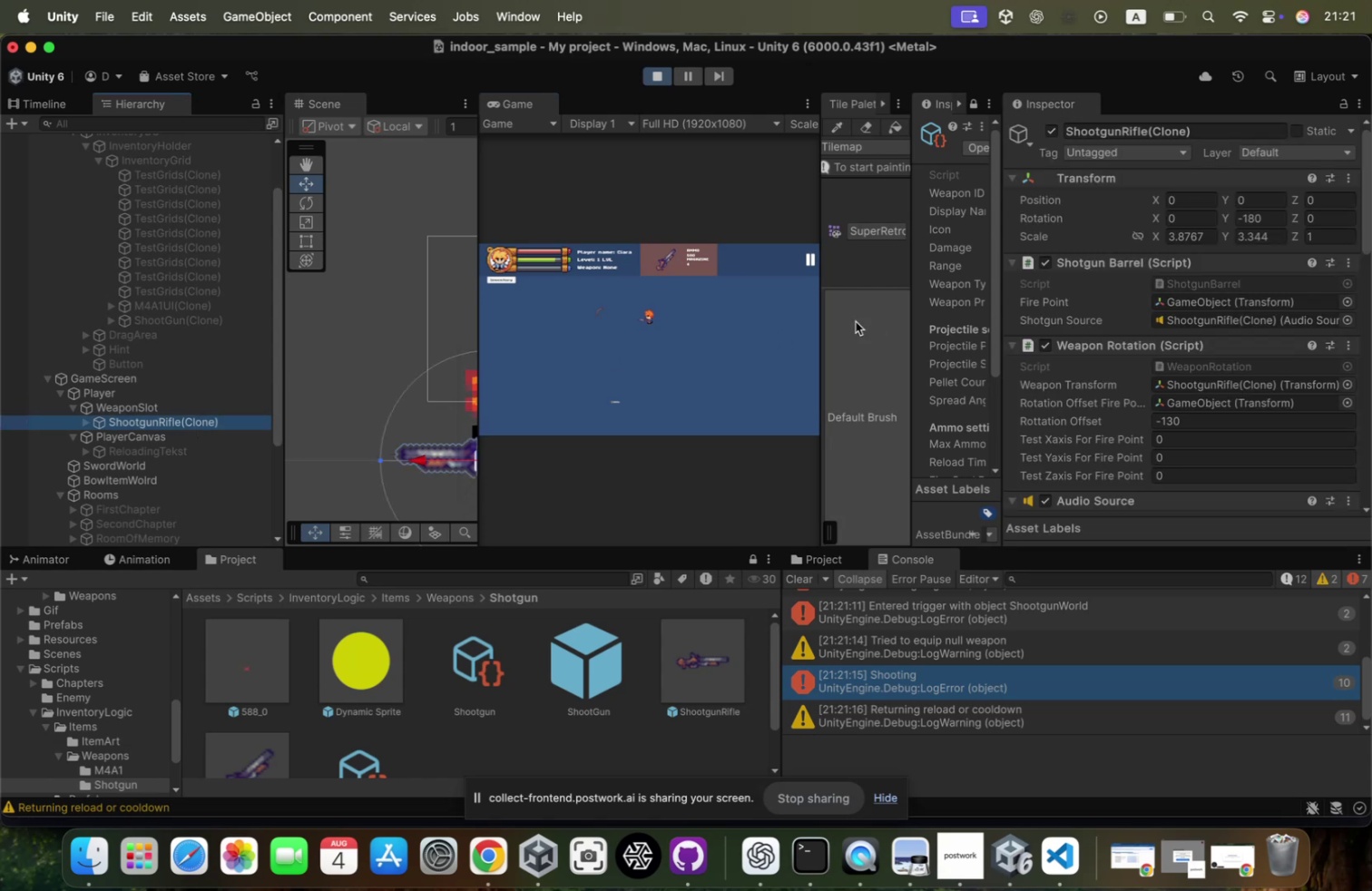 
type(dddawsww)
 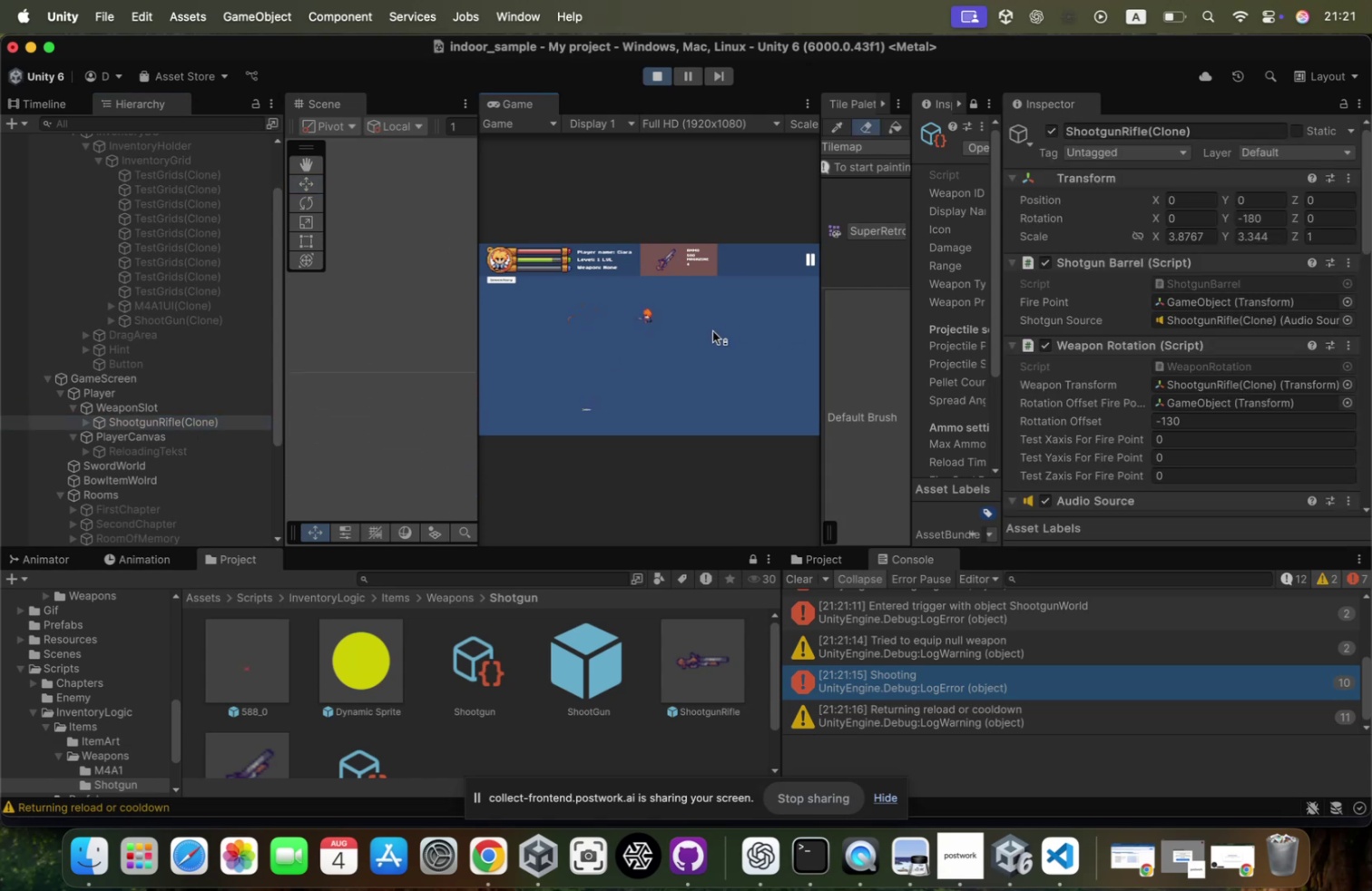 
hold_key(key=A, duration=0.35)
 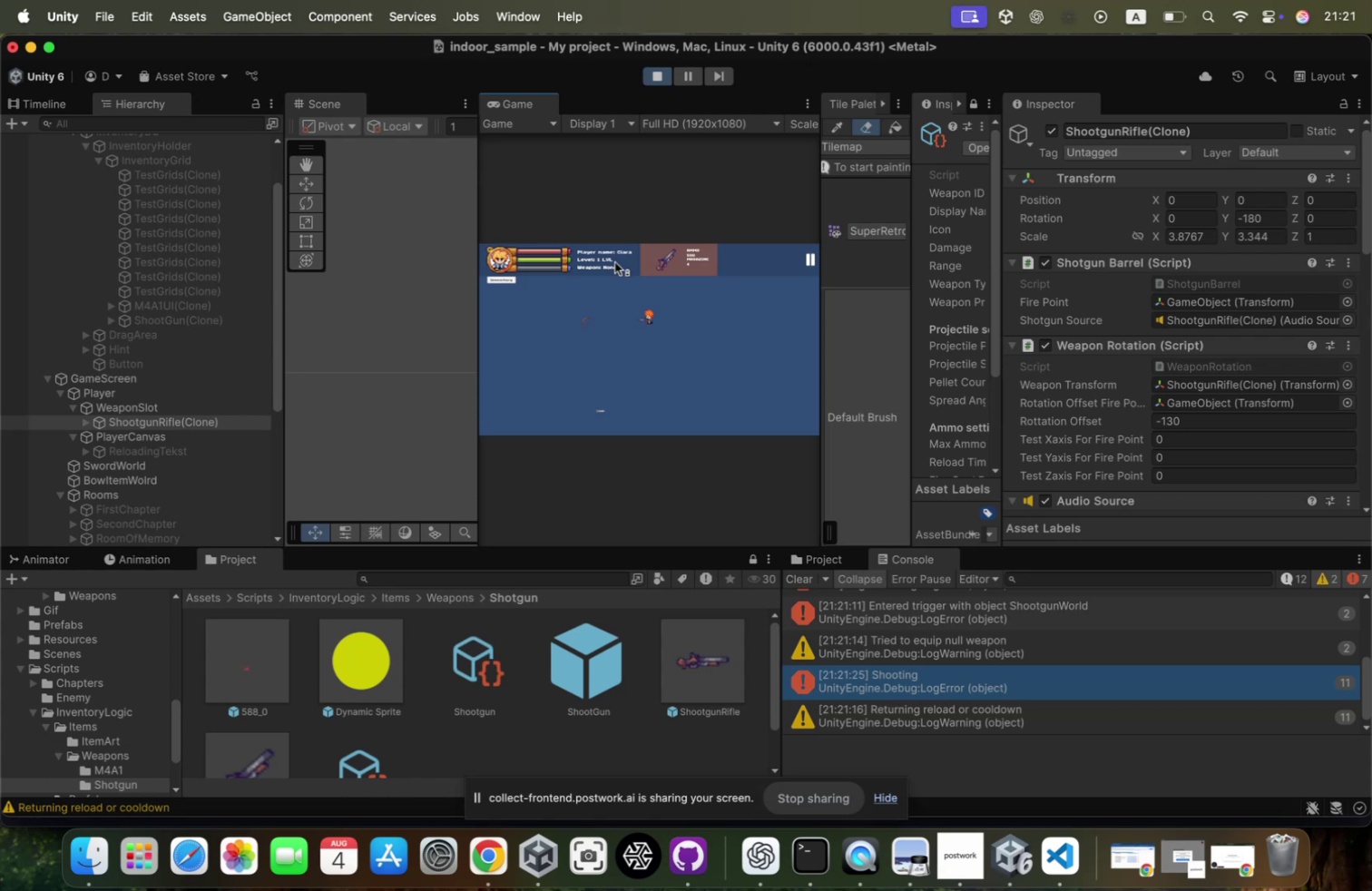 
left_click([489, 279])
 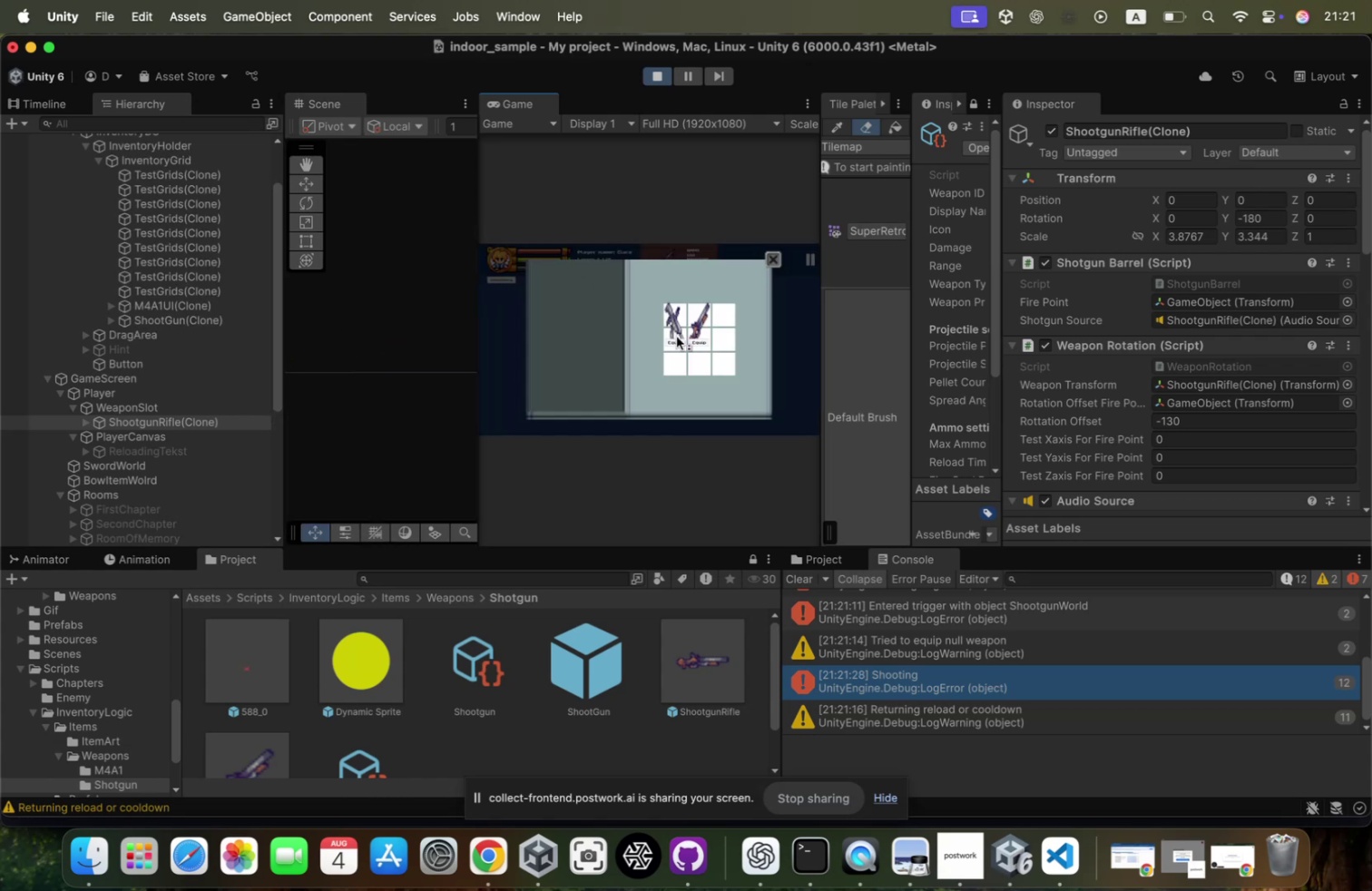 
left_click([673, 342])
 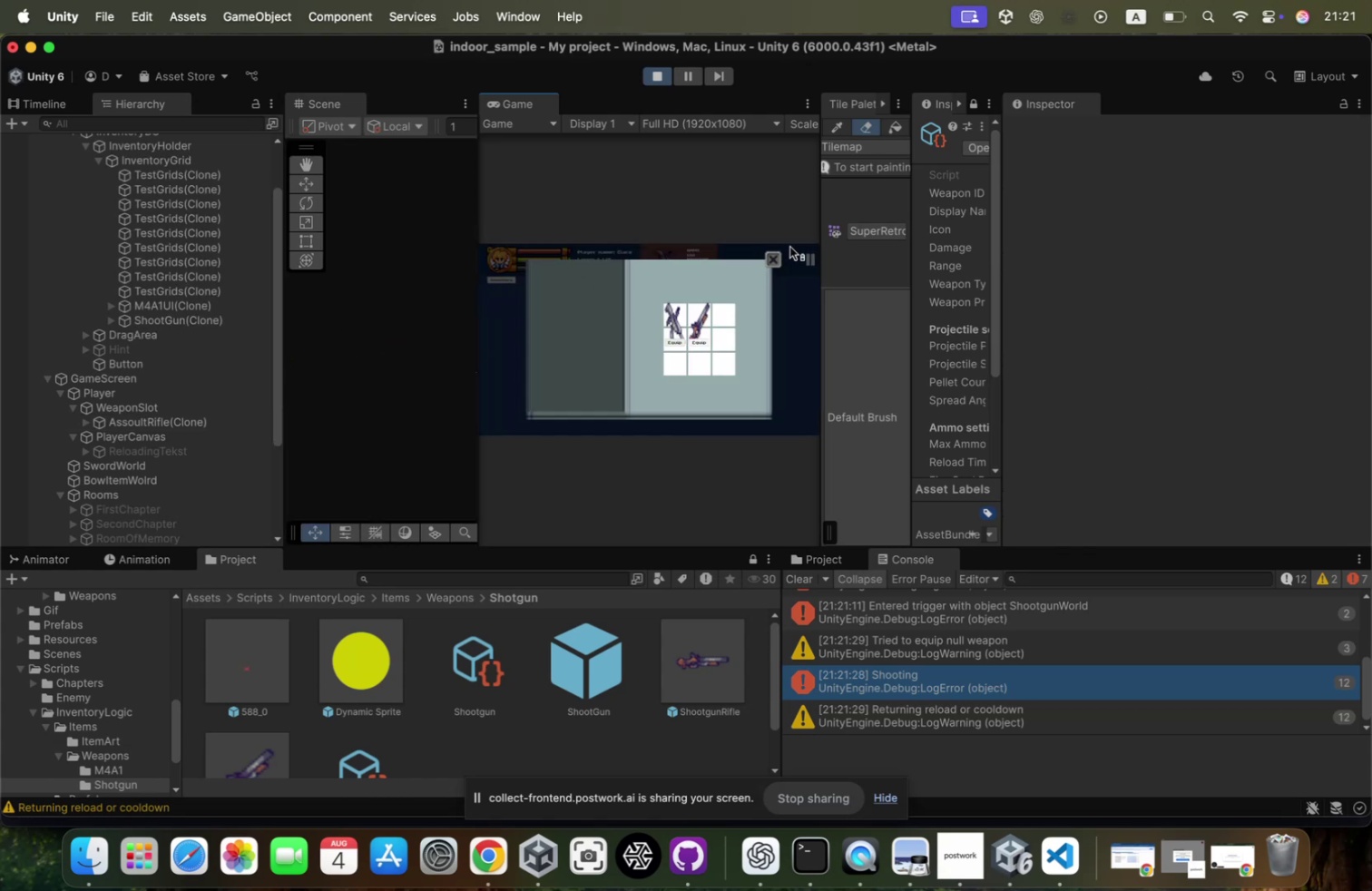 
left_click([778, 256])
 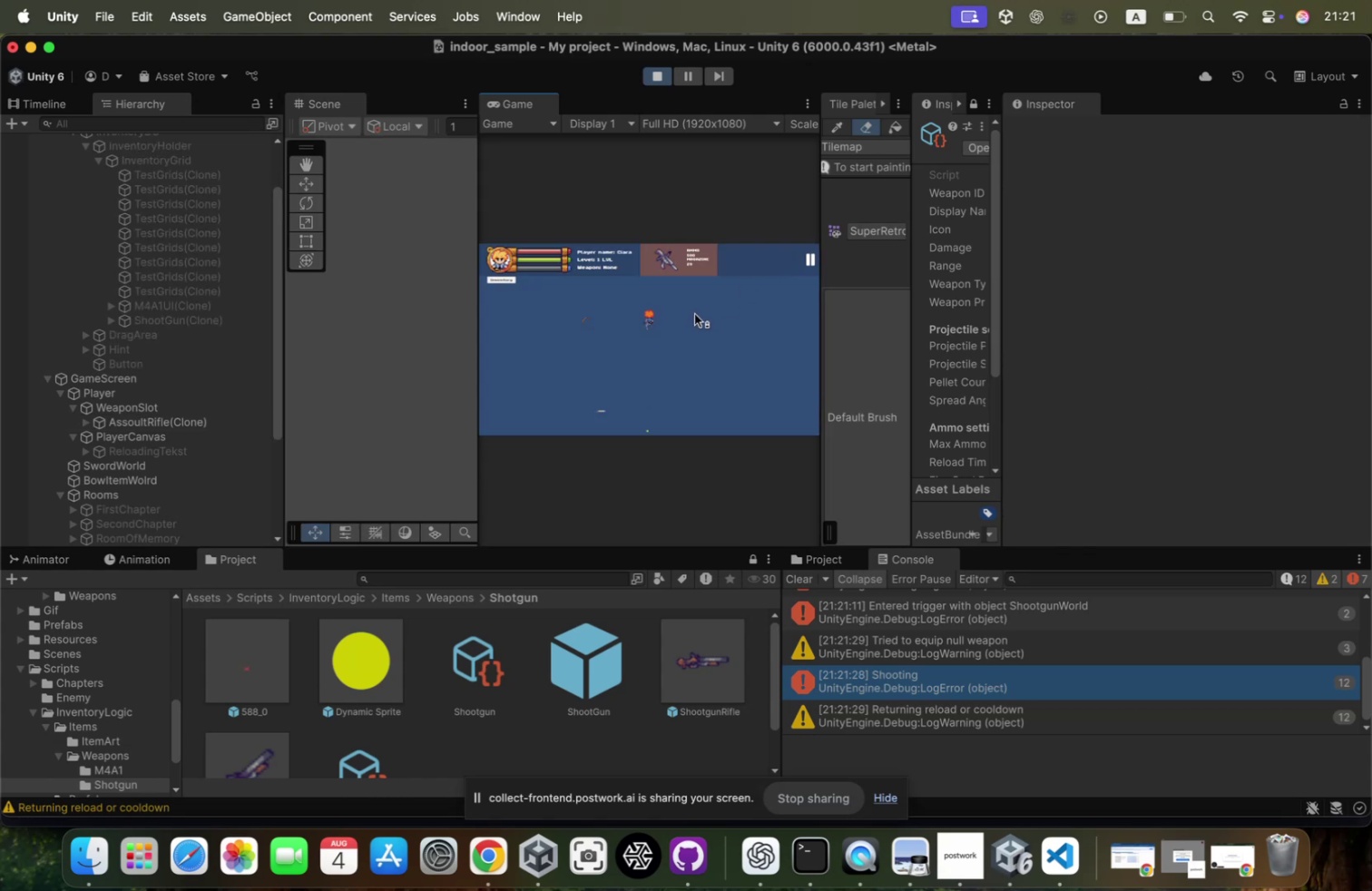 
key(A)
 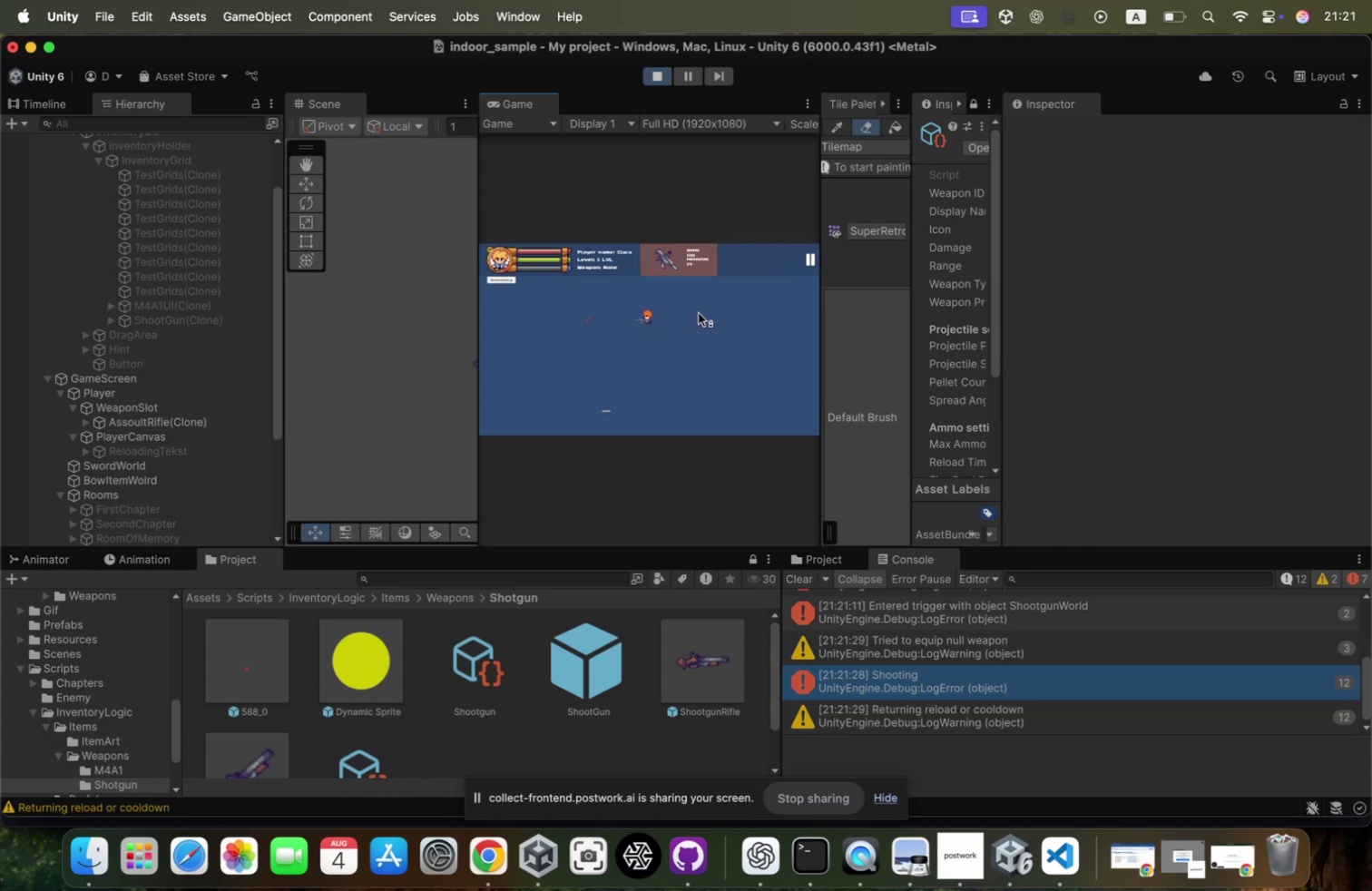 
left_click([698, 311])
 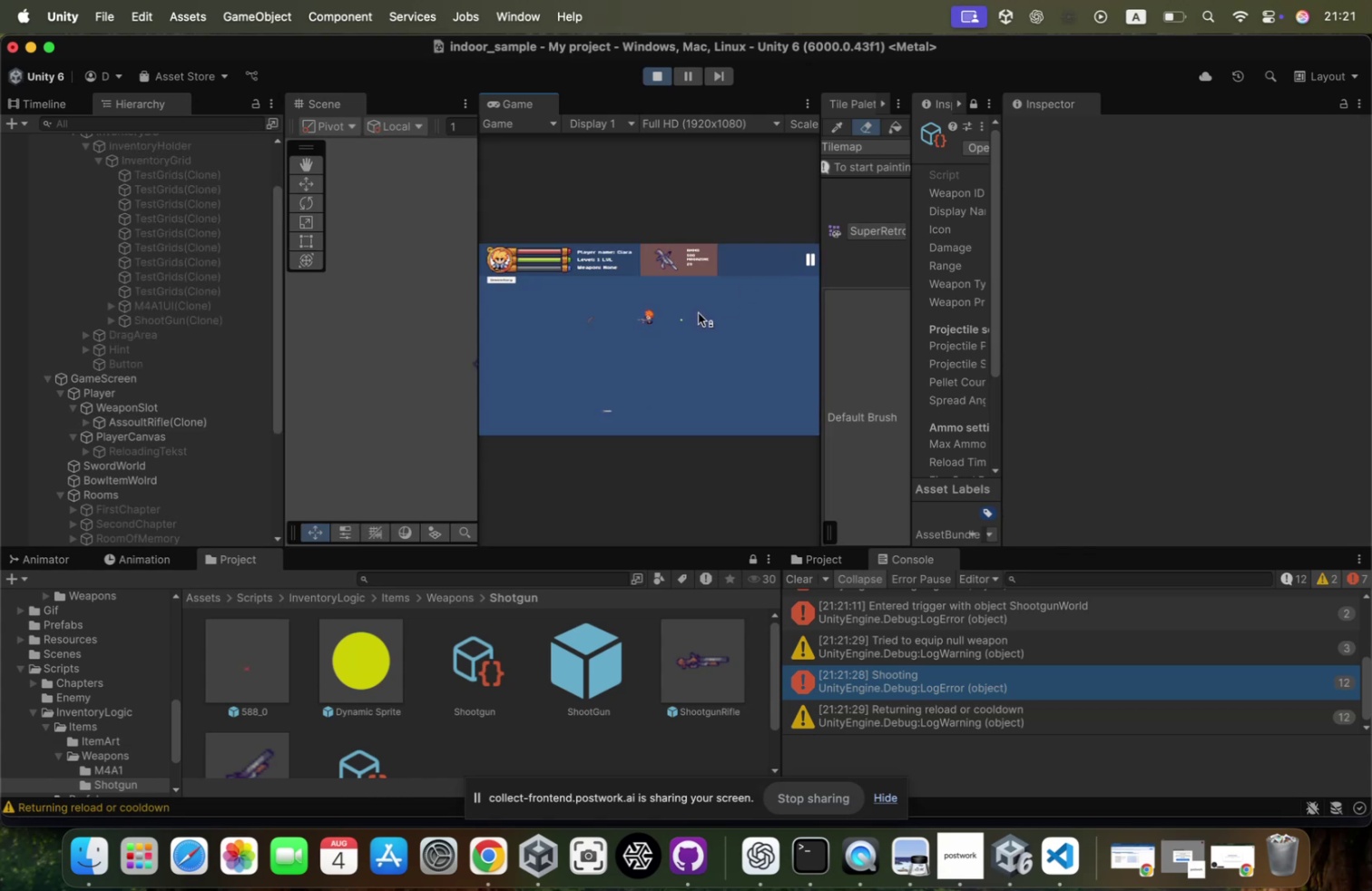 
key(D)
 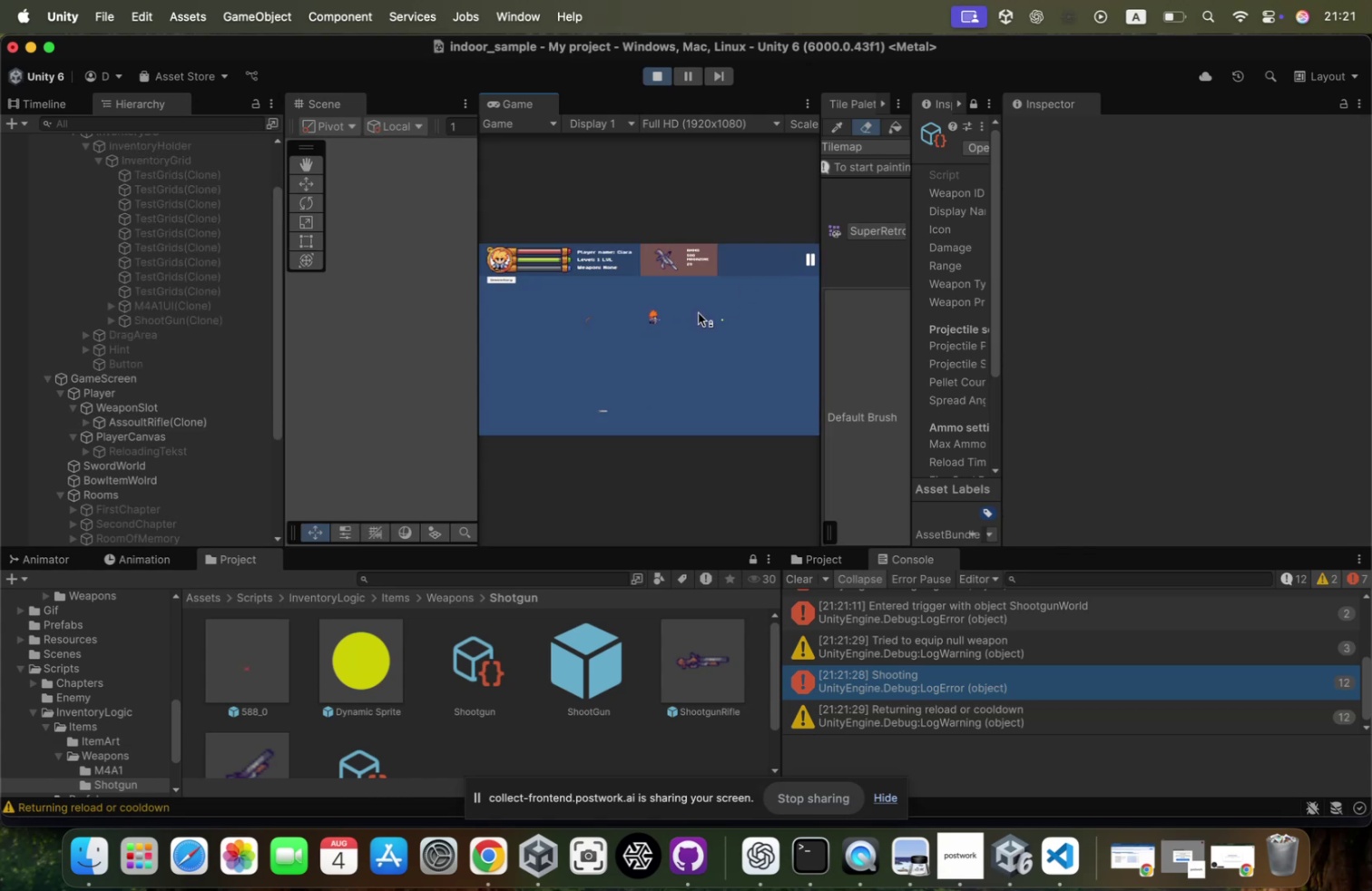 
left_click([698, 311])
 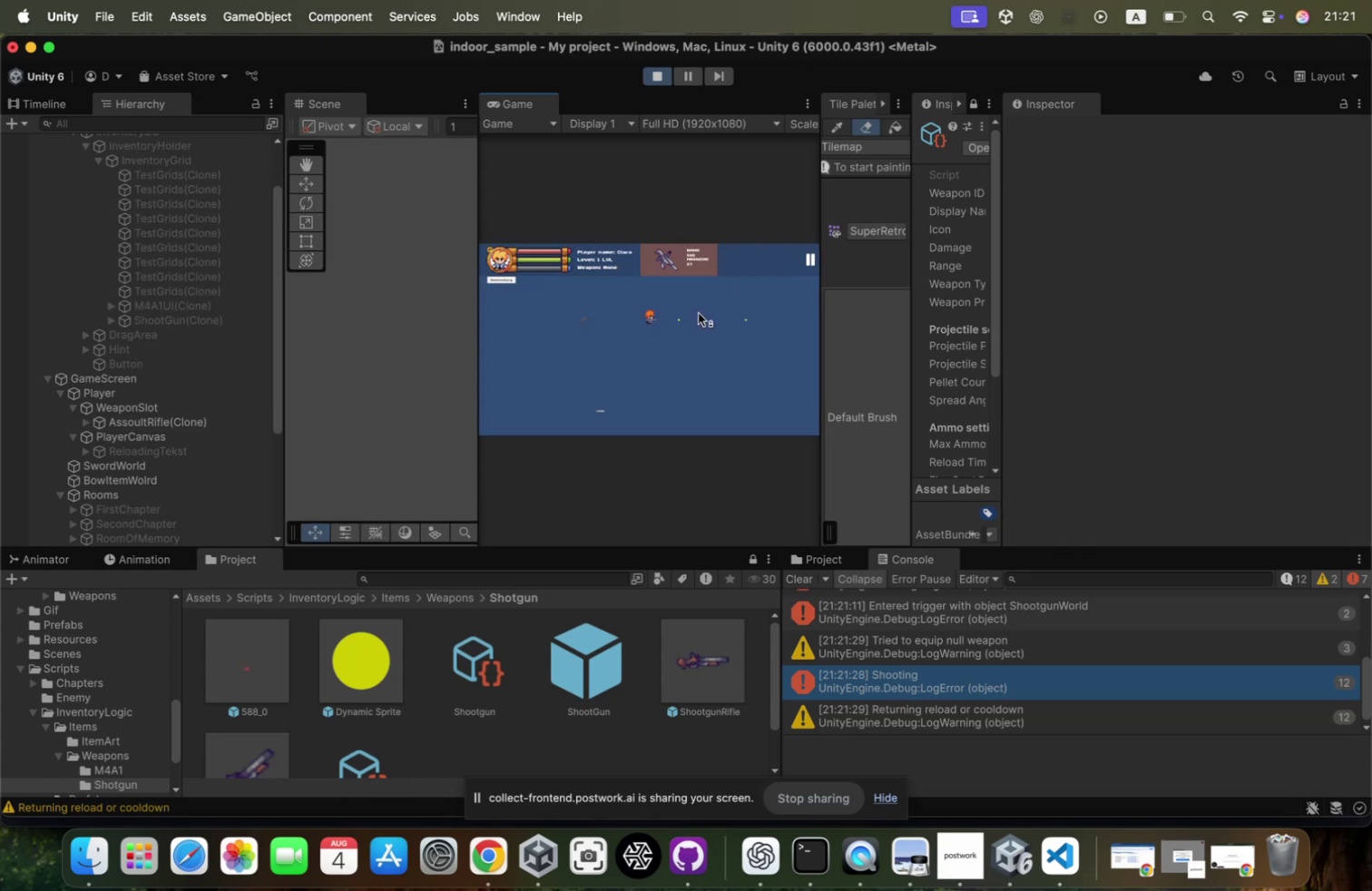 
key(W)
 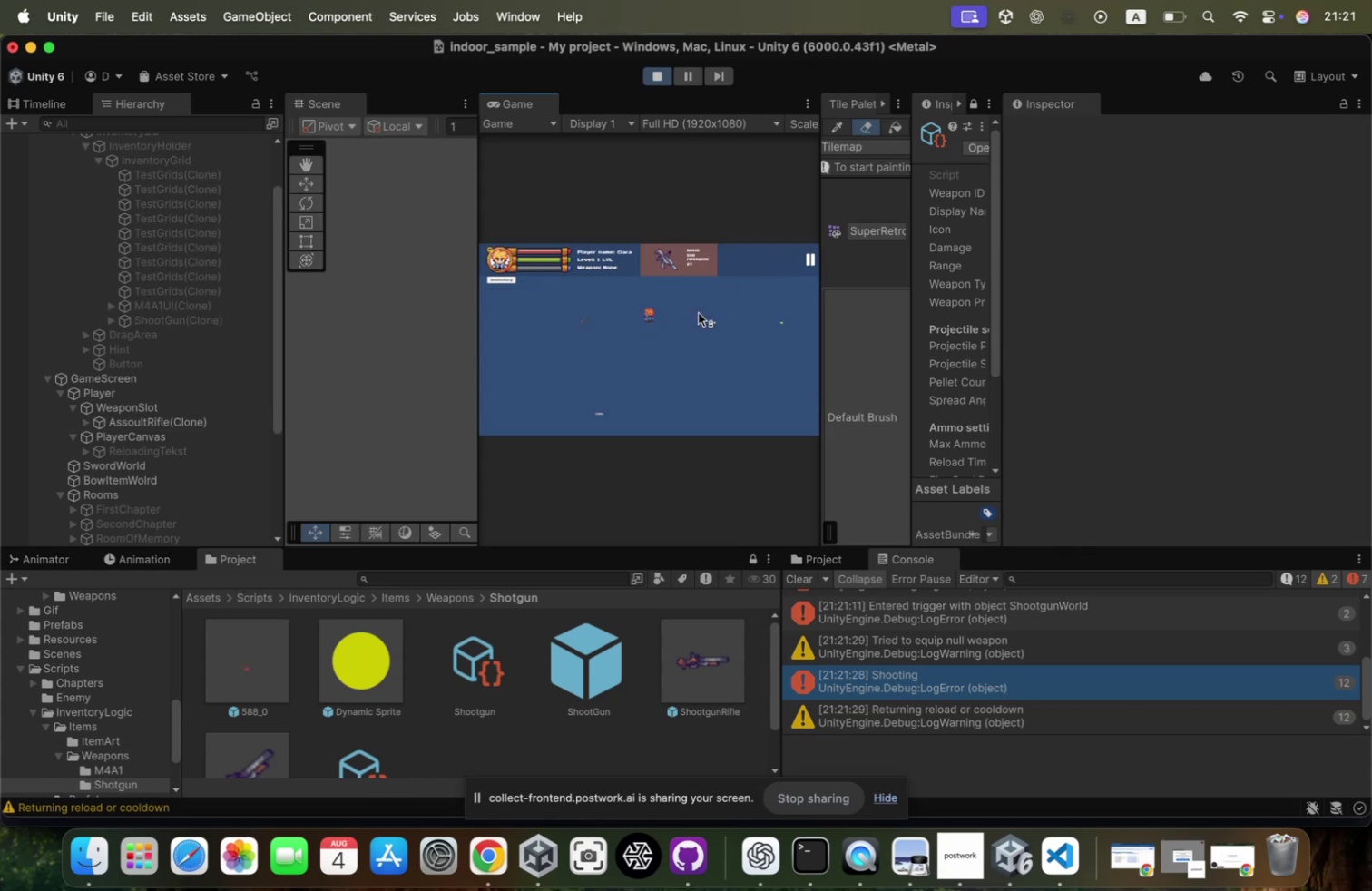 
left_click([698, 311])
 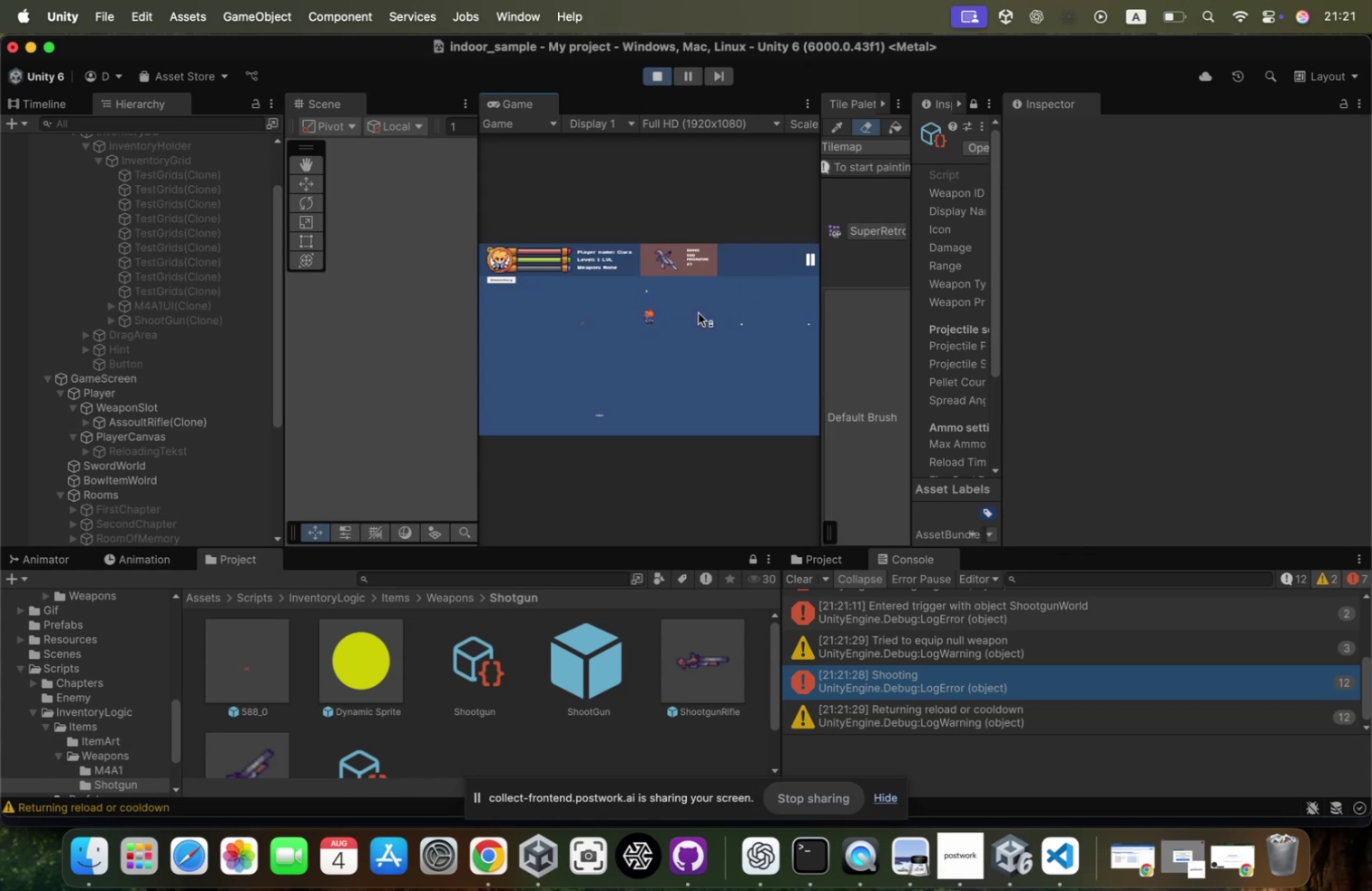 
key(A)
 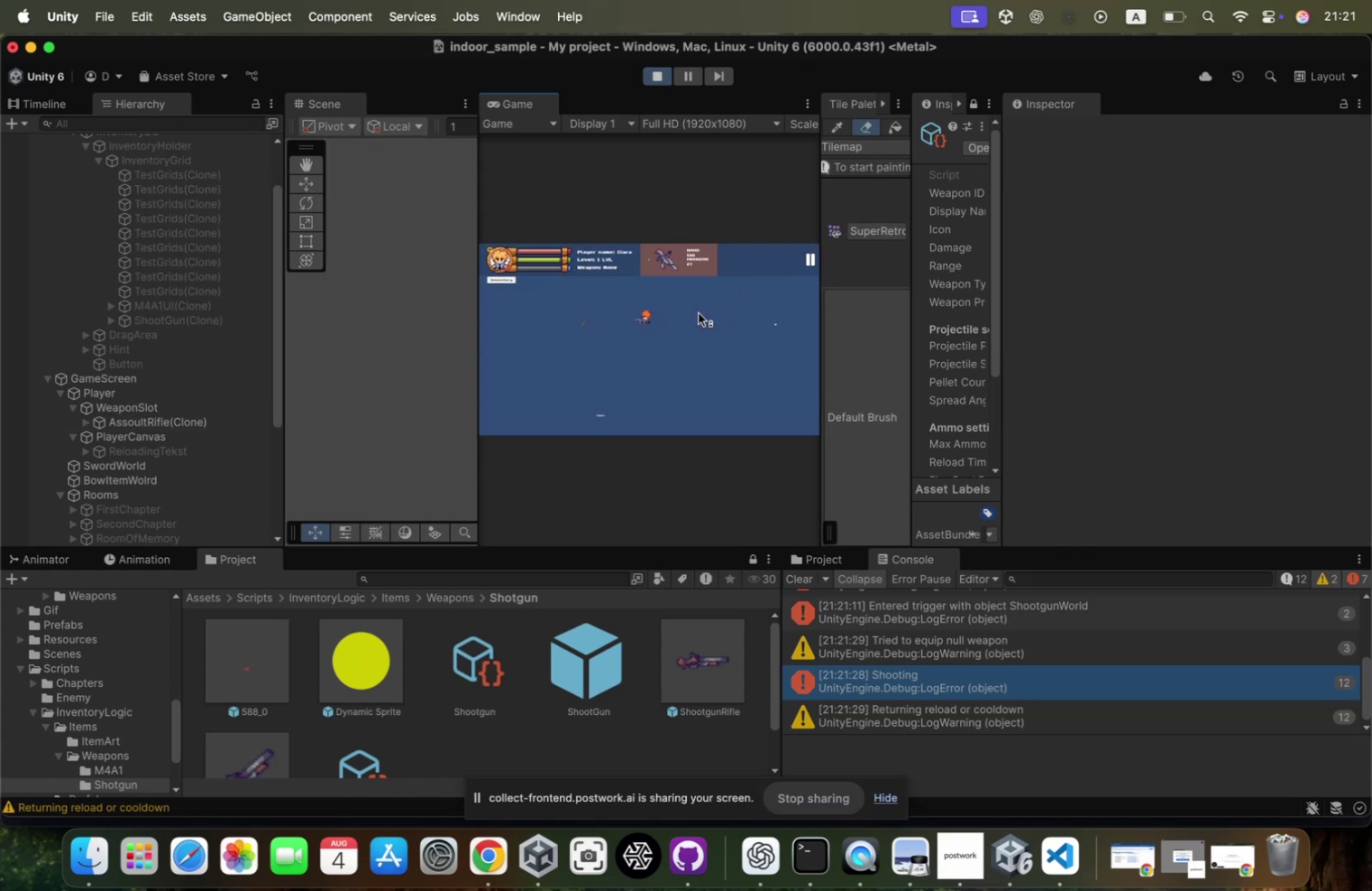 
left_click([698, 311])
 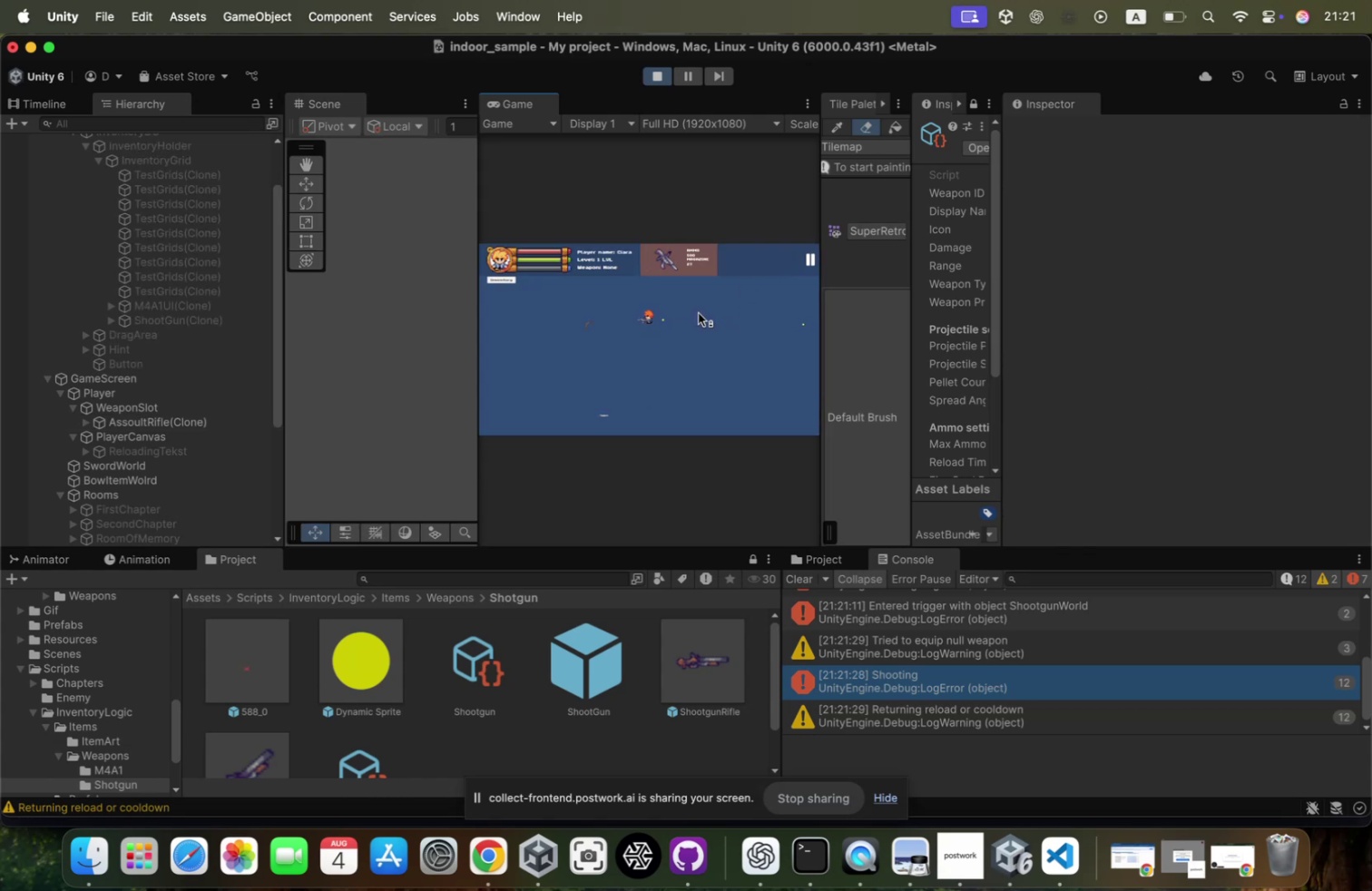 
key(D)
 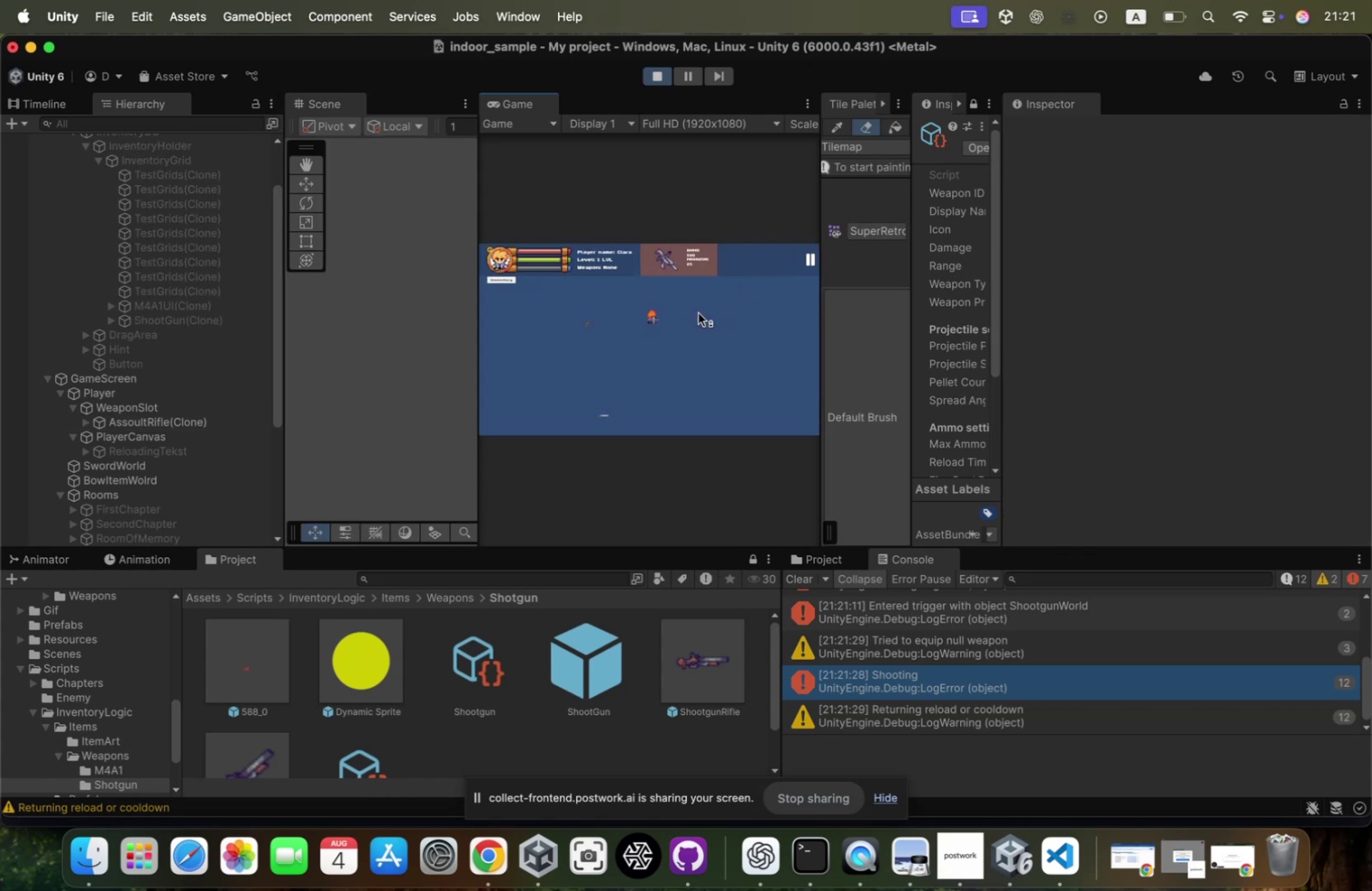 
left_click([698, 311])
 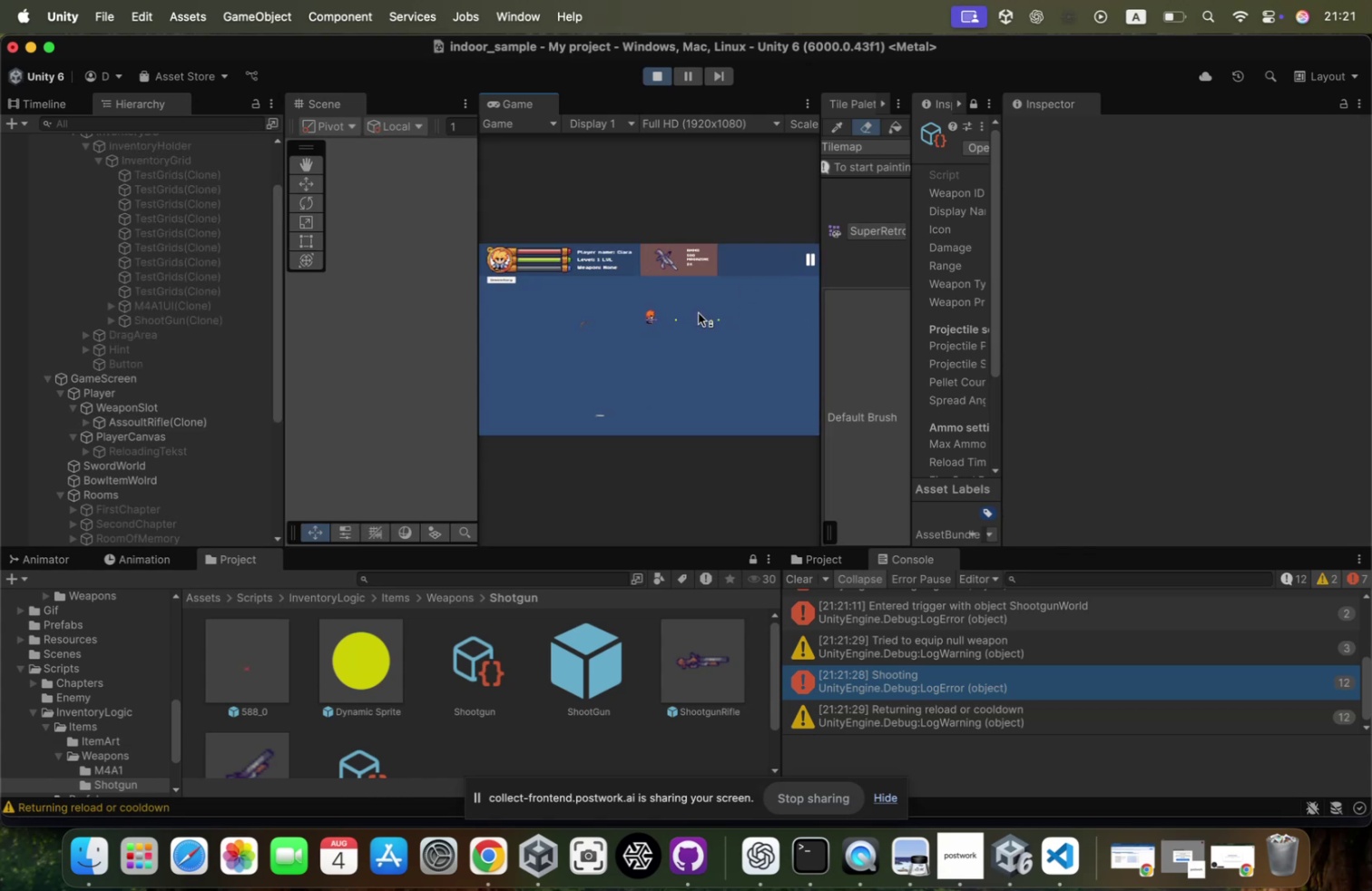 
key(S)
 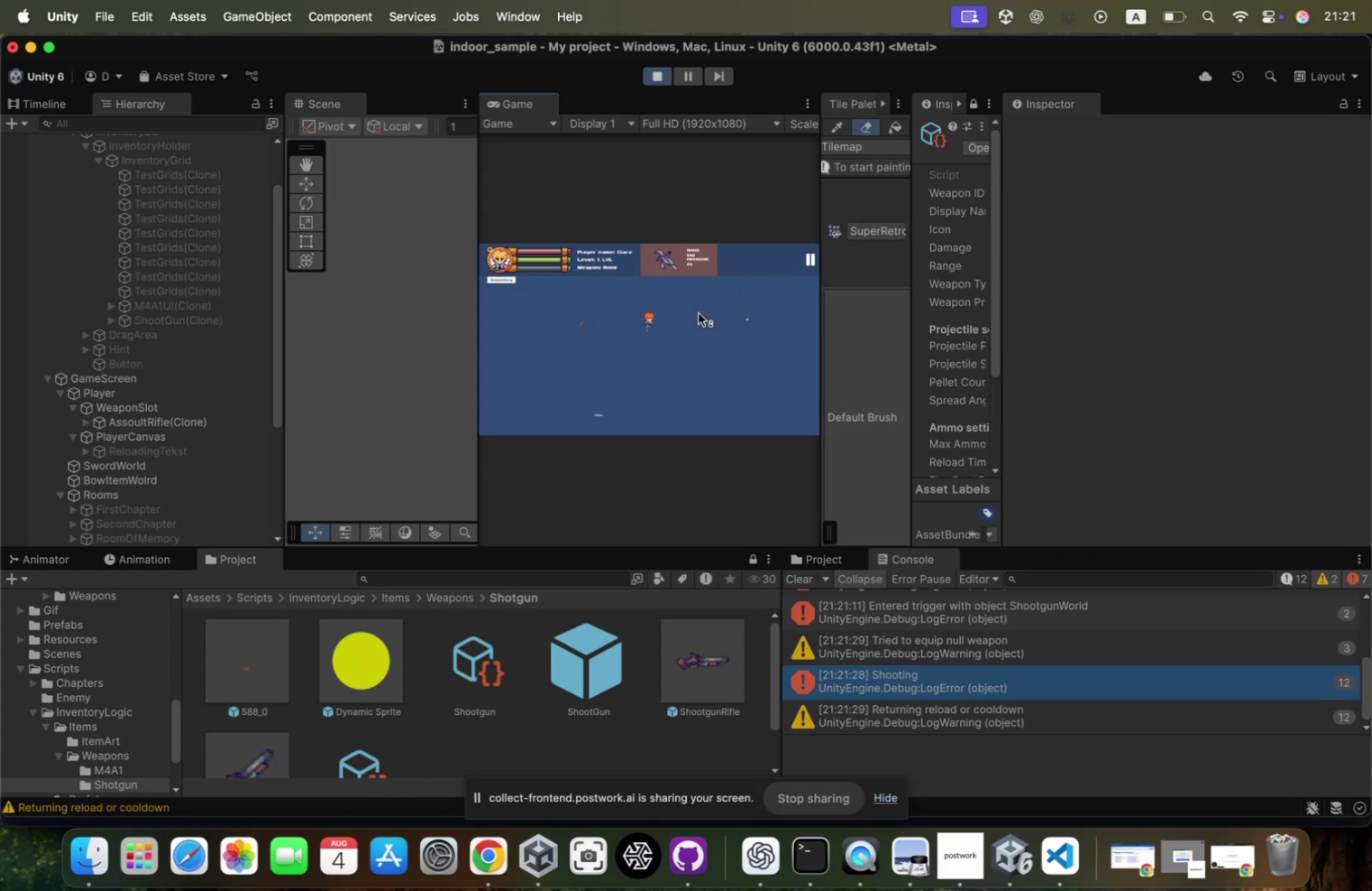 
left_click([698, 311])
 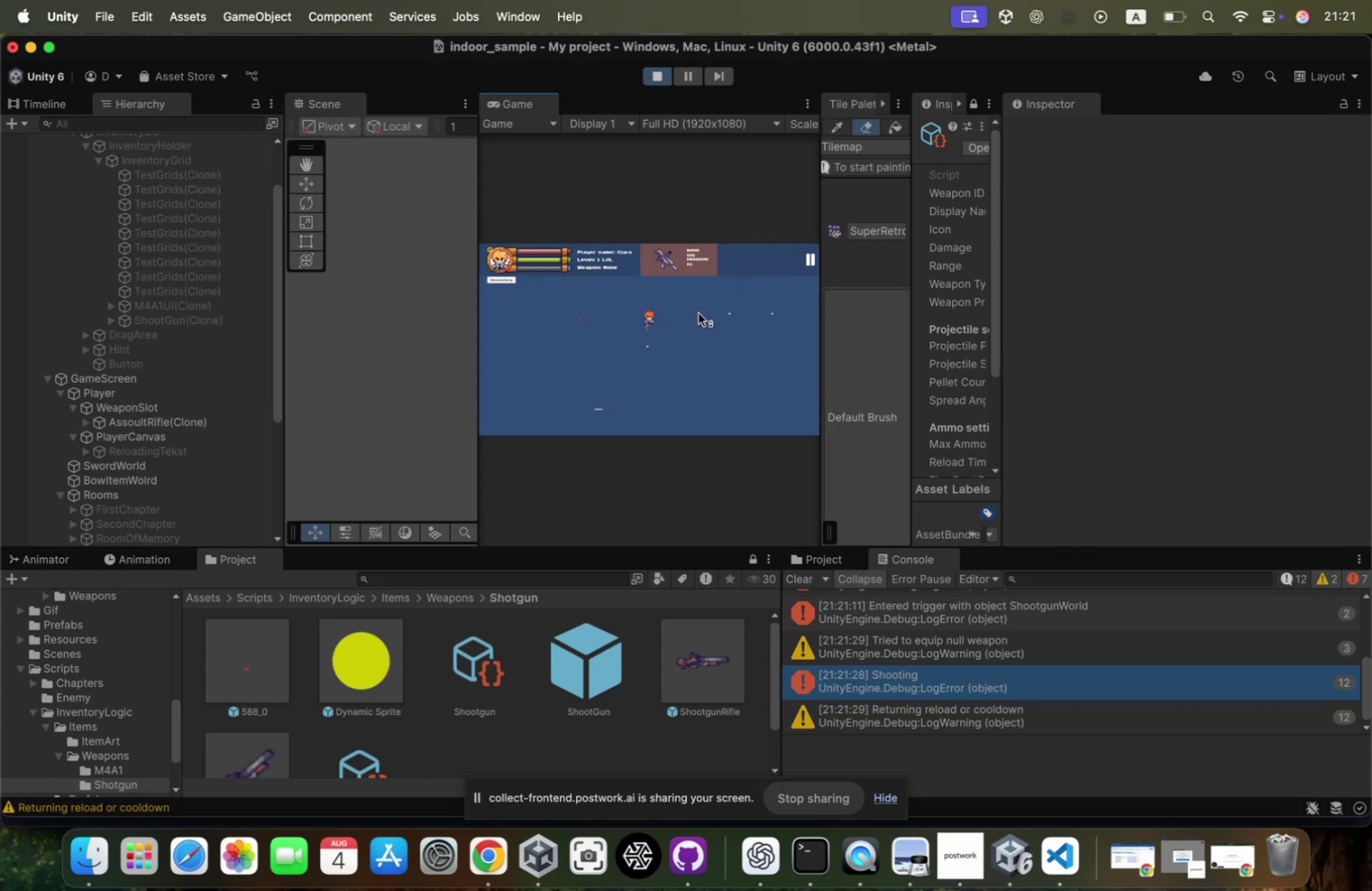 
key(A)
 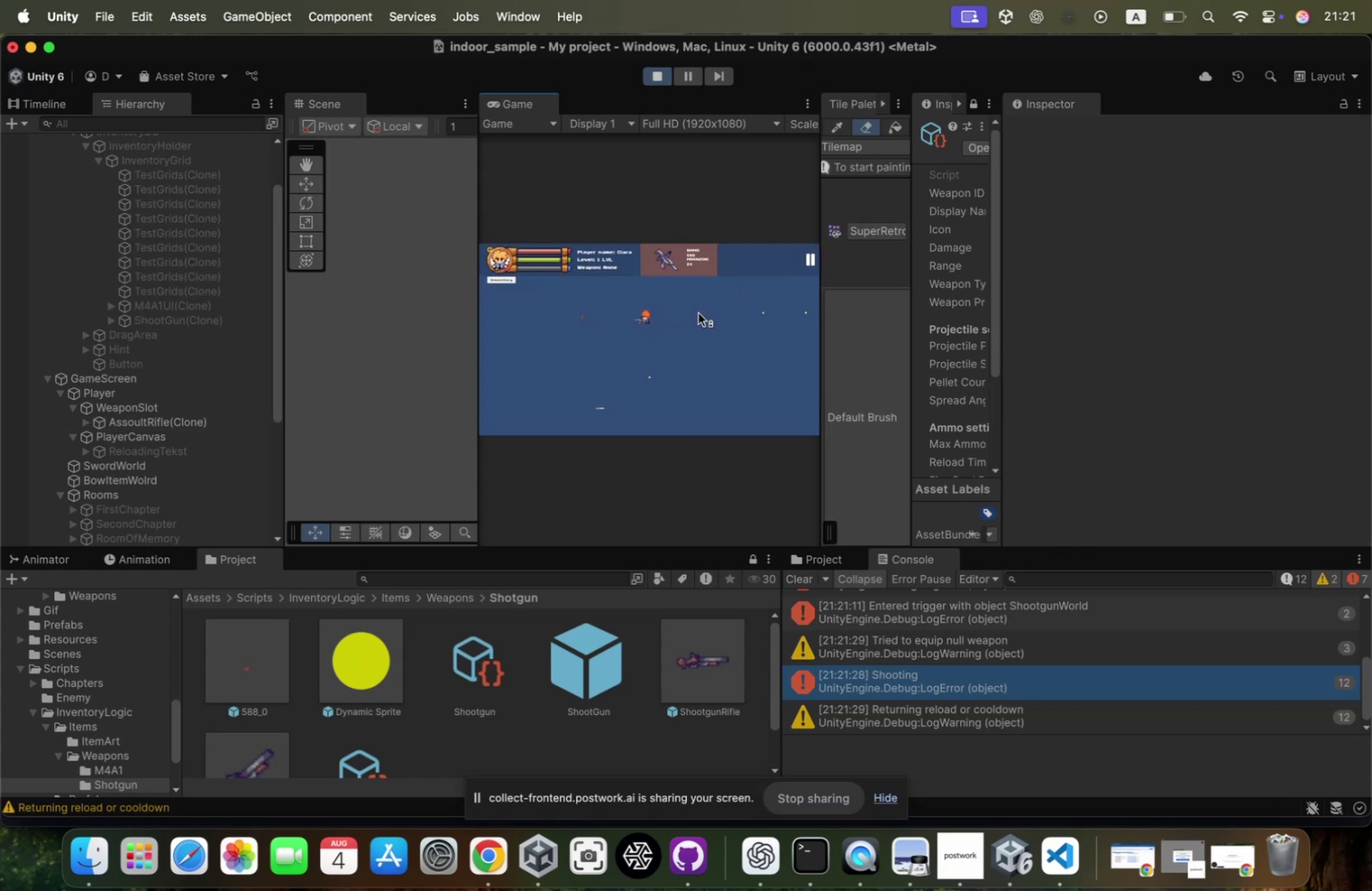 
left_click([698, 311])
 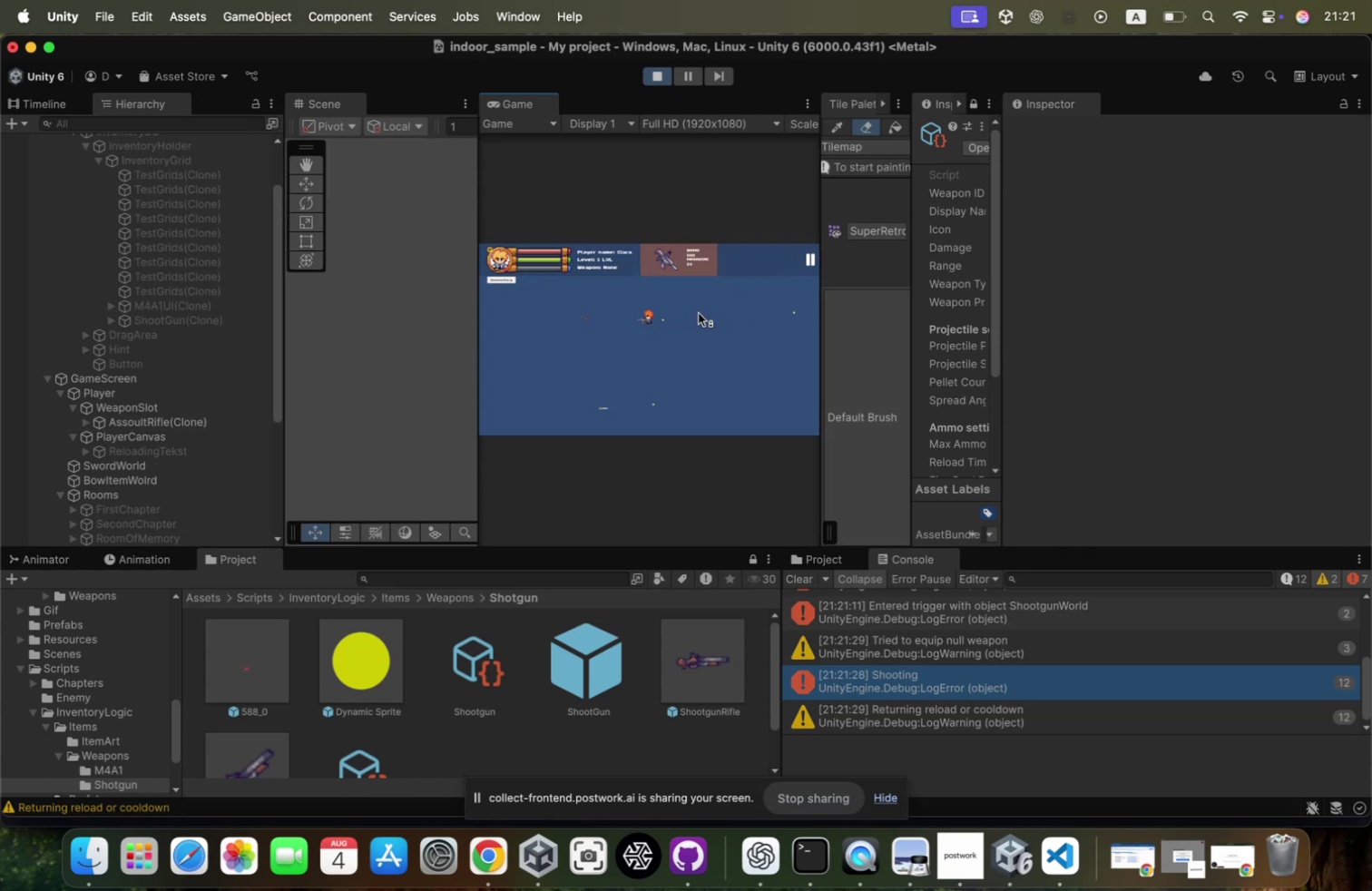 
key(D)
 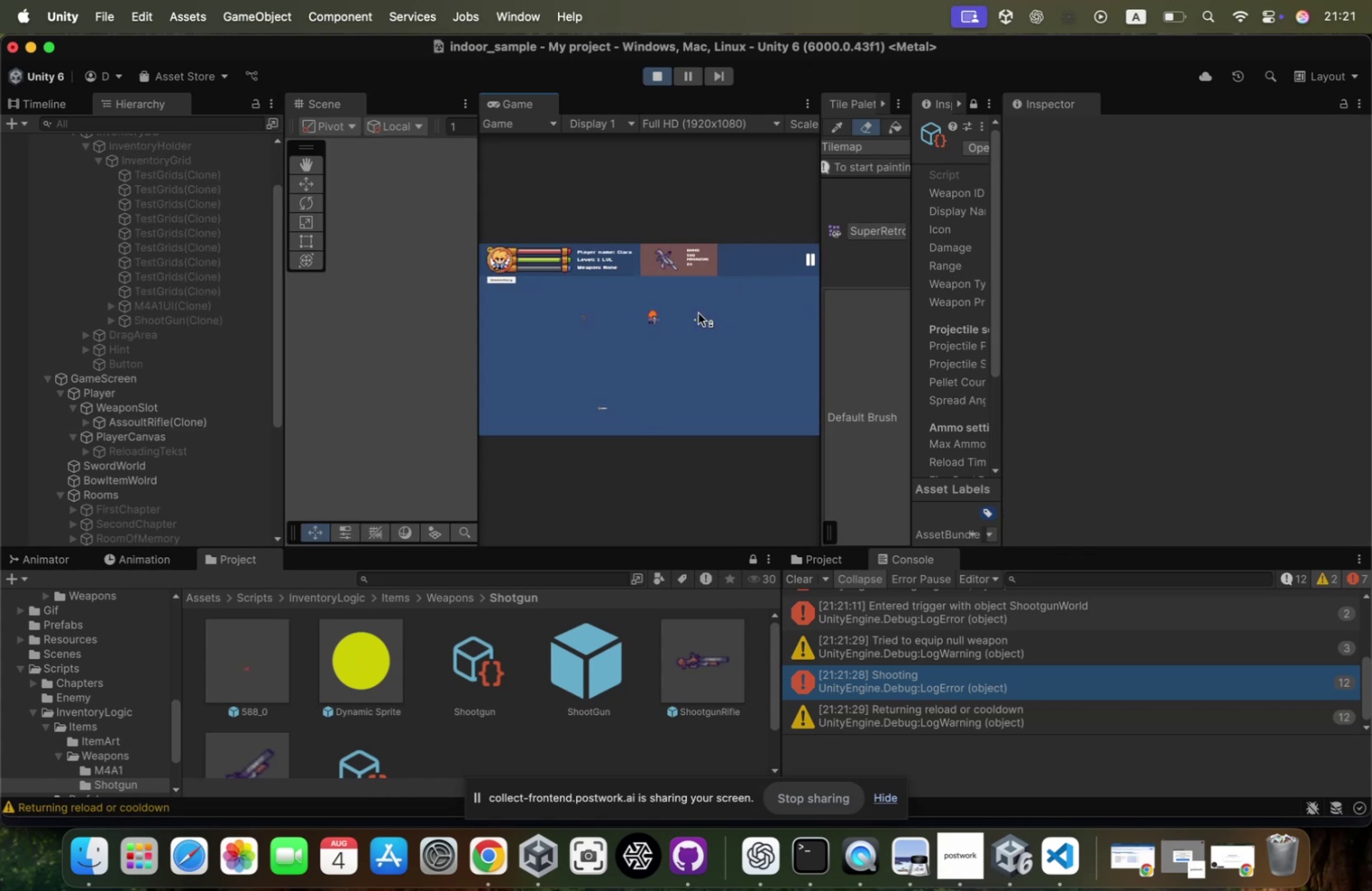 
left_click([698, 311])
 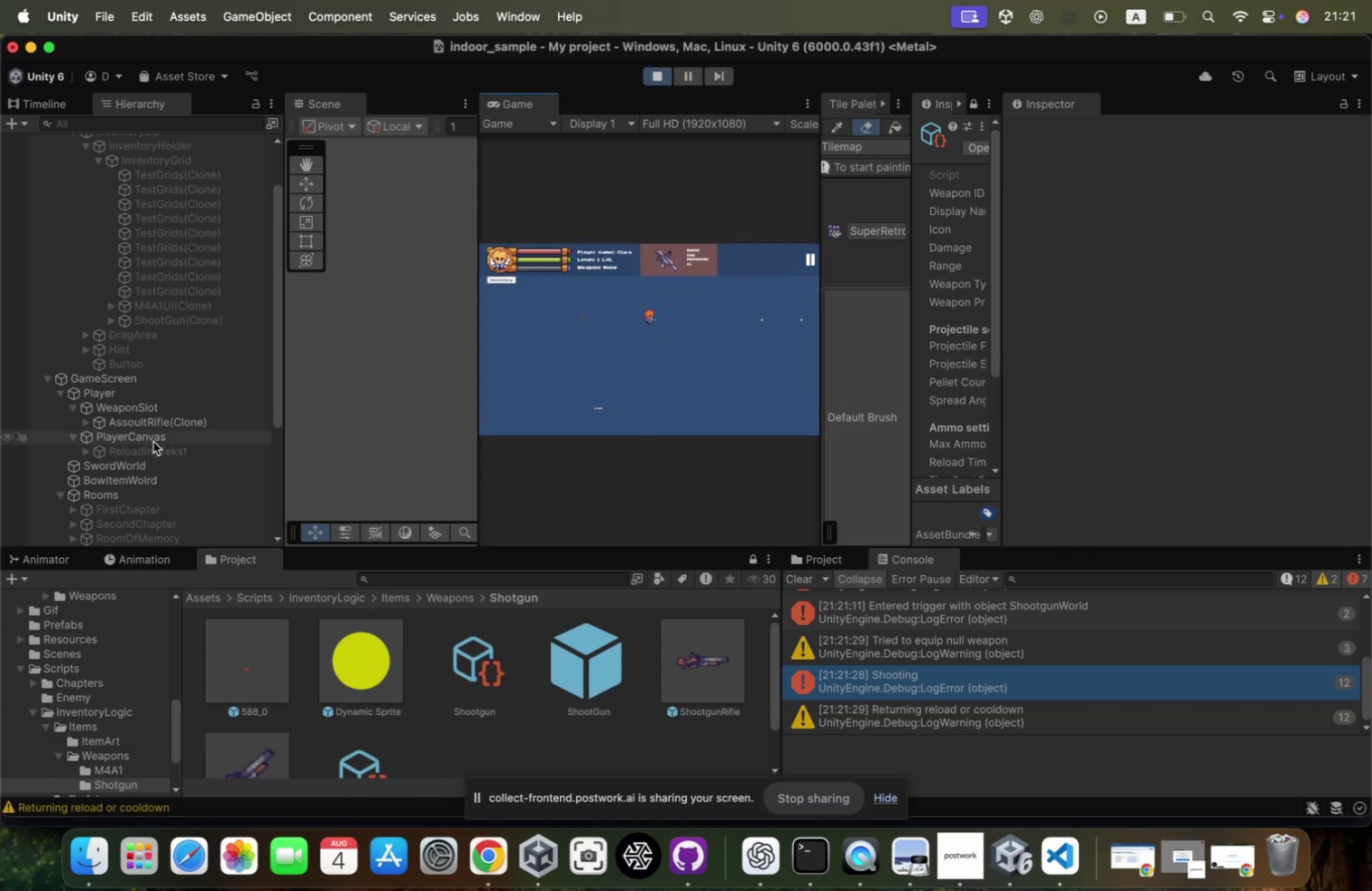 
left_click([163, 425])
 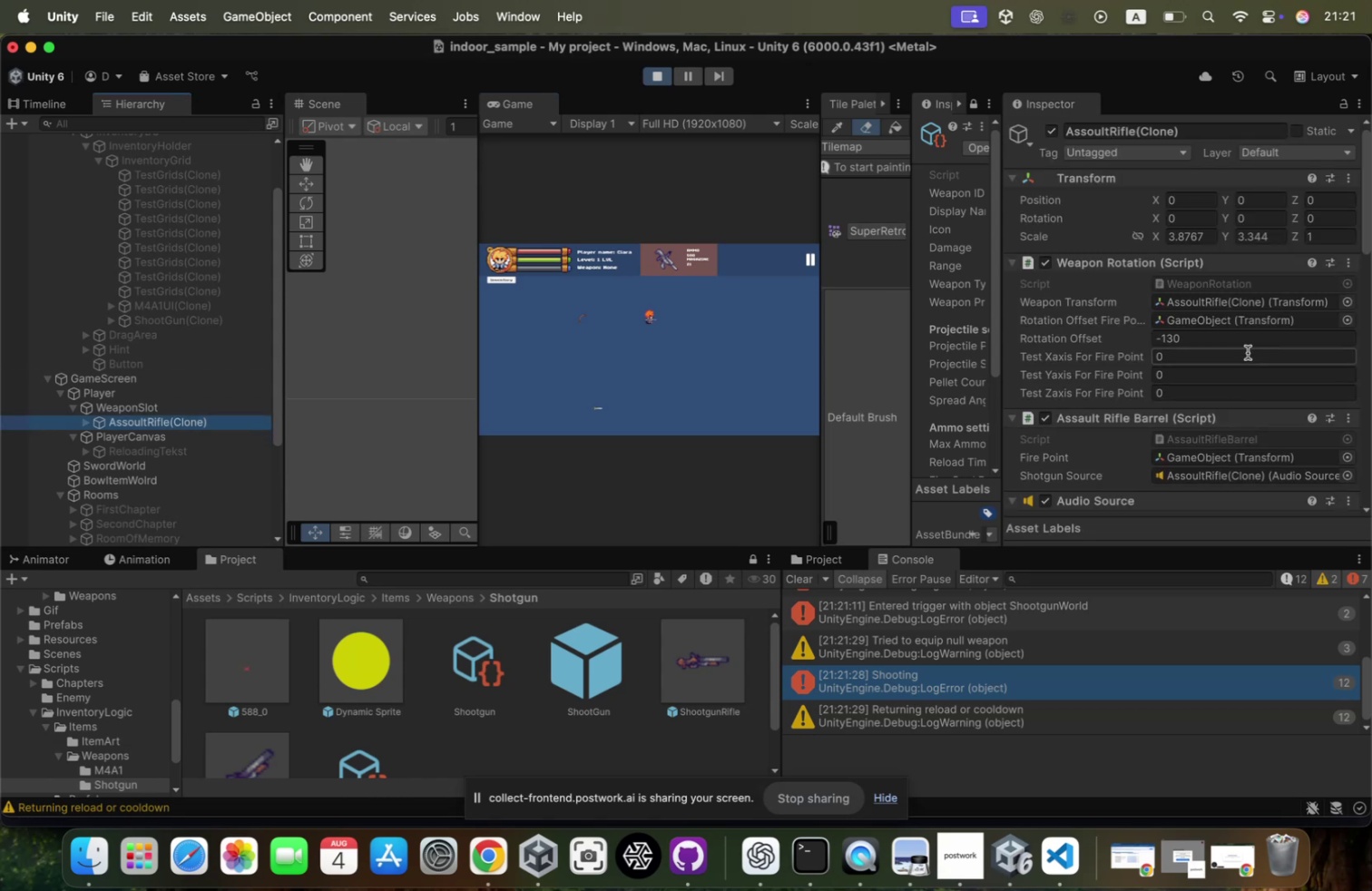 
left_click([1229, 335])
 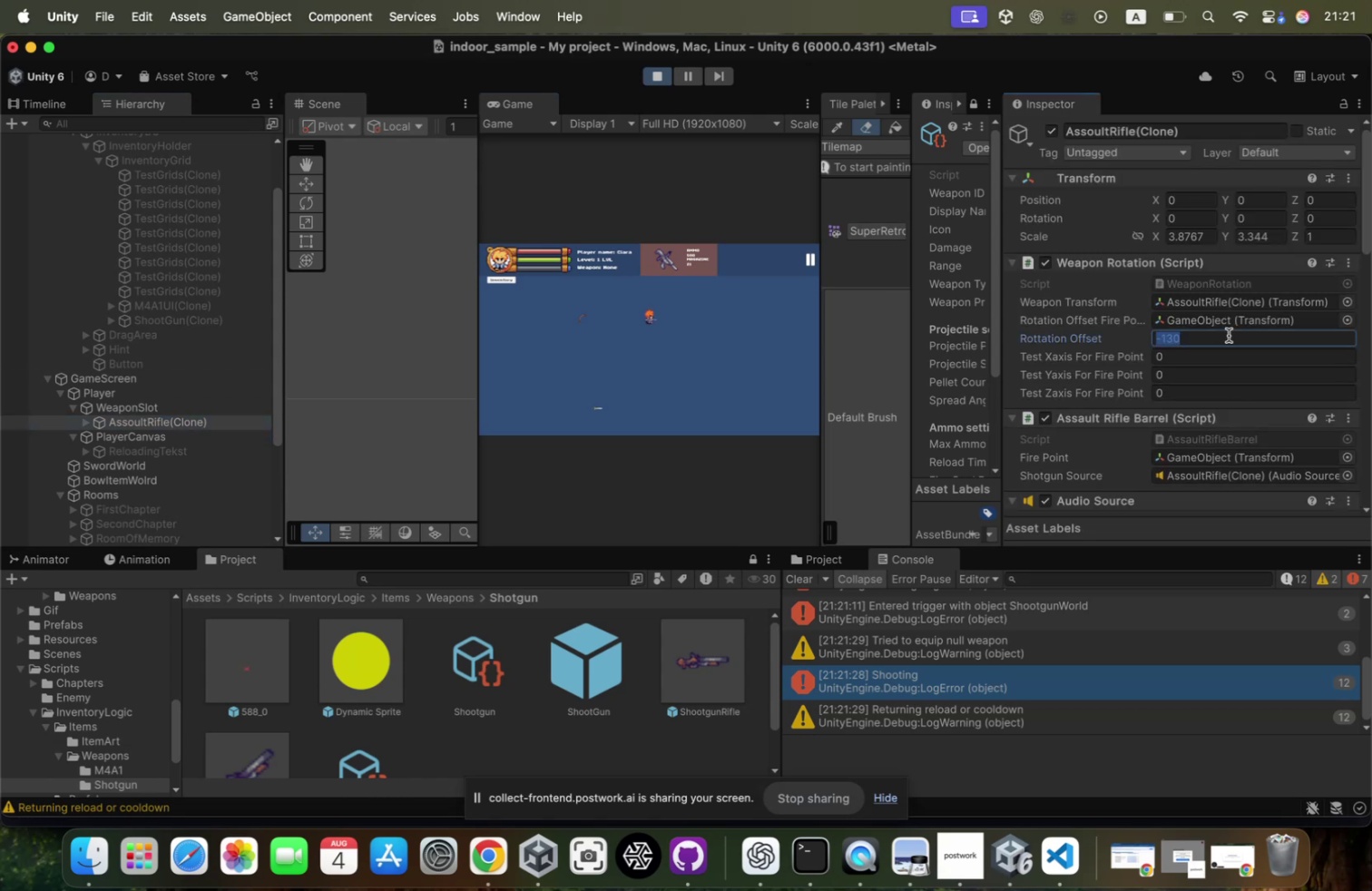 
type(130adwawdsa)
 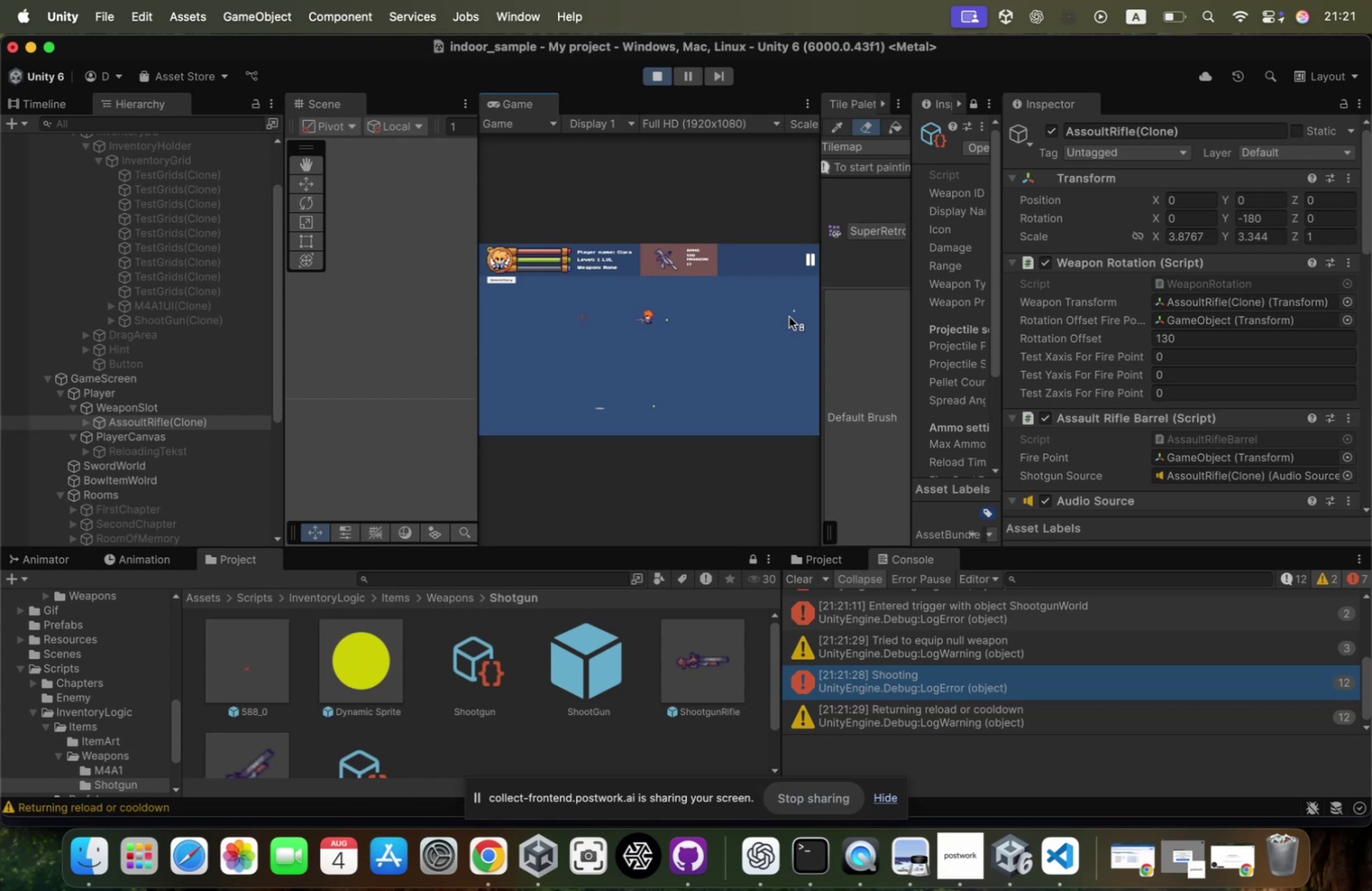 
hold_key(key=W, duration=0.51)
 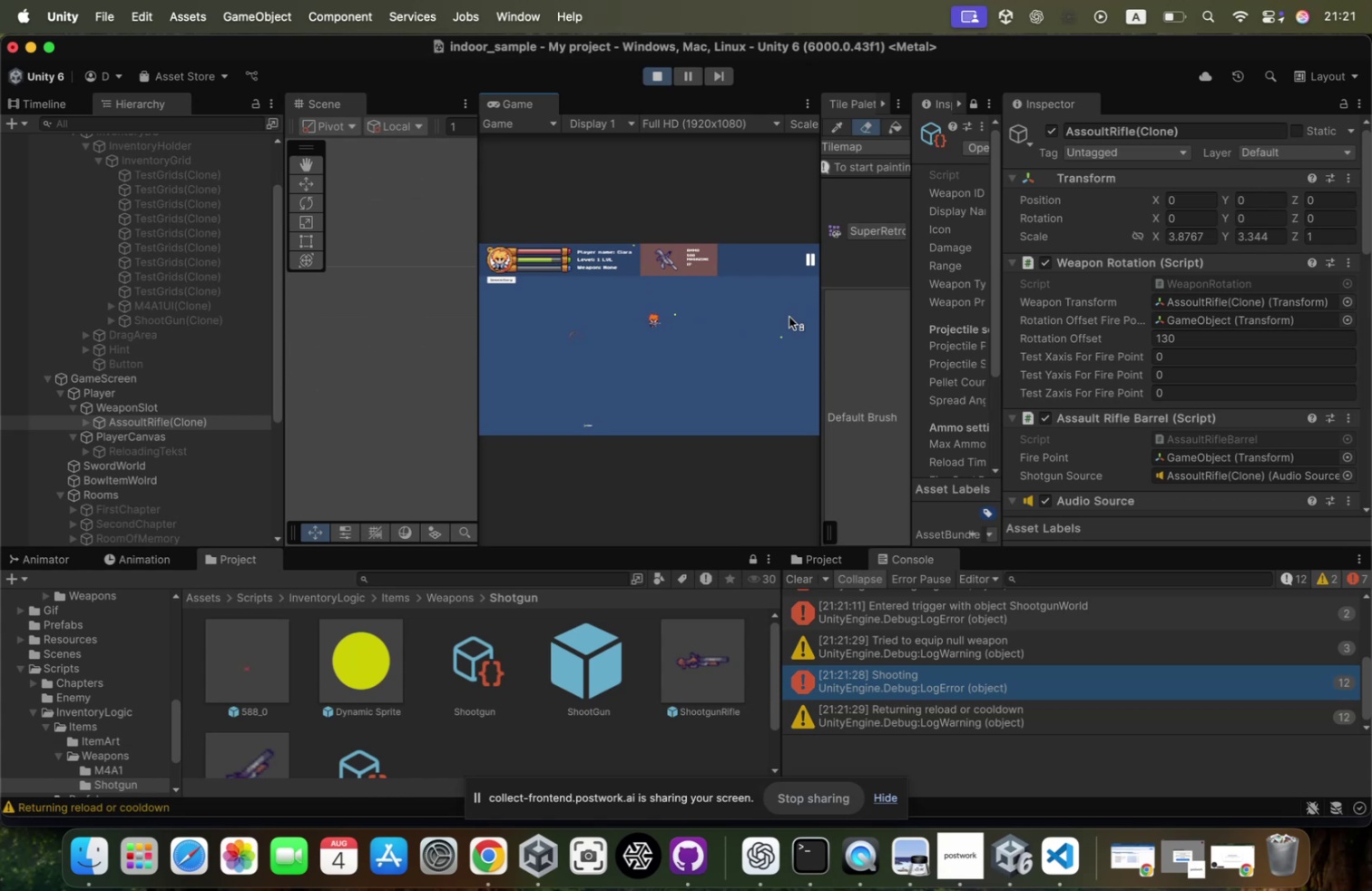 
hold_key(key=D, duration=0.65)
 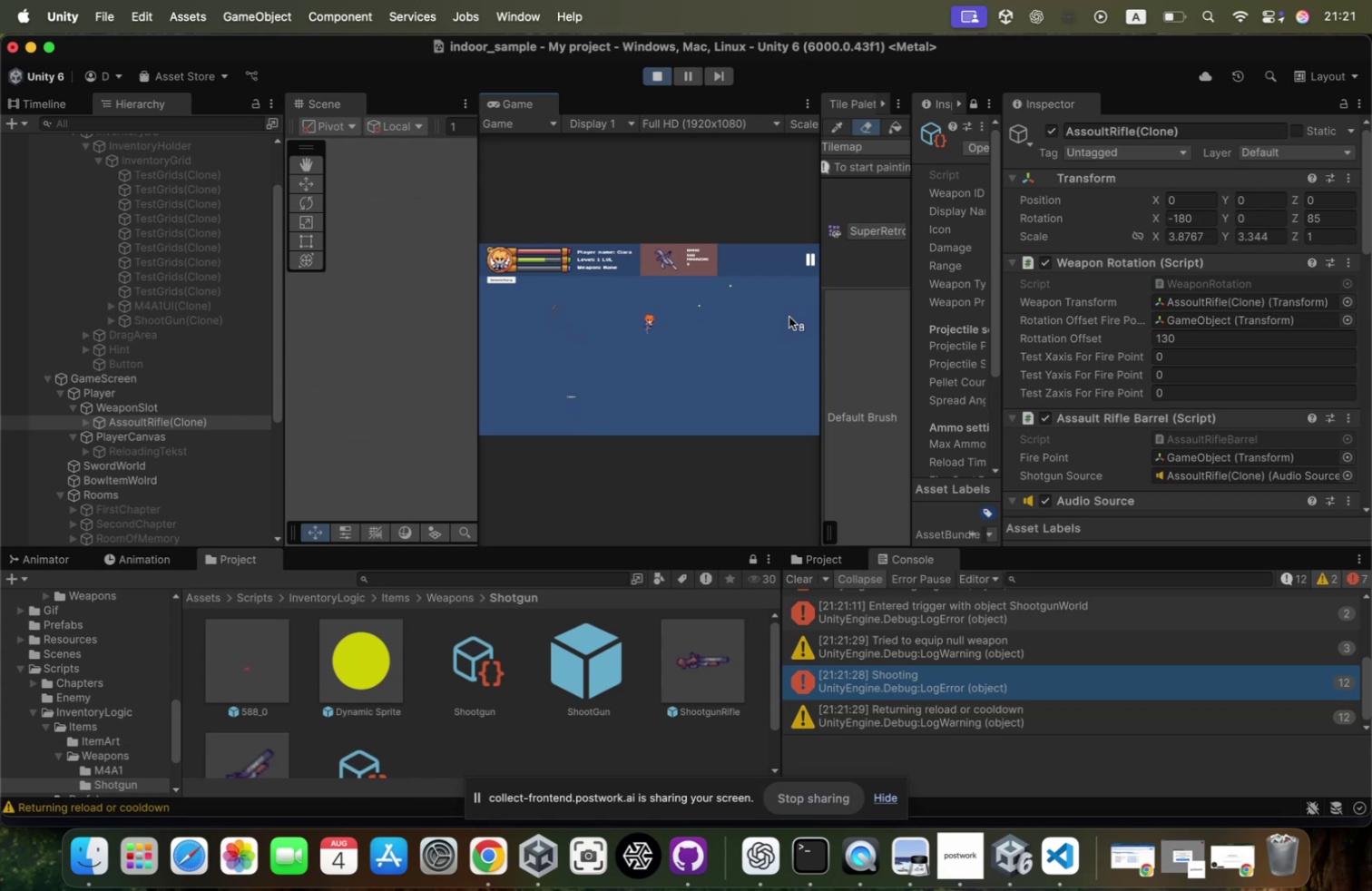 
hold_key(key=S, duration=1.06)
 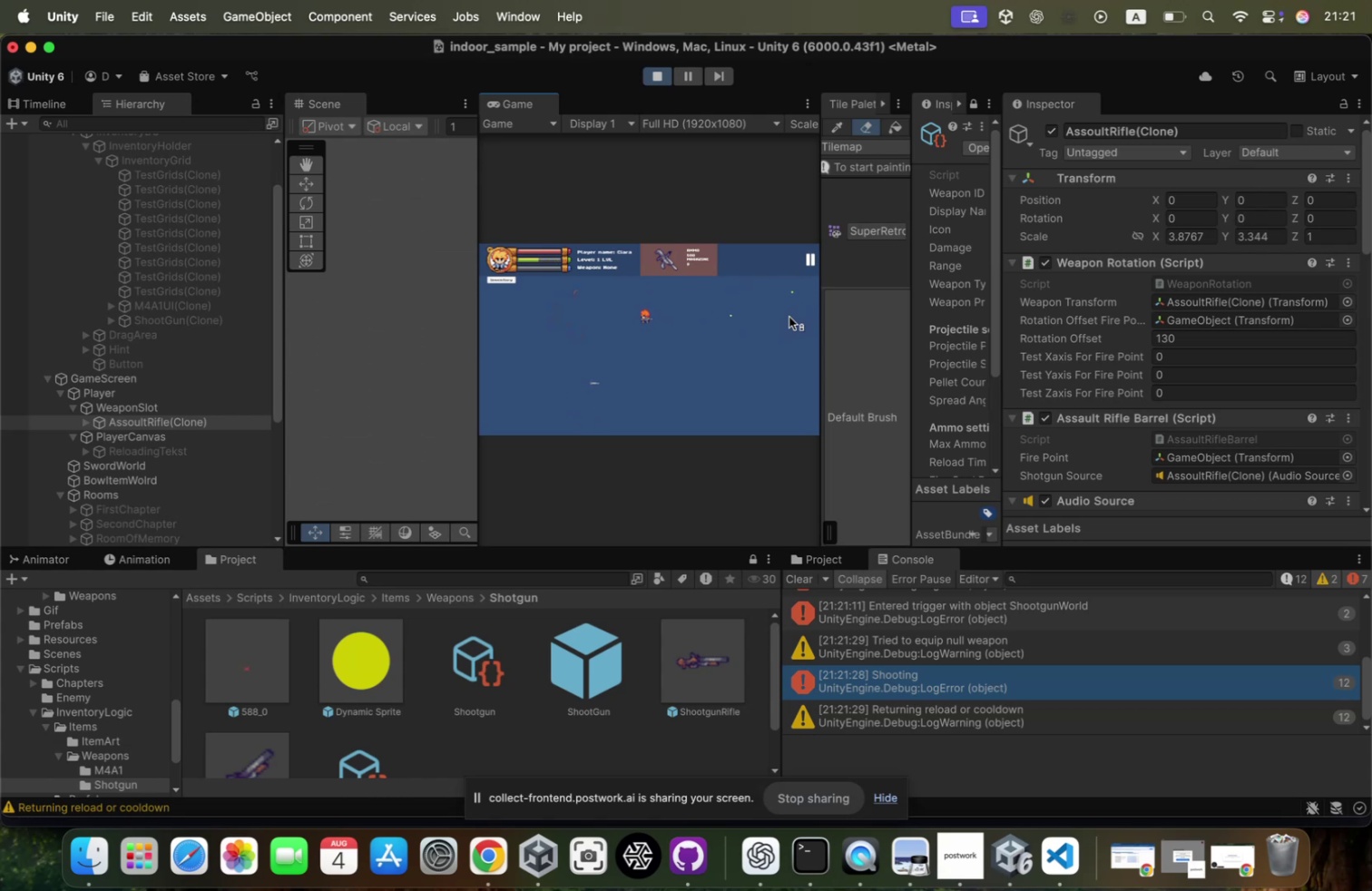 
hold_key(key=A, duration=1.01)
 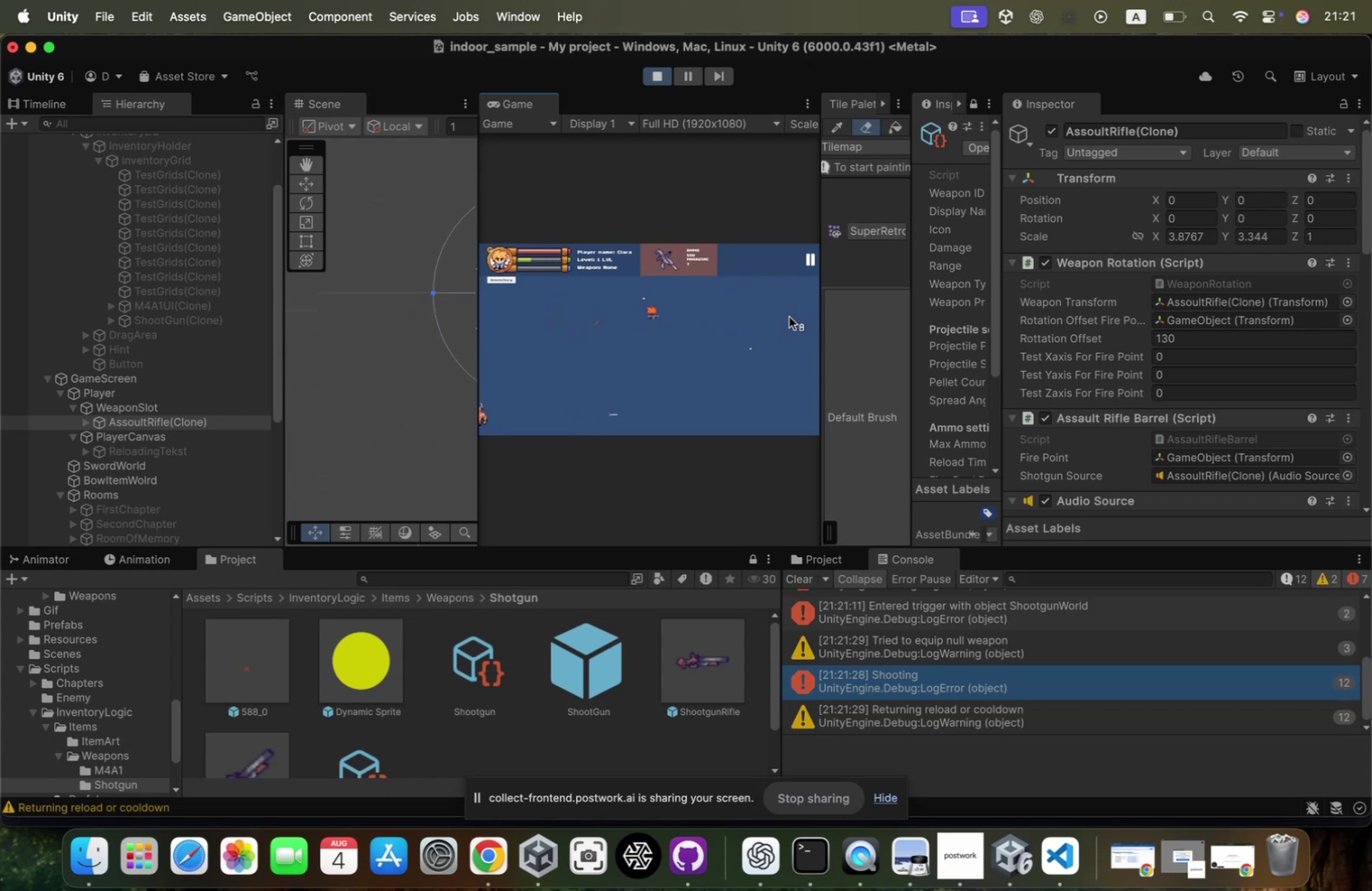 
hold_key(key=W, duration=1.2)
 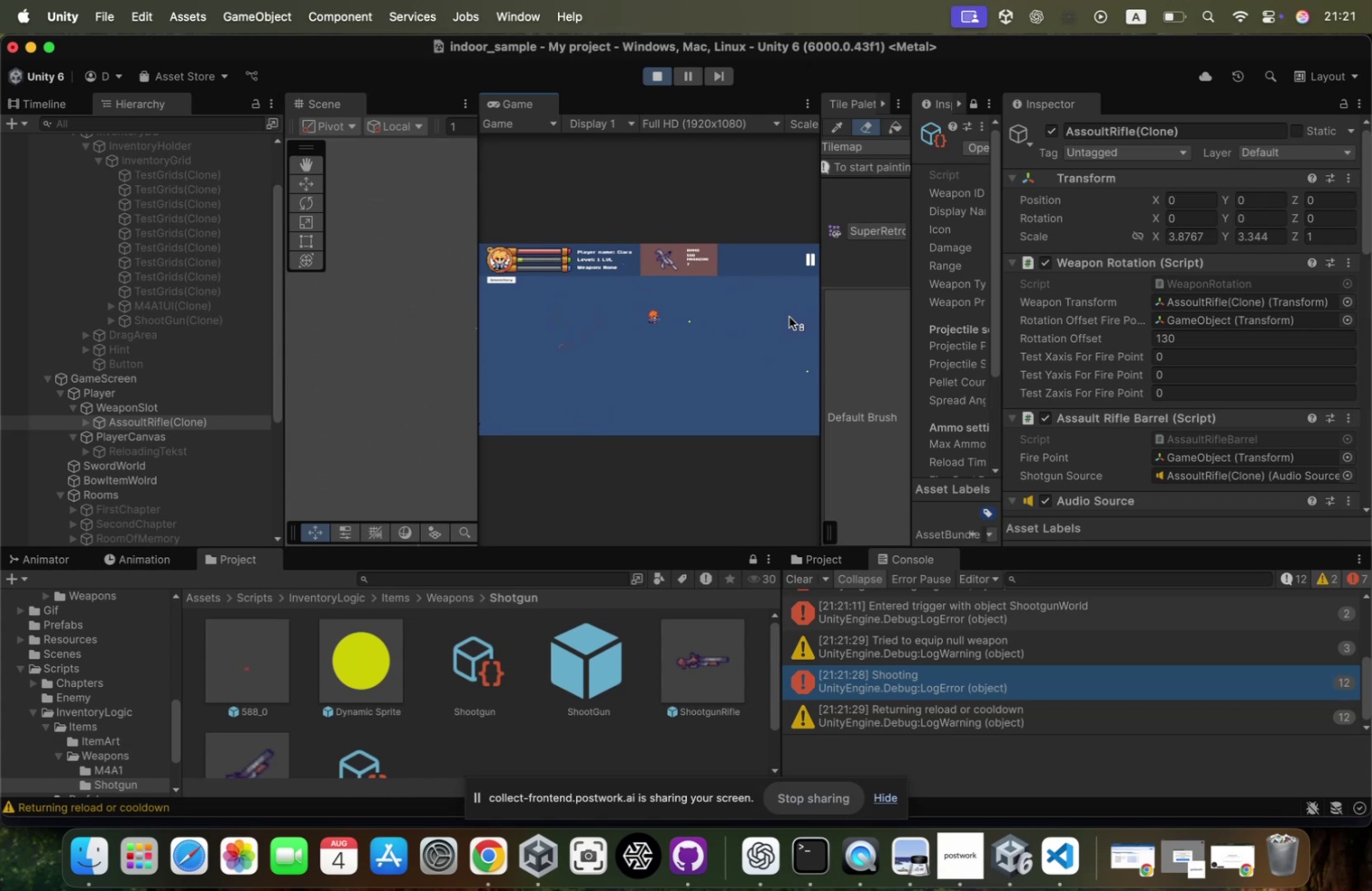 
hold_key(key=D, duration=0.99)
 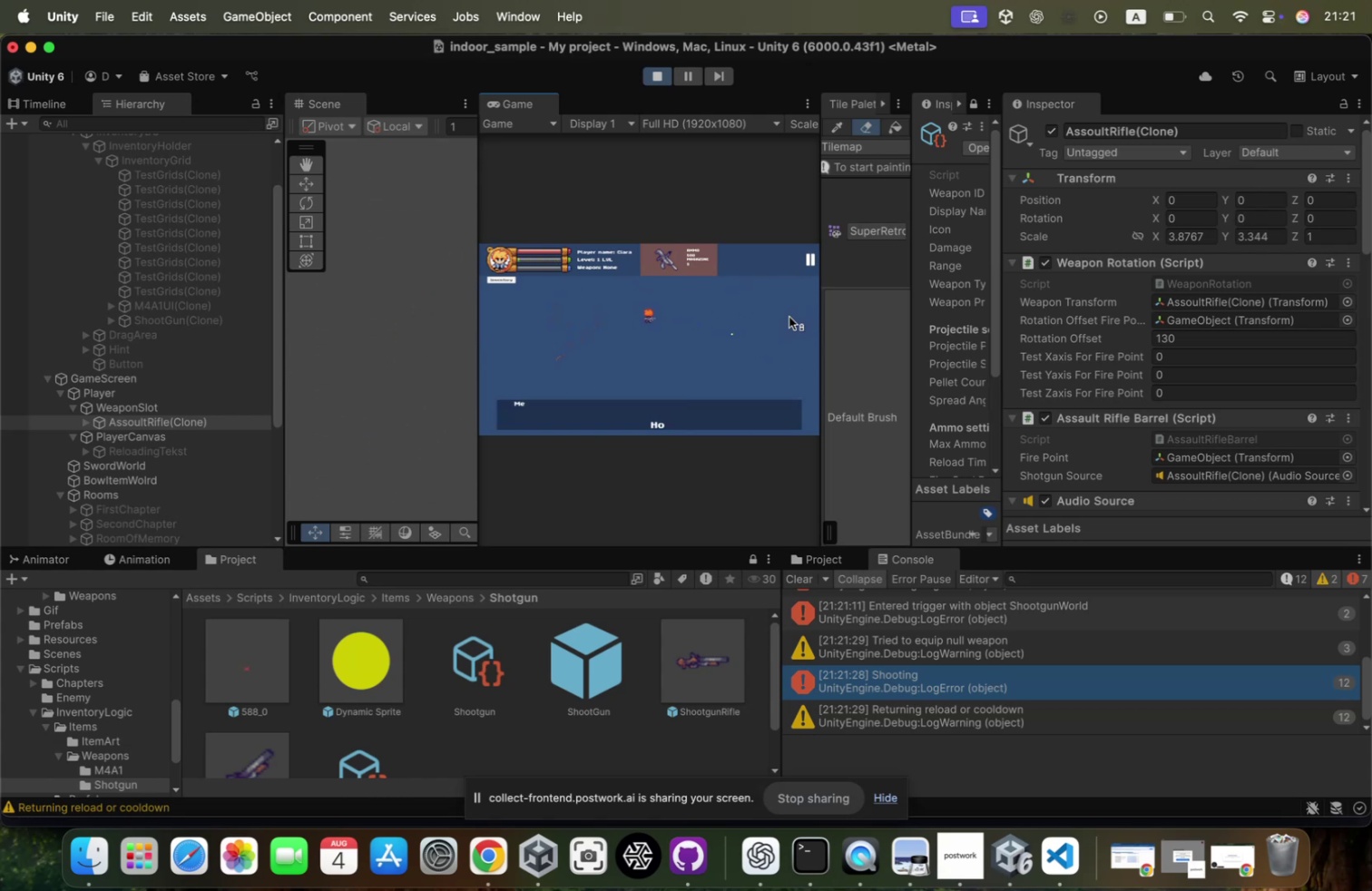 
hold_key(key=W, duration=0.86)
 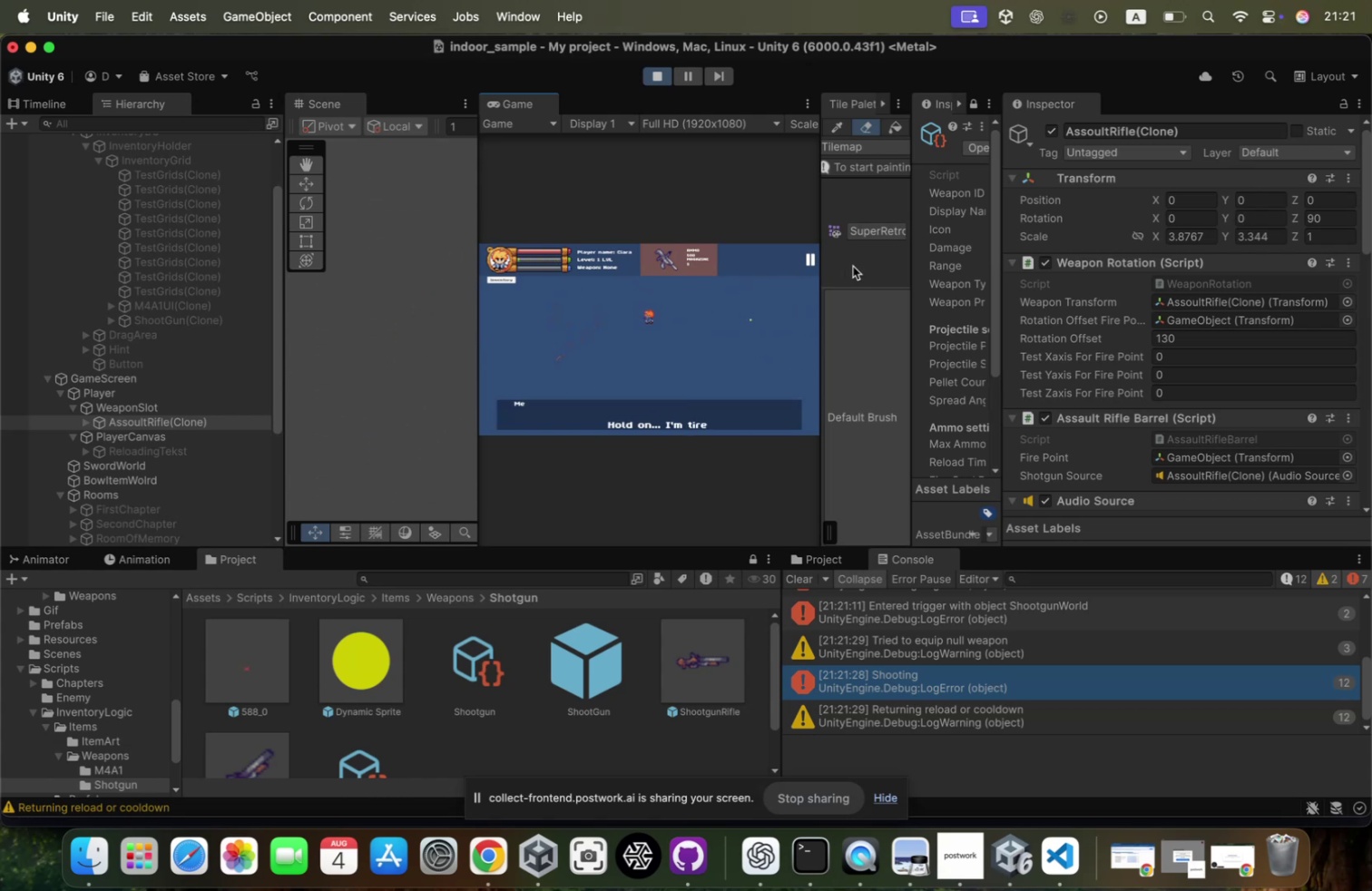 
hold_key(key=A, duration=0.58)
 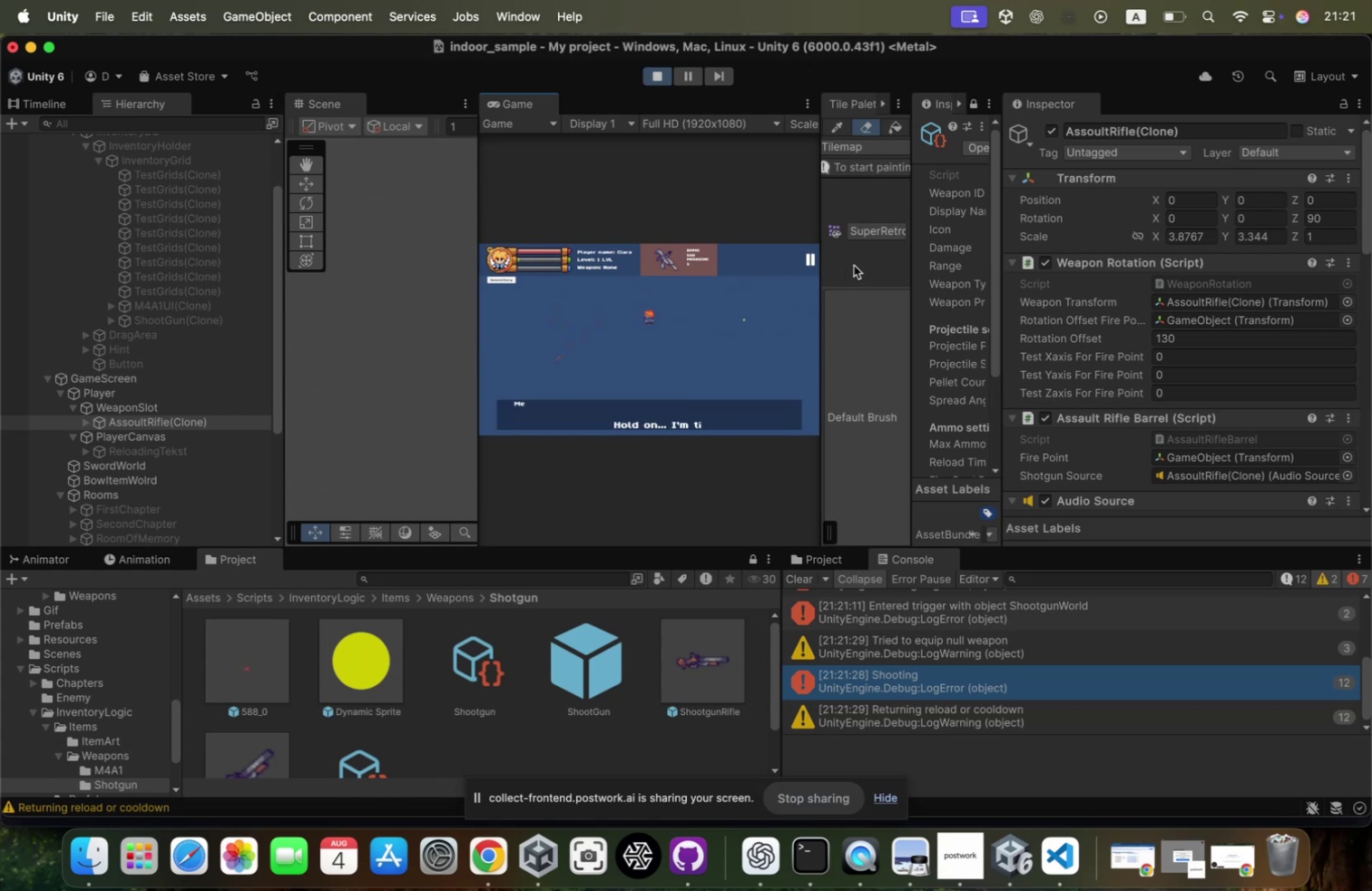 
left_click([789, 315])
 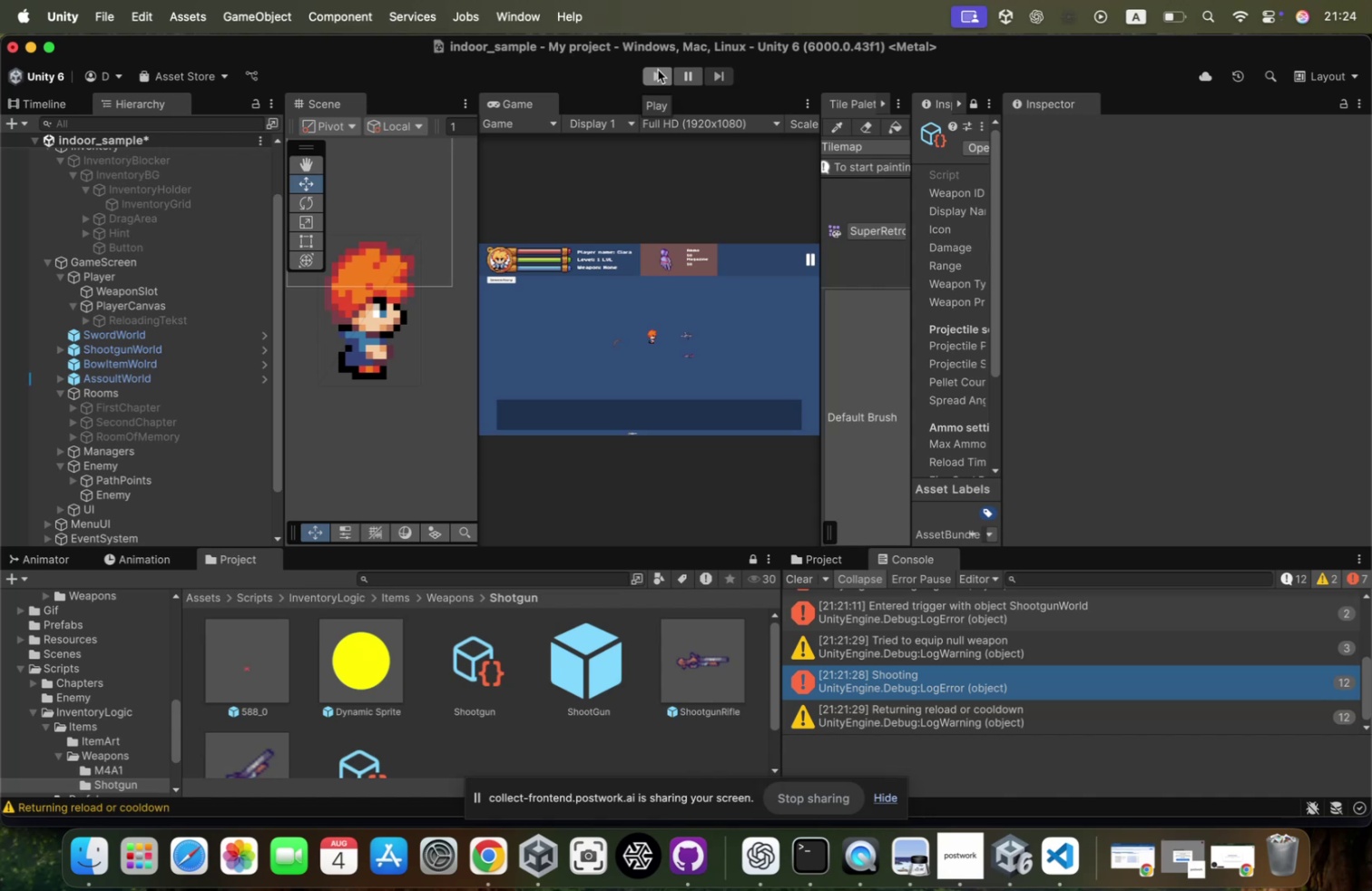 
wait(174.94)
 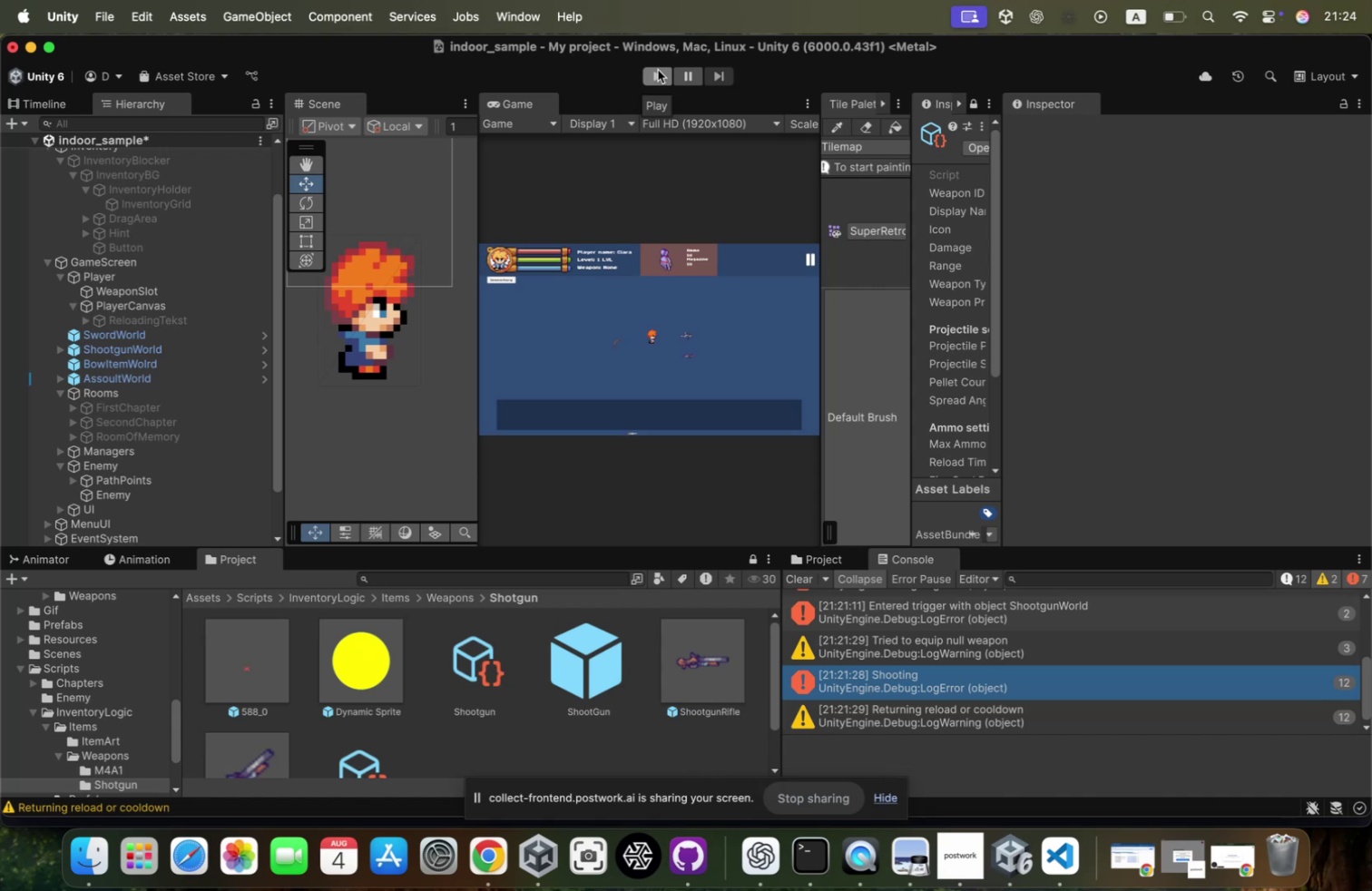 
right_click([490, 863])
 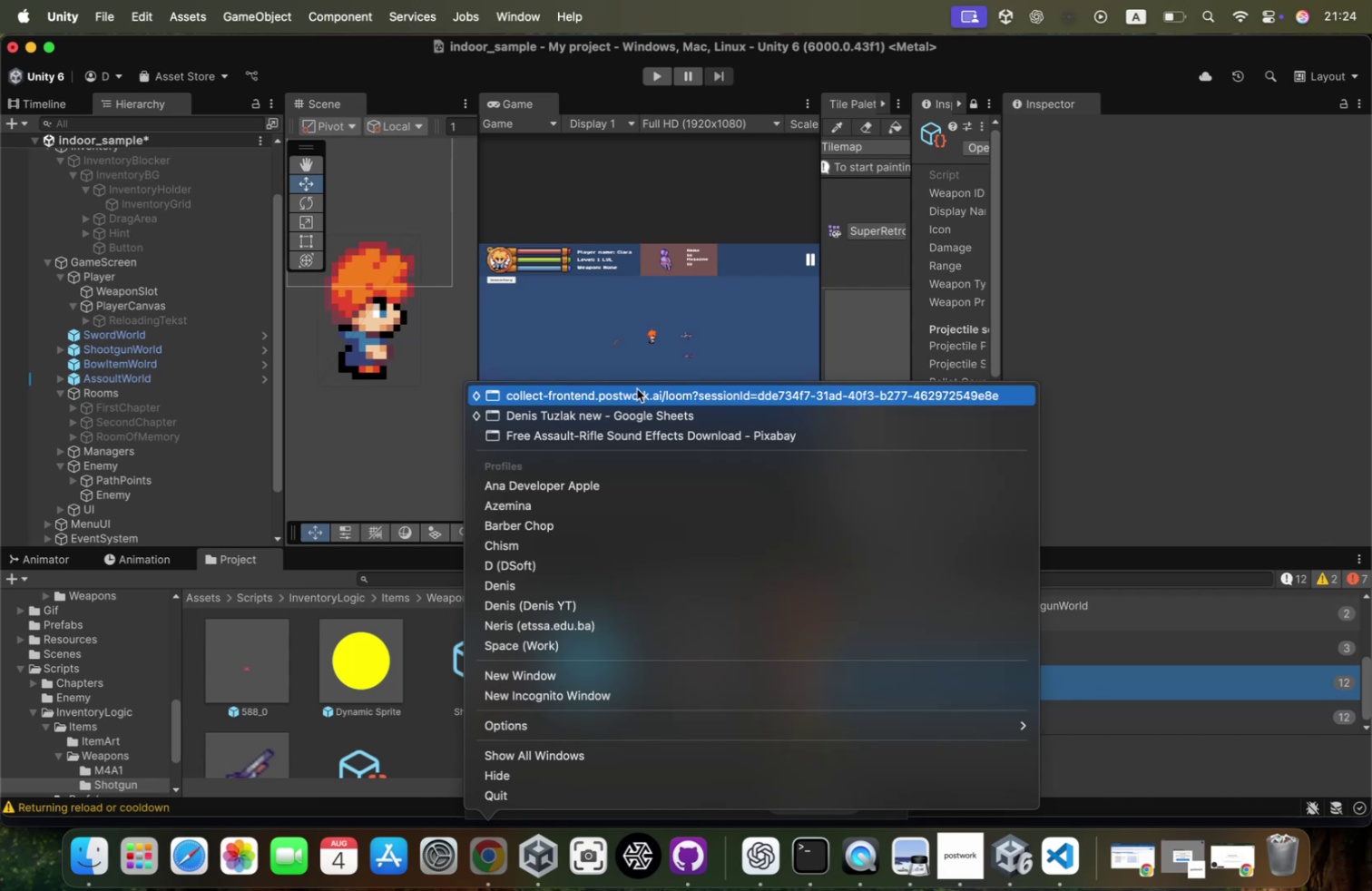 
left_click([637, 388])
 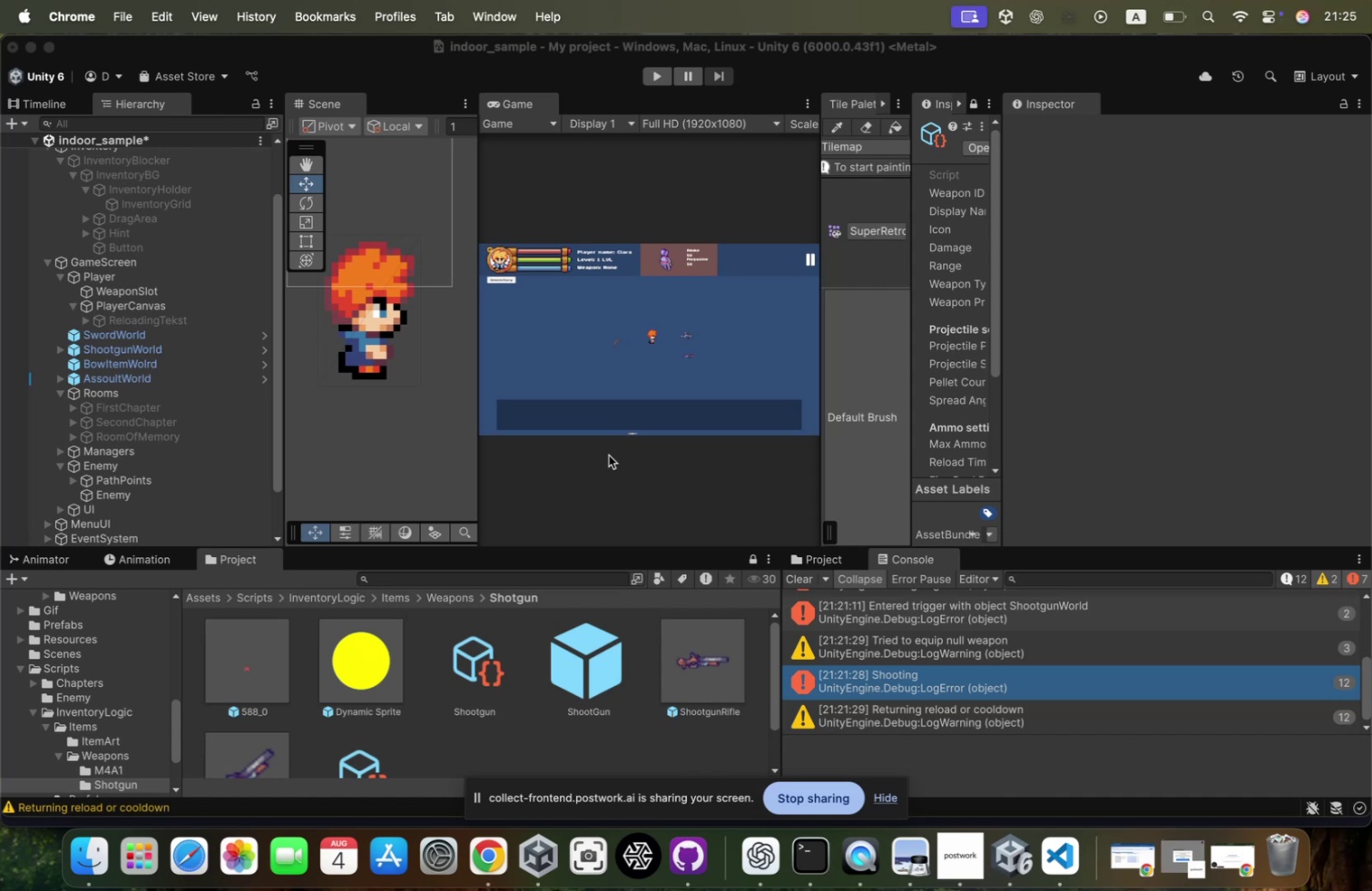 
wait(23.18)
 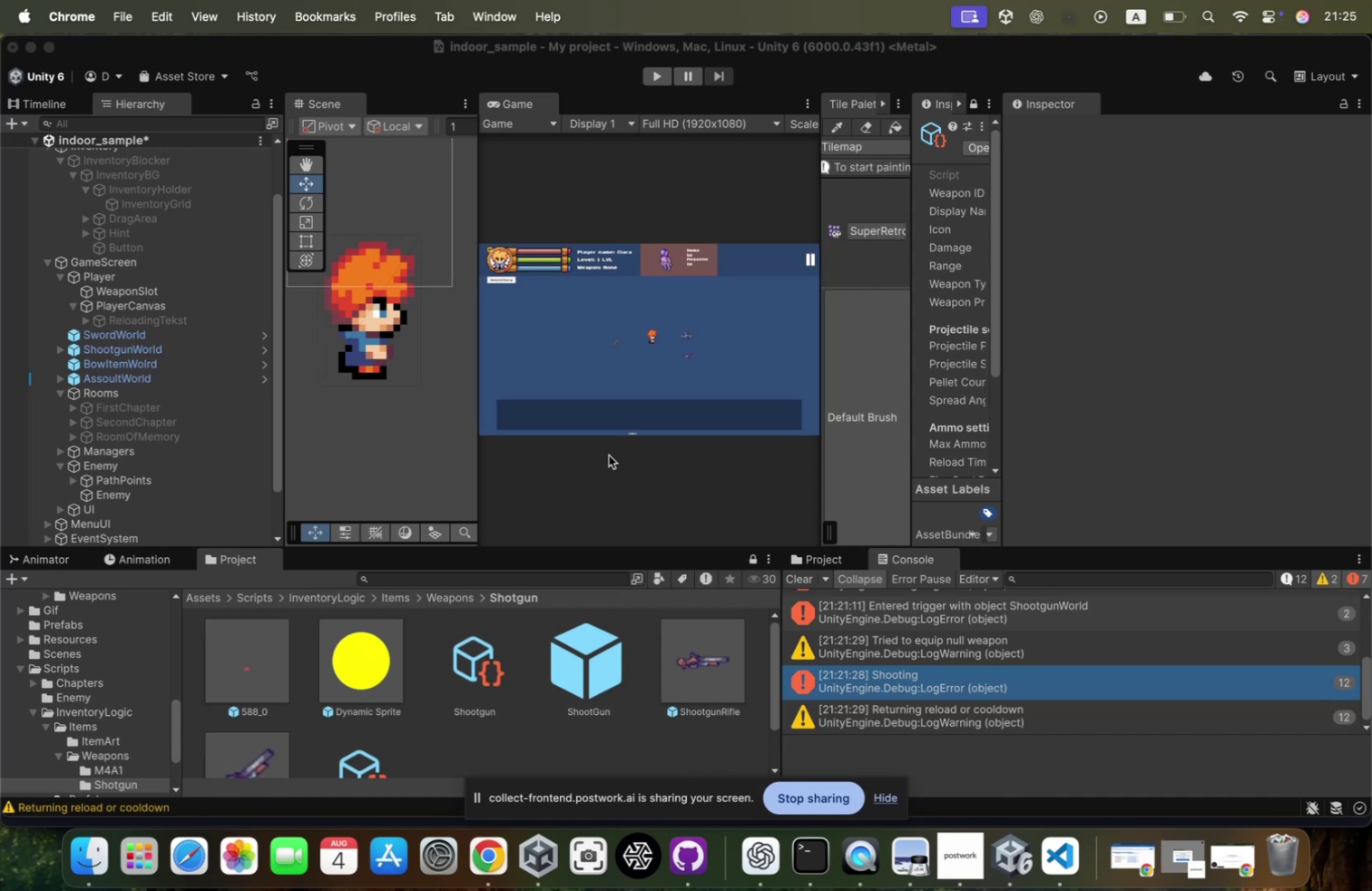 
left_click([799, 577])
 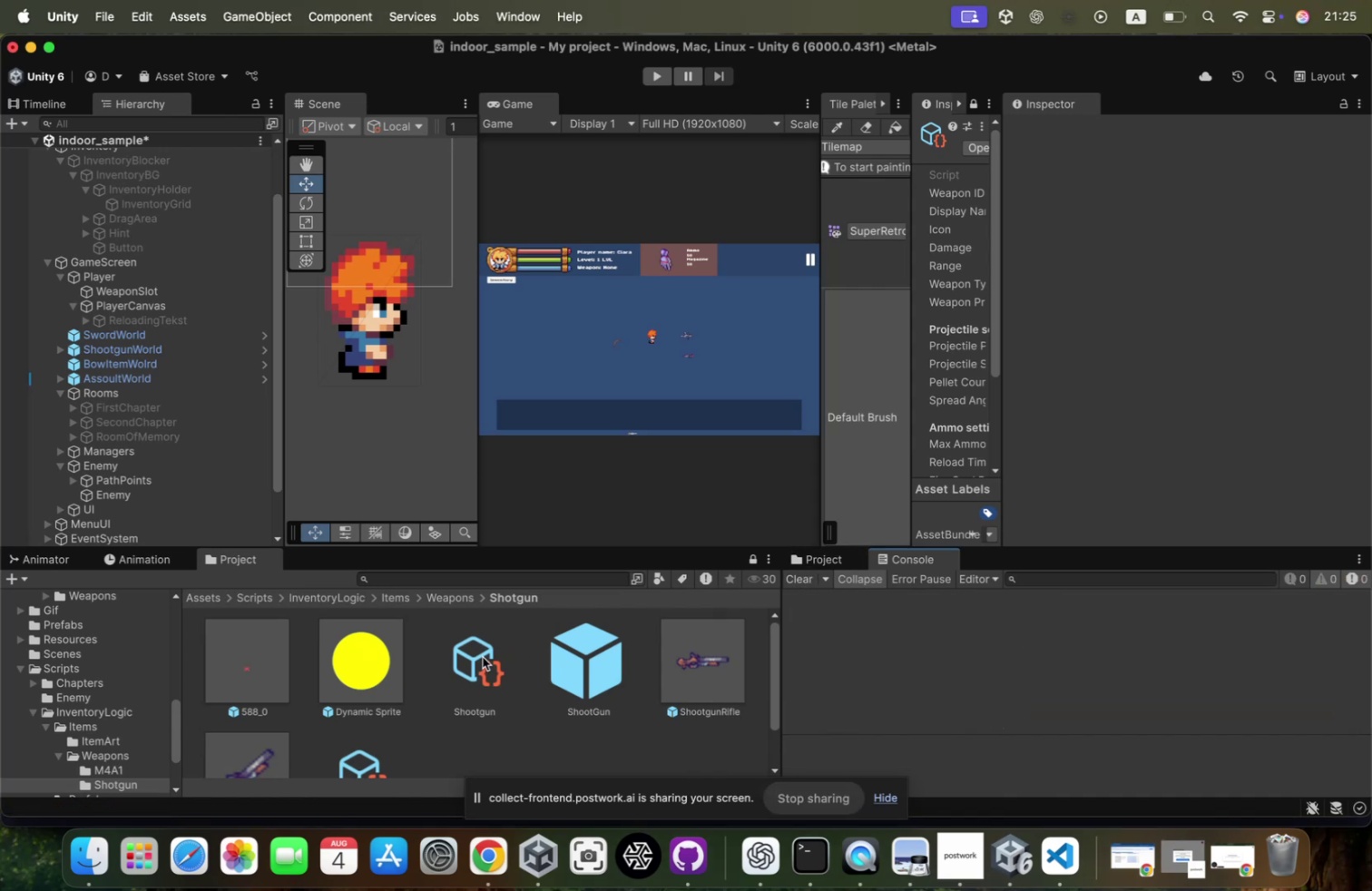 
left_click([486, 663])
 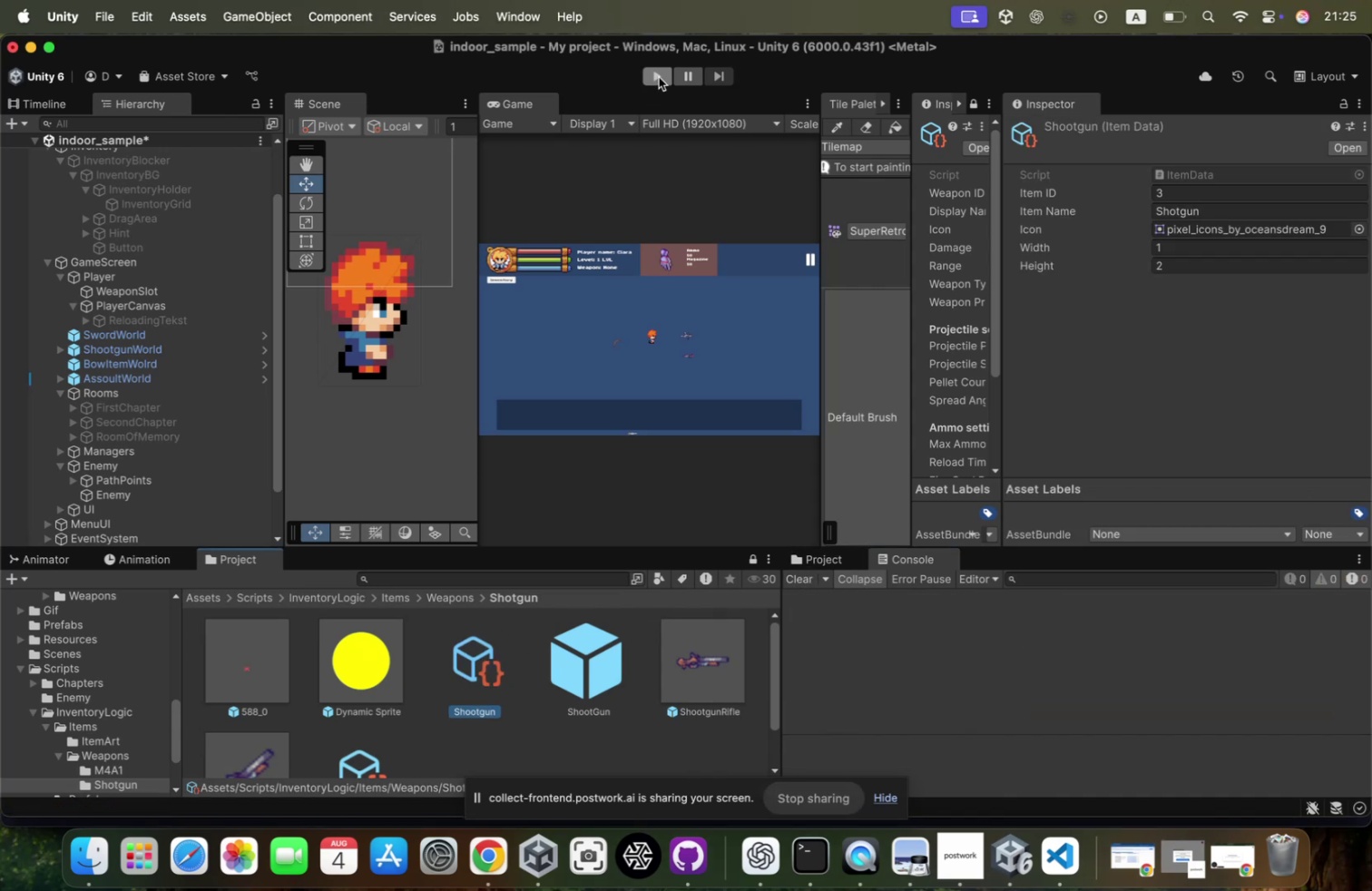 
left_click([174, 295])
 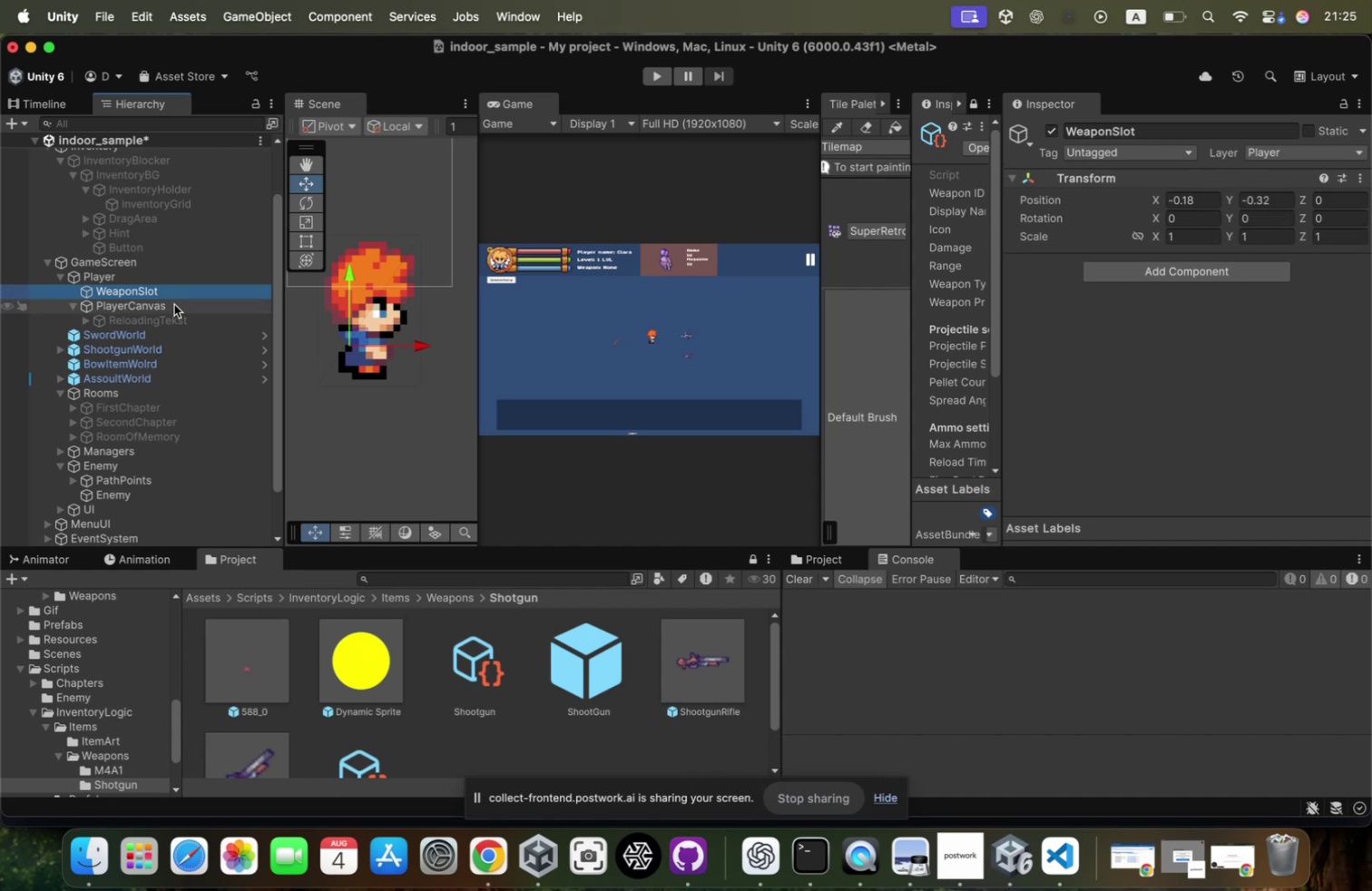 
left_click([173, 307])
 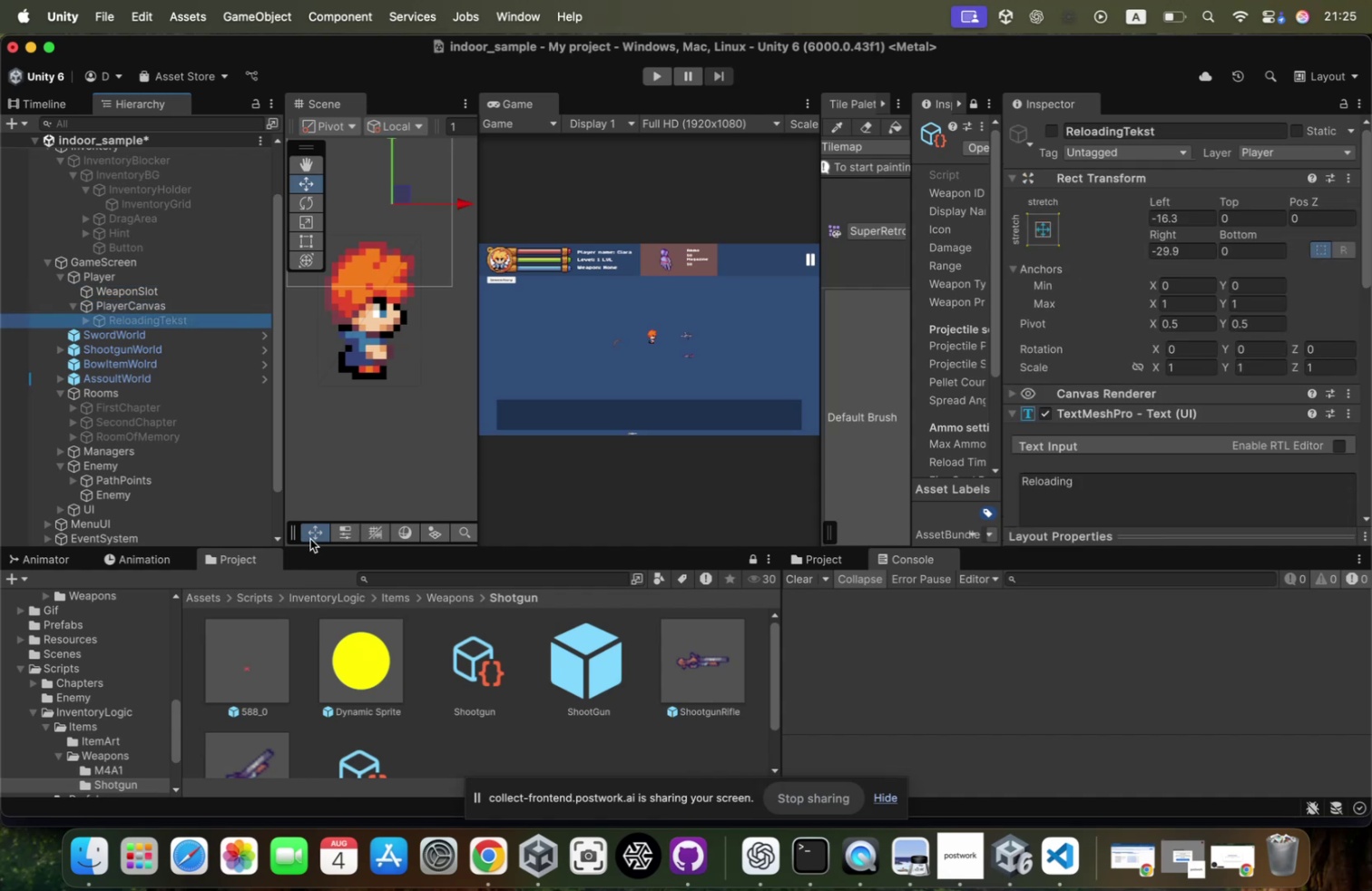 
scroll: coordinate [231, 673], scroll_direction: down, amount: 7.0
 